 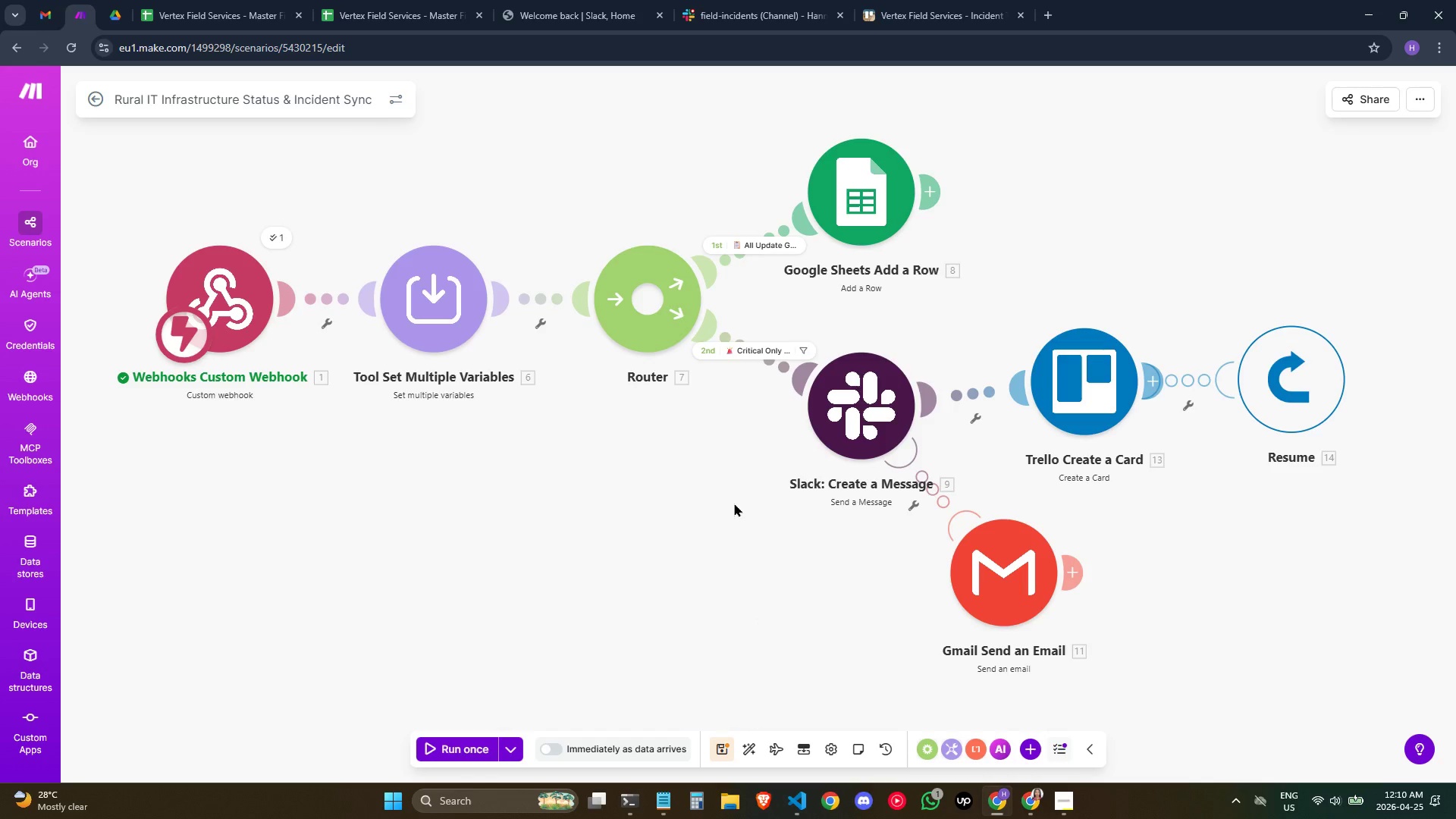 
left_click([469, 740])
 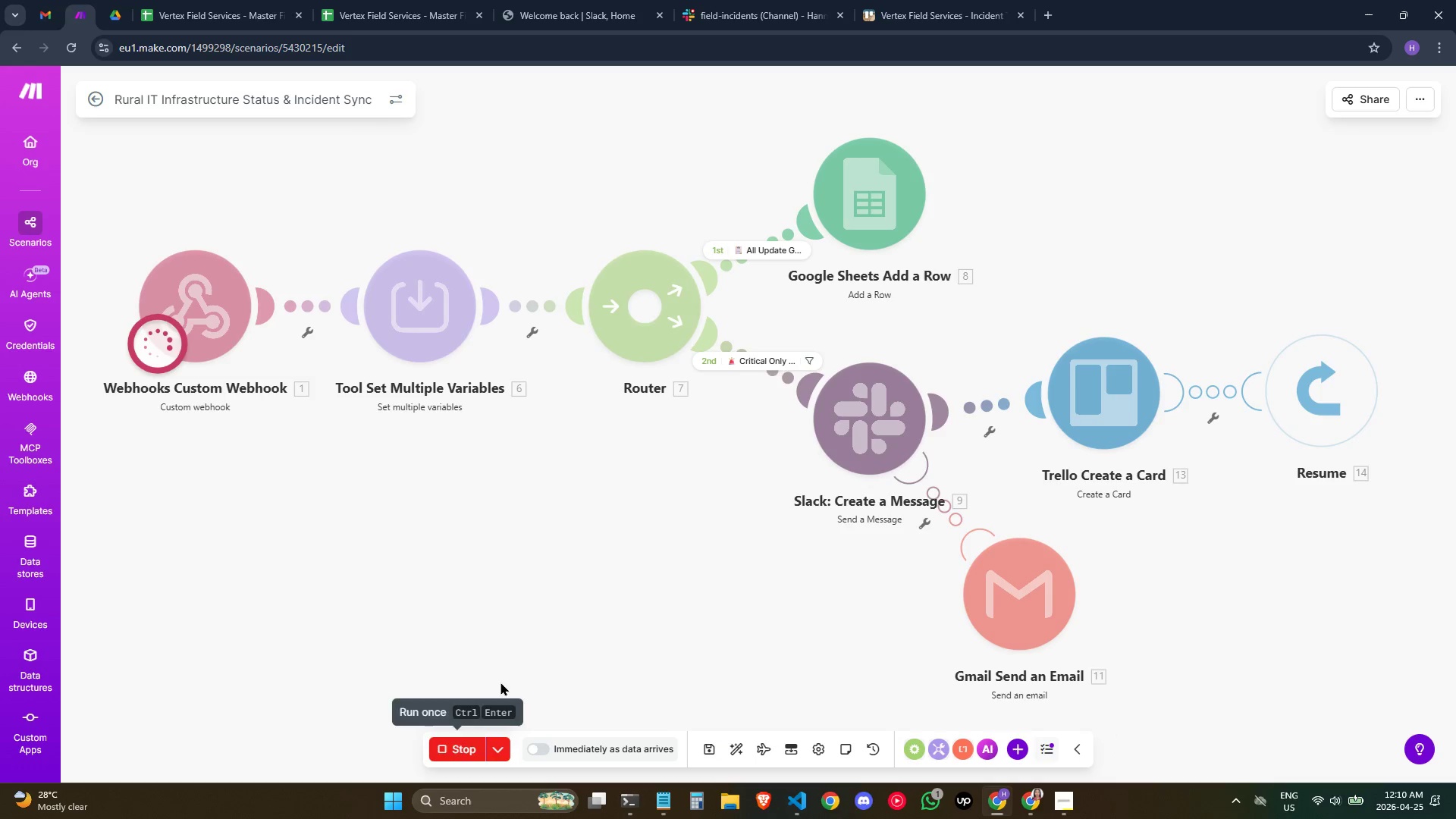 
wait(14.06)
 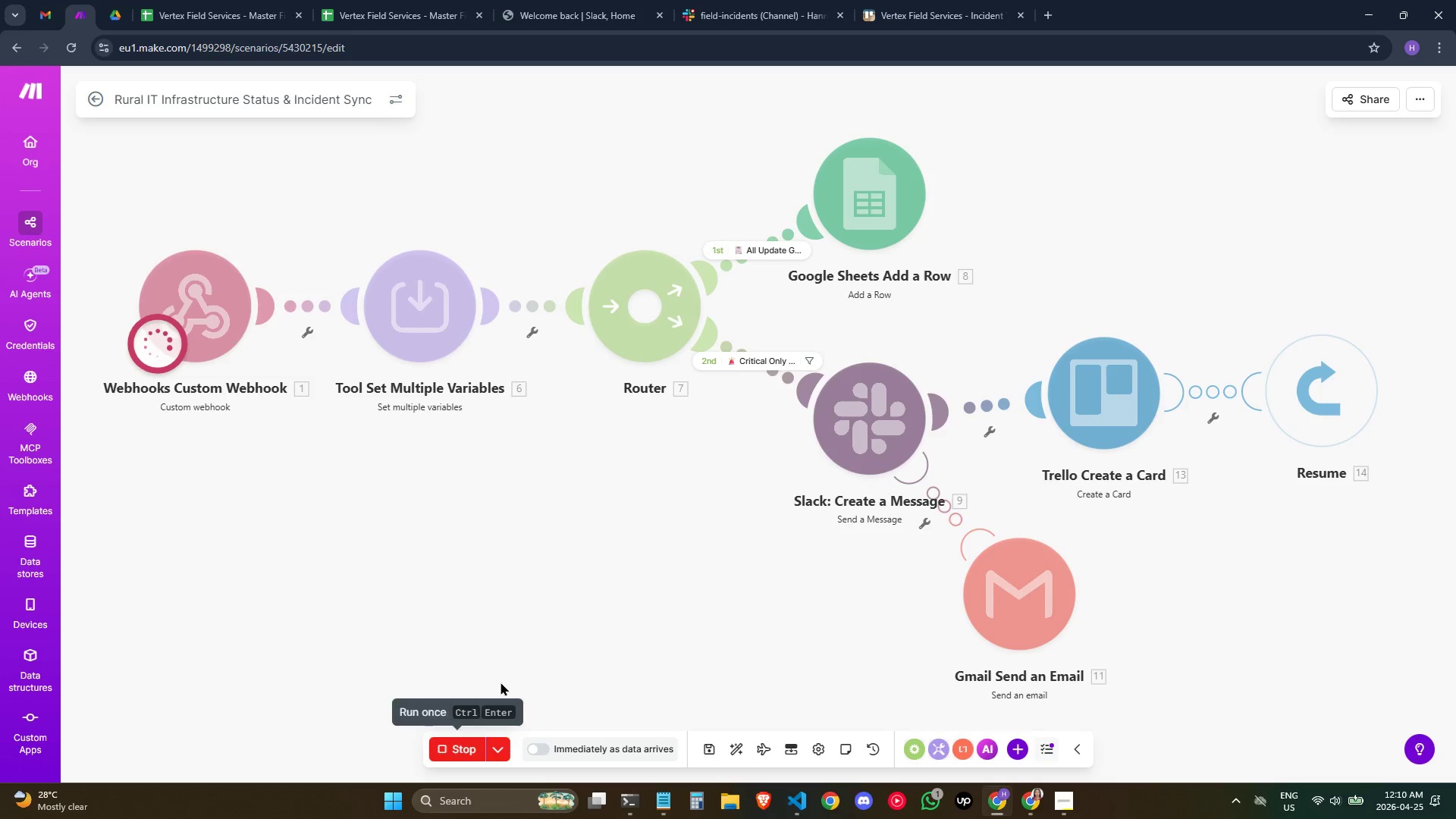 
left_click([455, 749])
 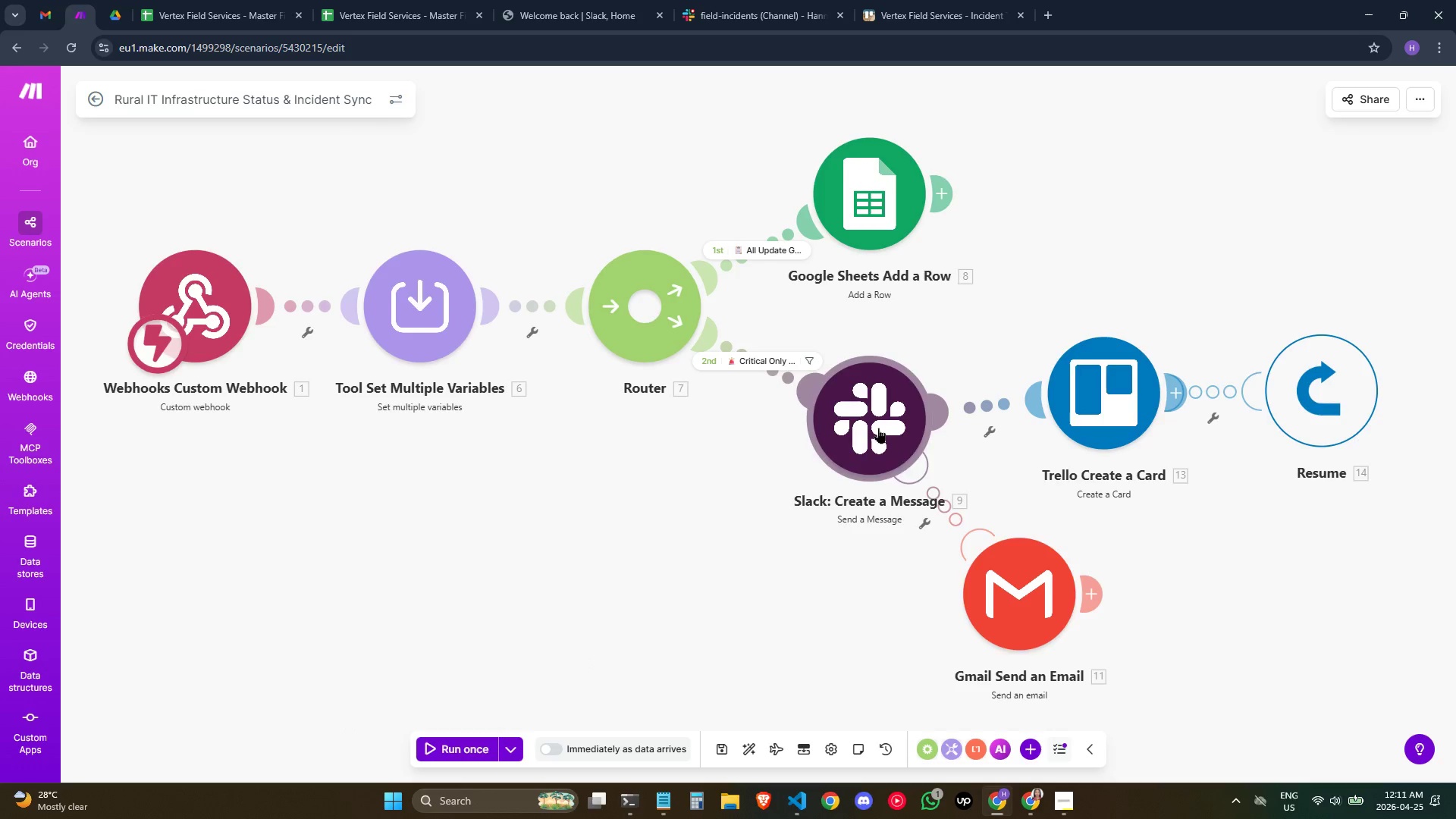 
left_click([1039, 626])
 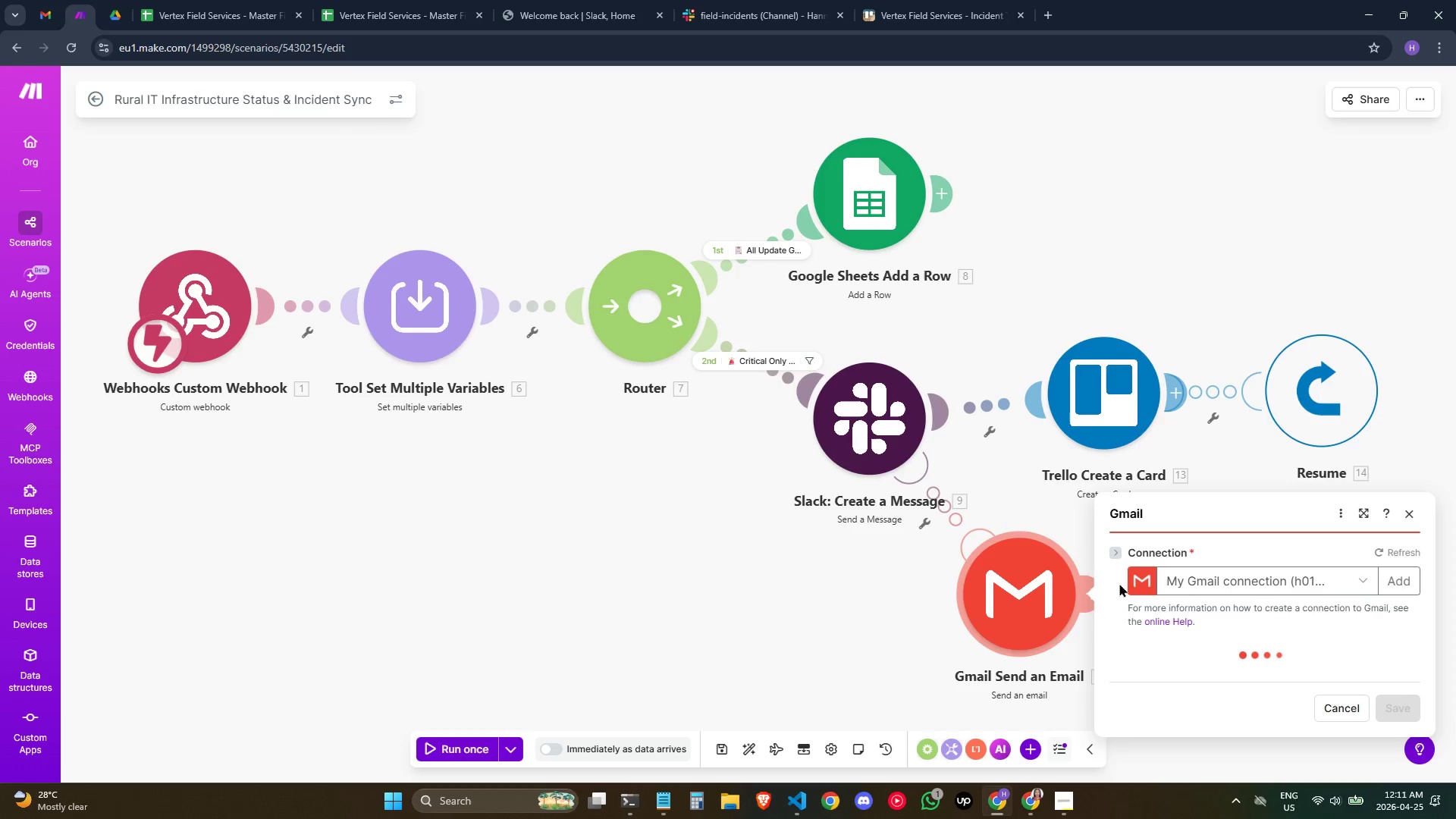 
scroll: coordinate [1278, 642], scroll_direction: down, amount: 18.0
 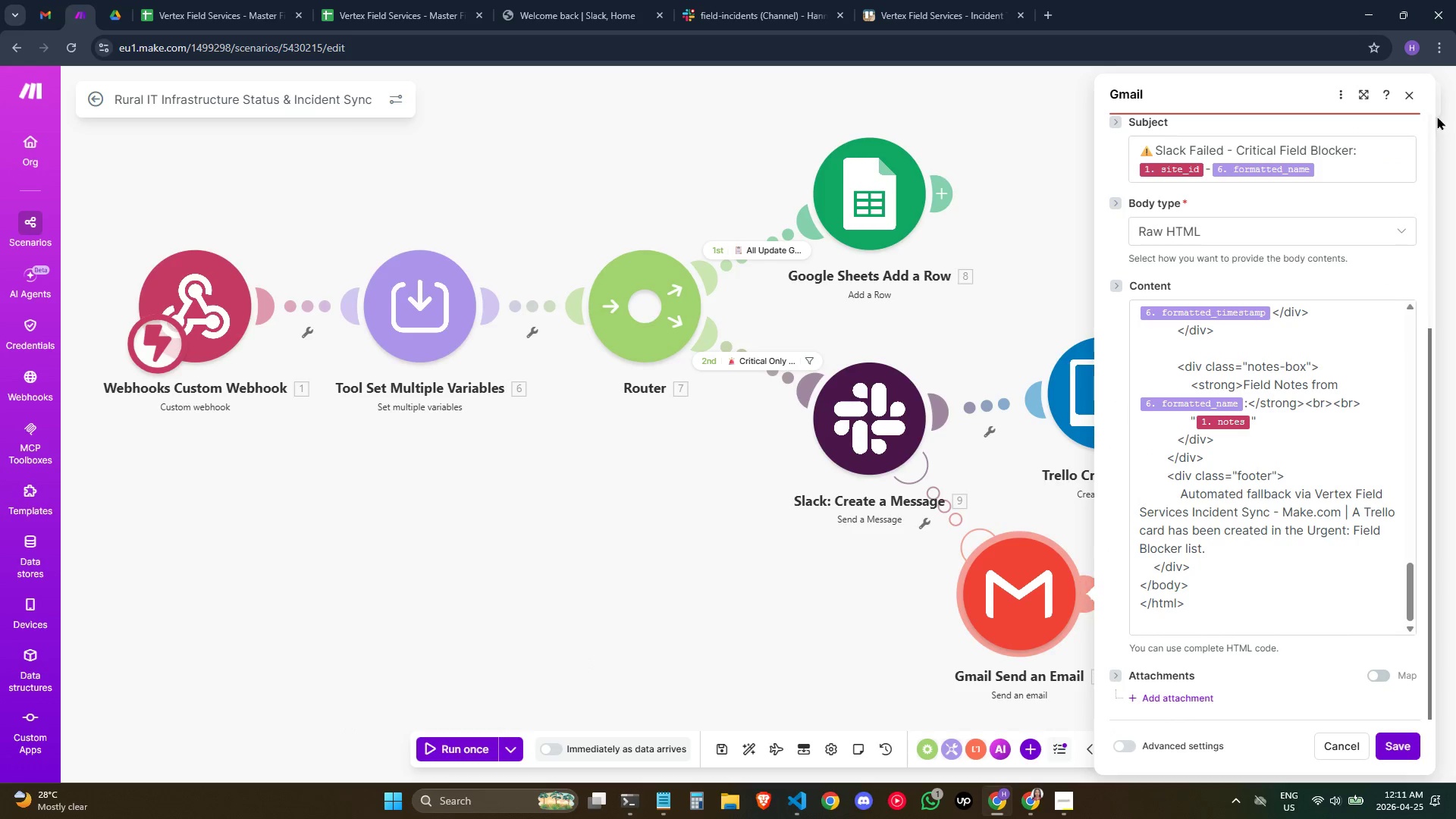 
mouse_move([1406, 110])
 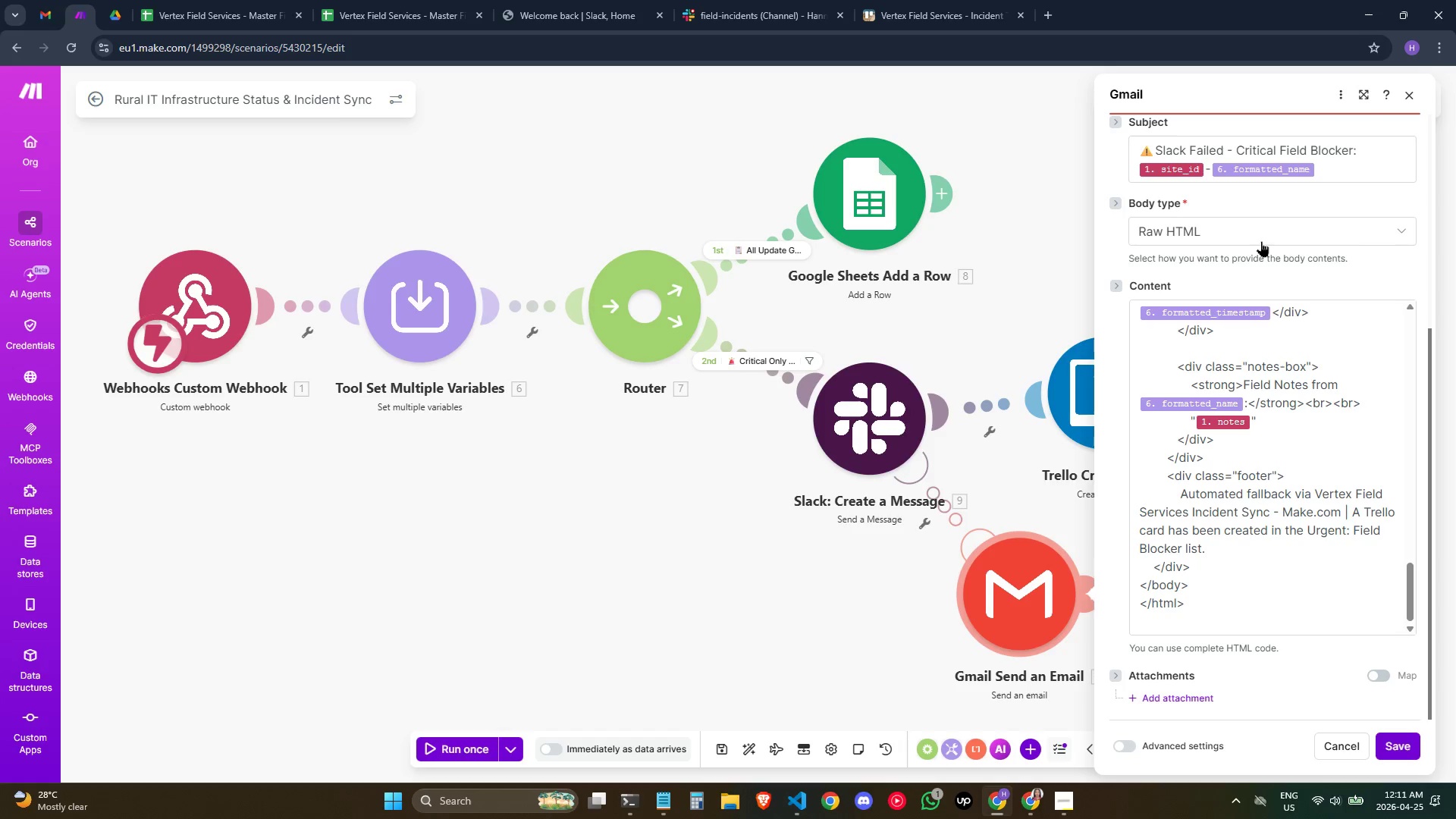 
scroll: coordinate [1262, 243], scroll_direction: up, amount: 1.0
 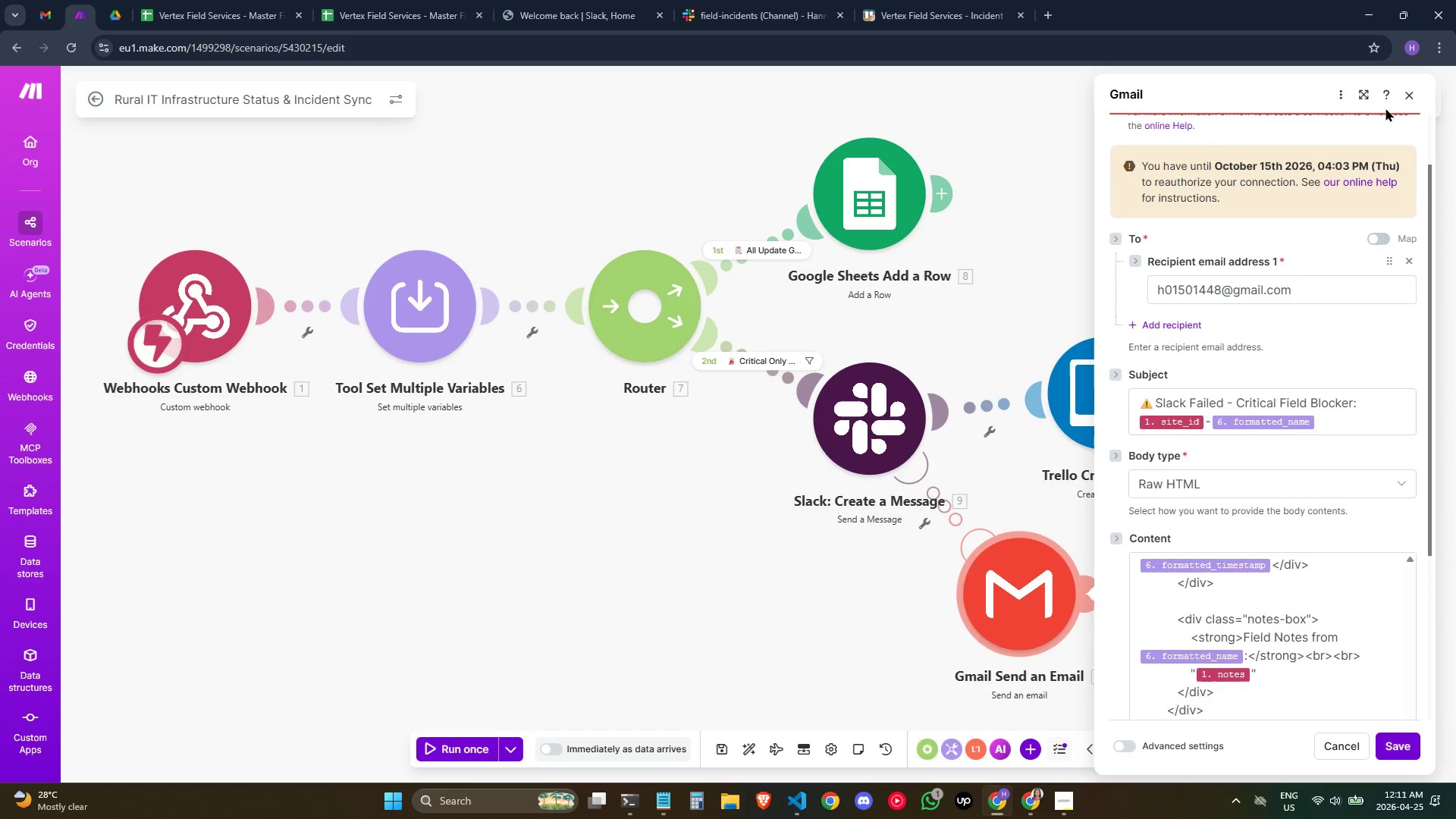 
mouse_move([1381, 111])
 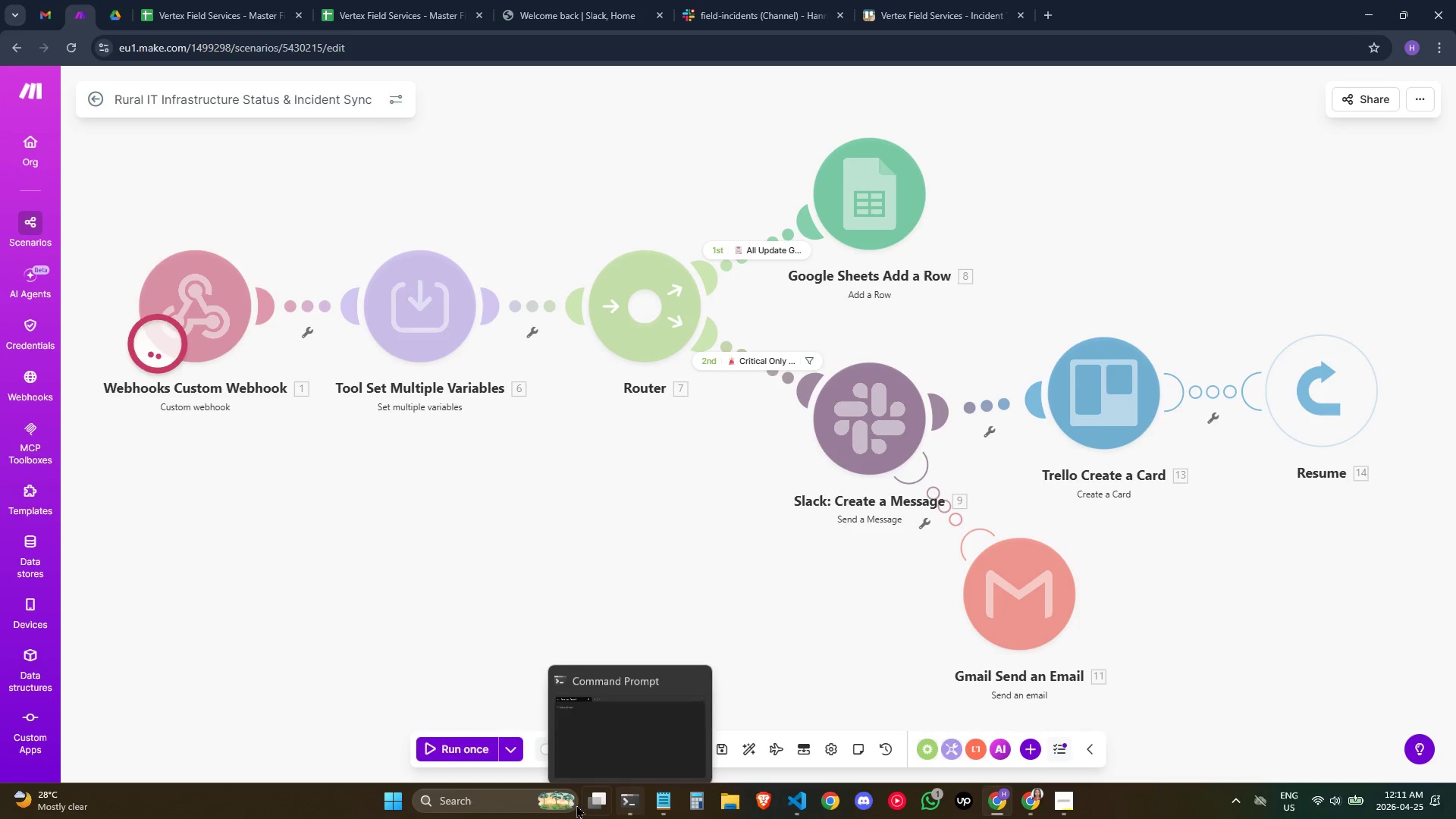 
left_click([630, 809])
 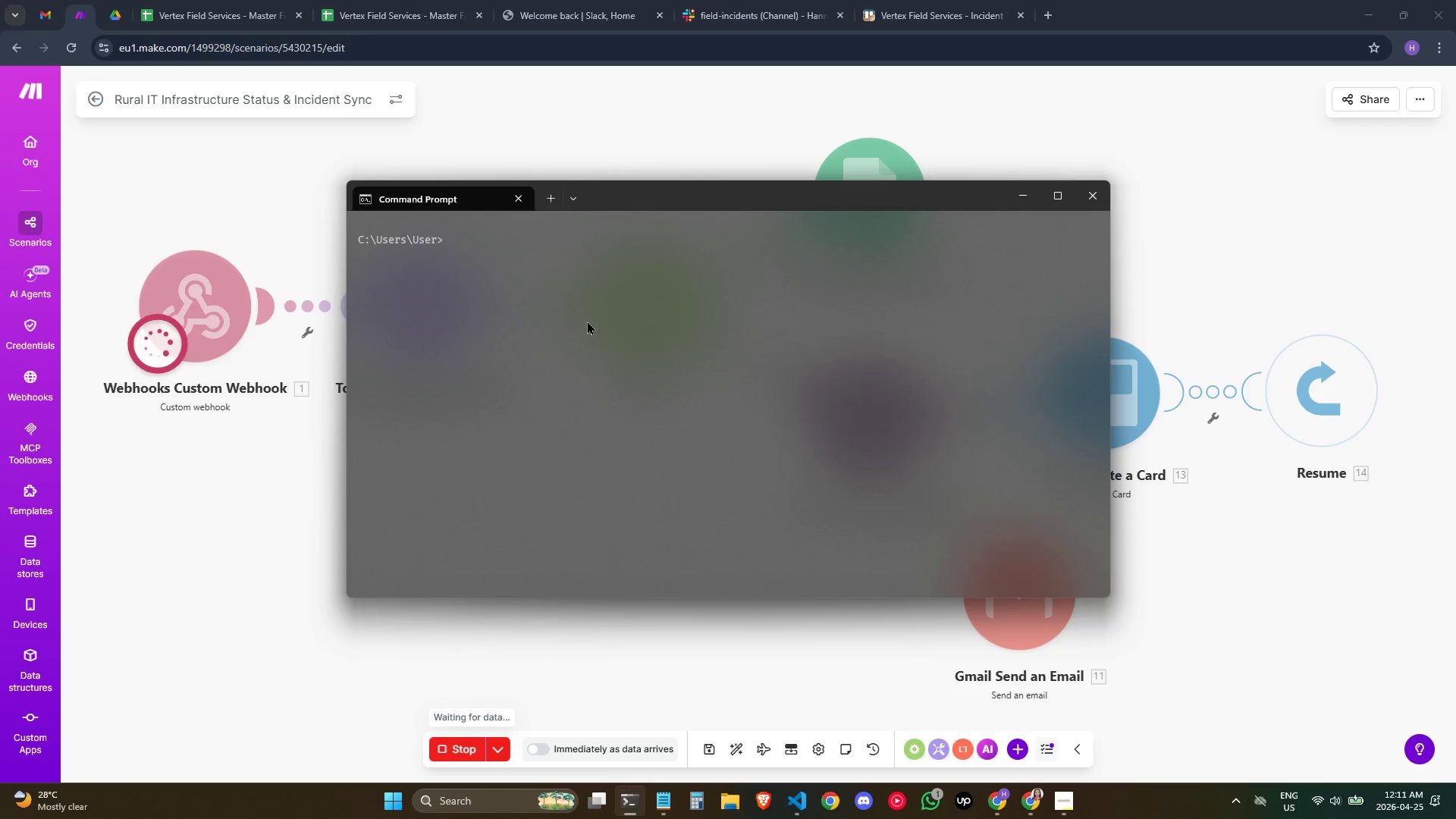 
left_click([578, 281])
 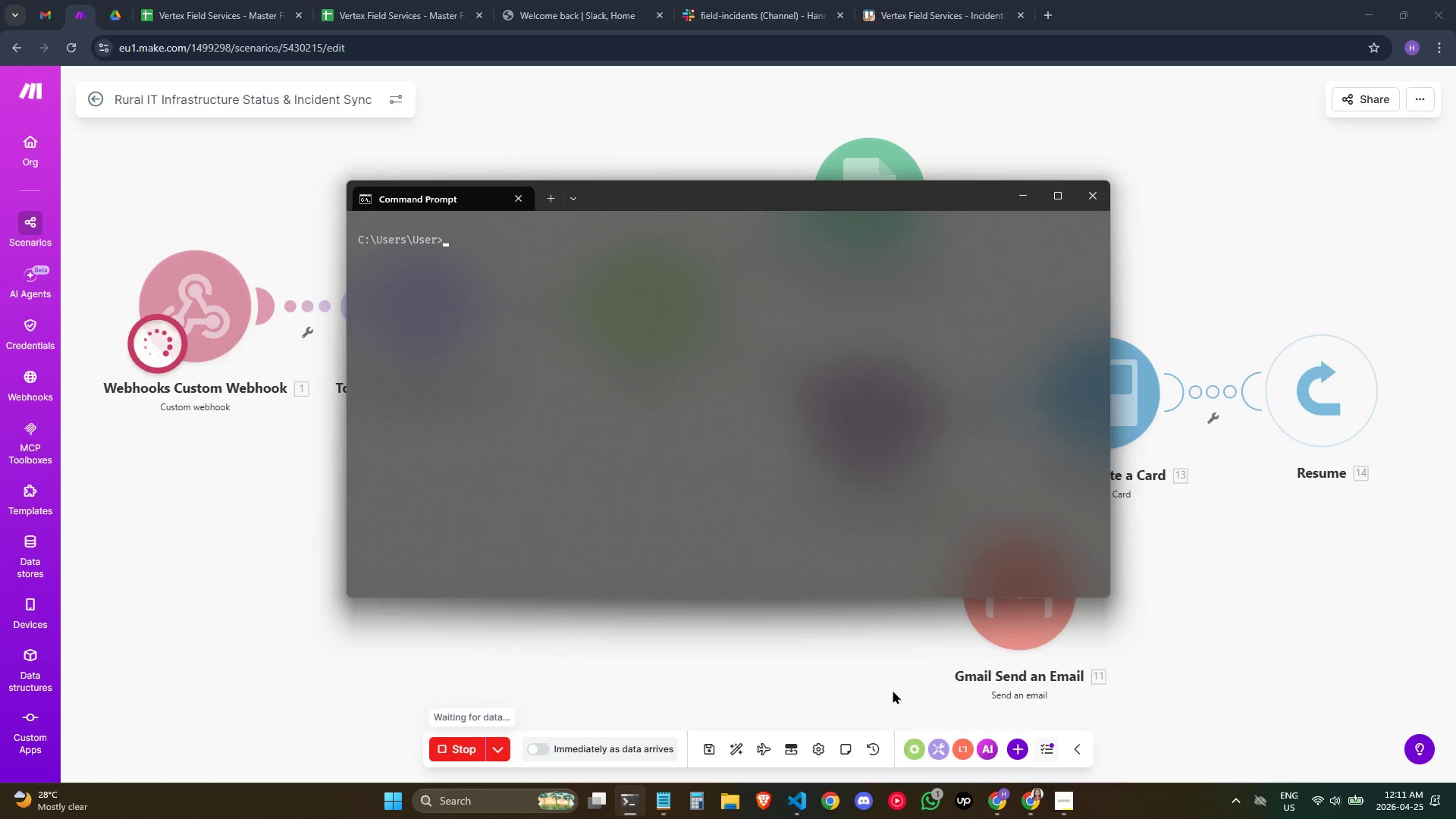 
key(ArrowUp)
 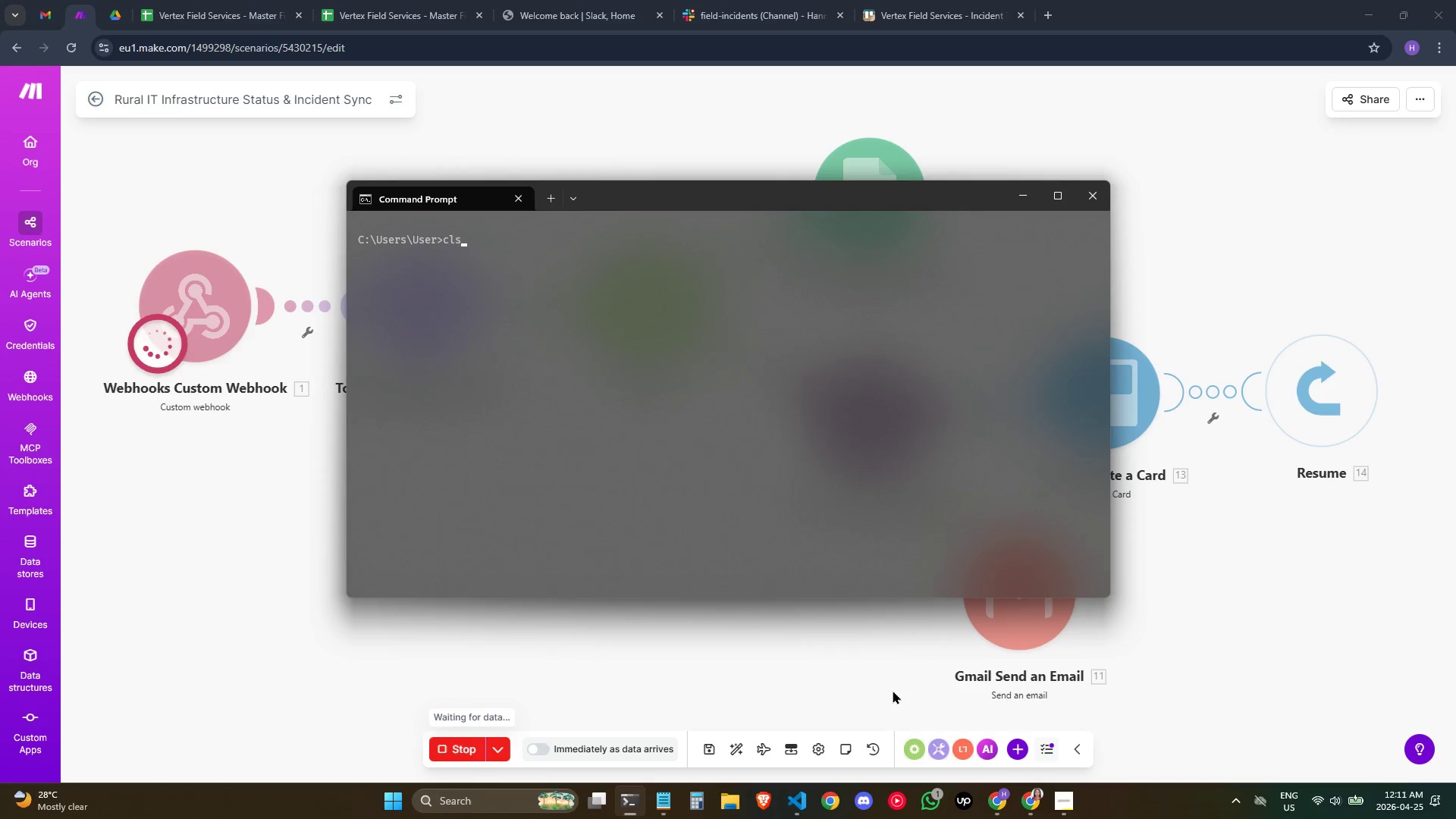 
key(ArrowUp)
 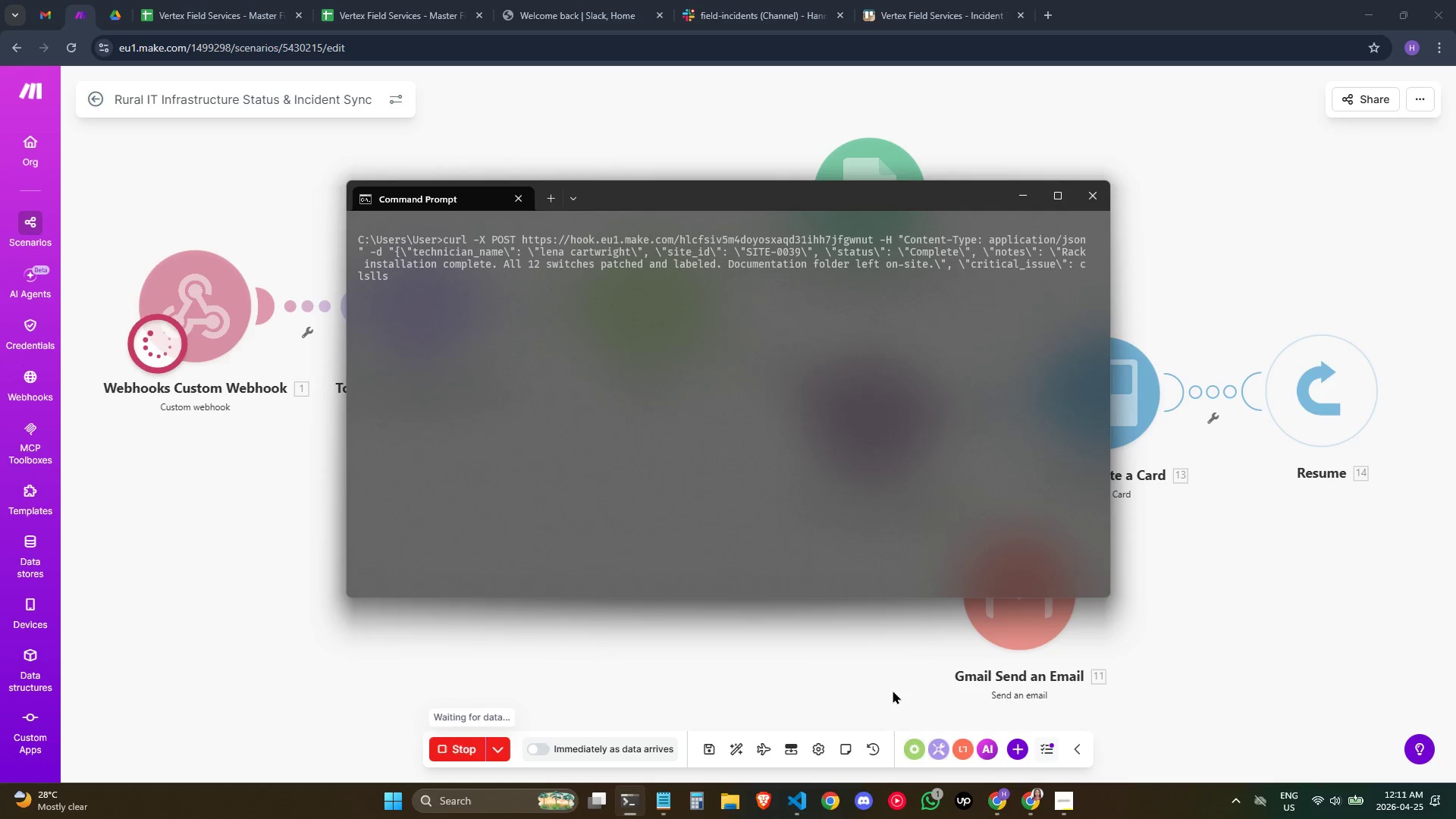 
key(Enter)
 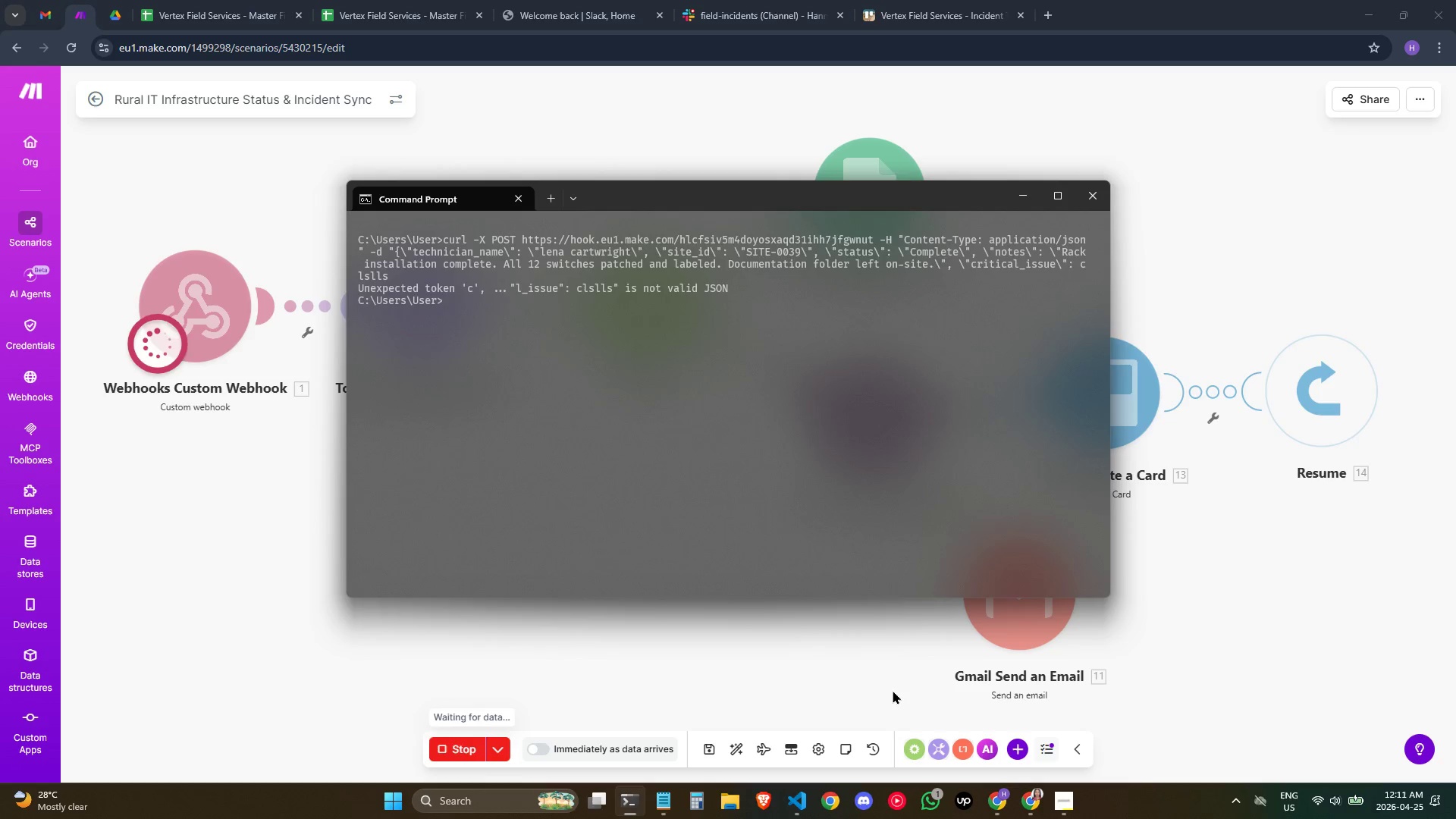 
key(ArrowUp)
 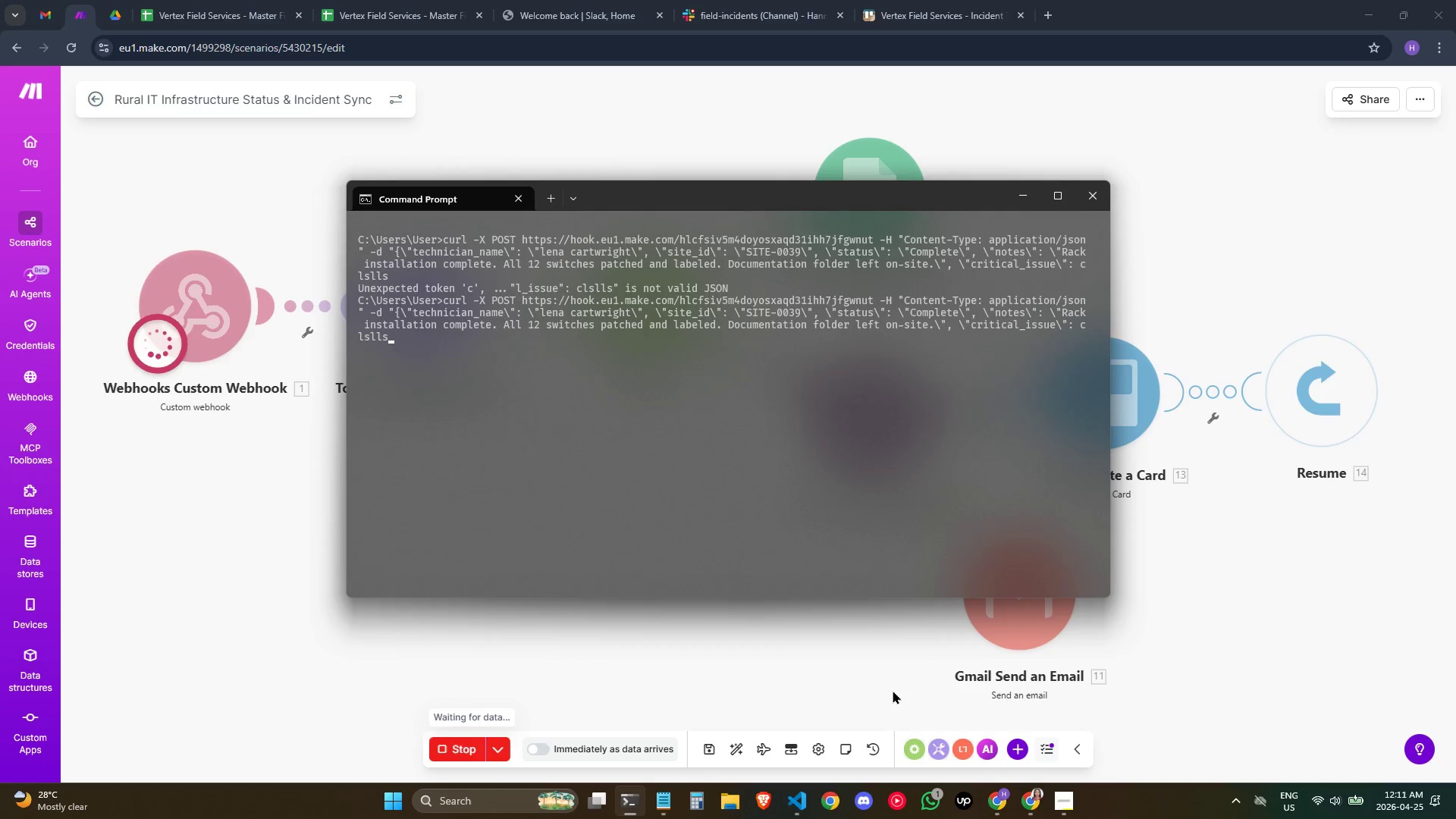 
key(ArrowUp)
 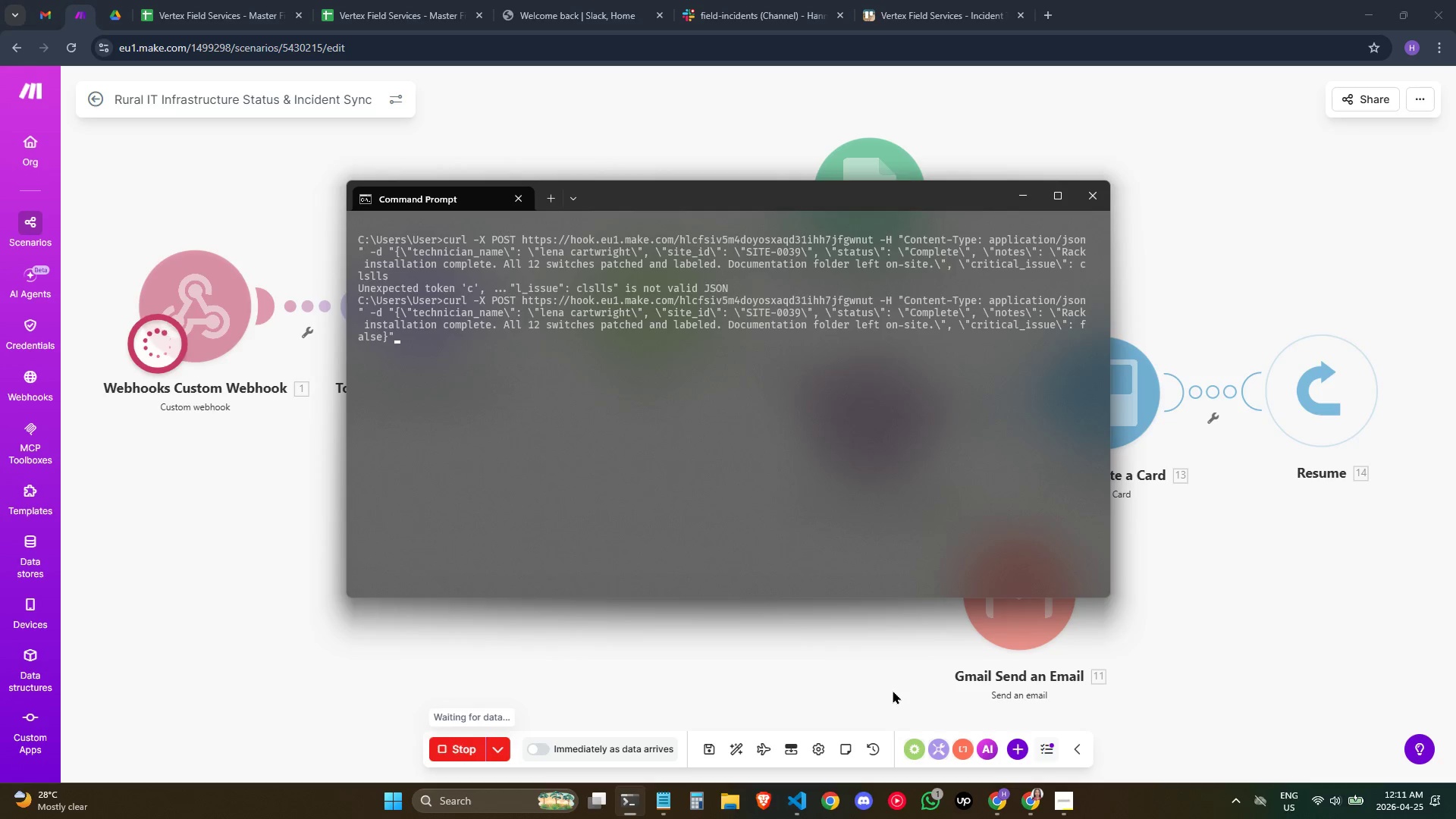 
key(ArrowUp)
 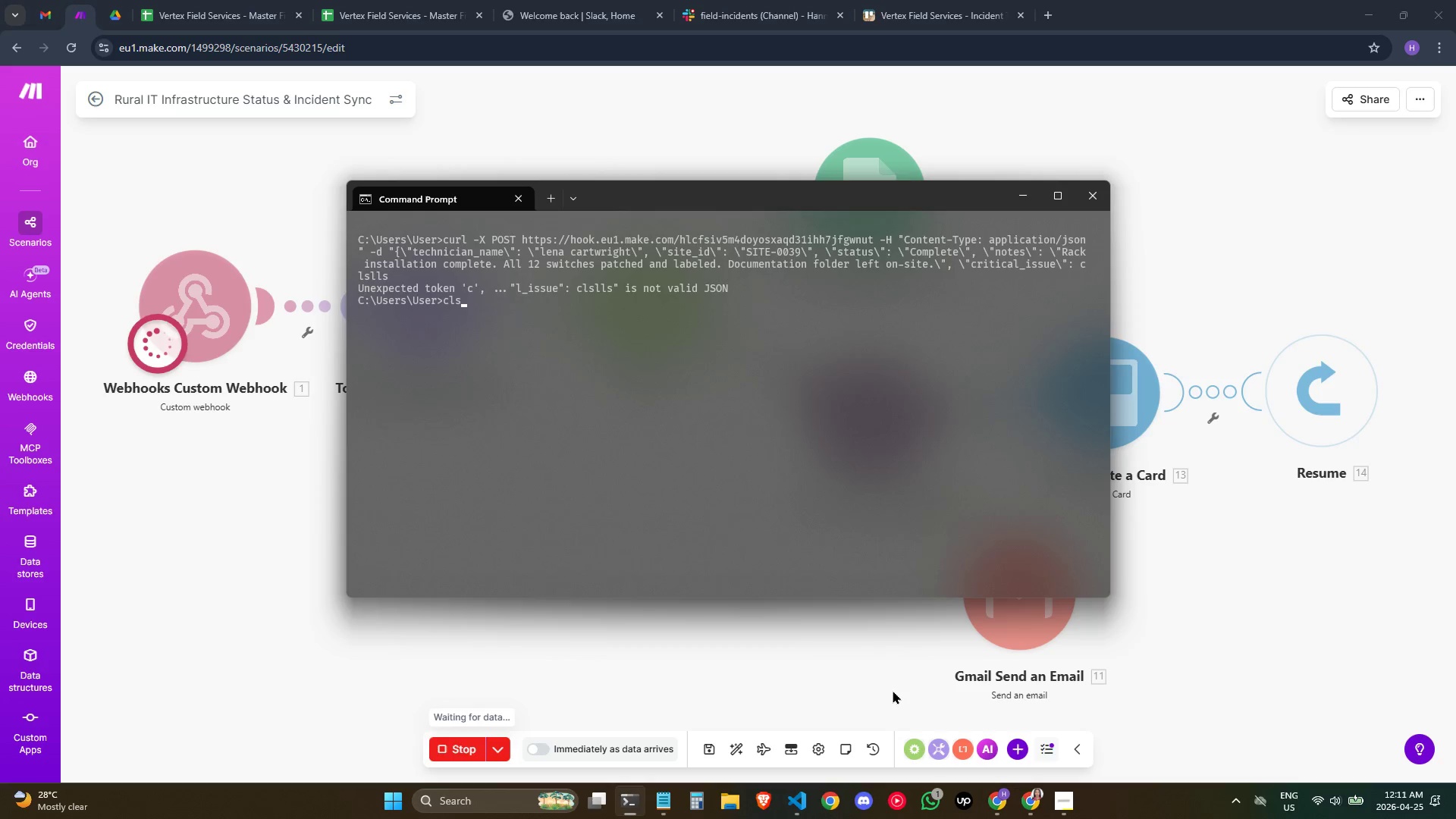 
key(ArrowDown)
 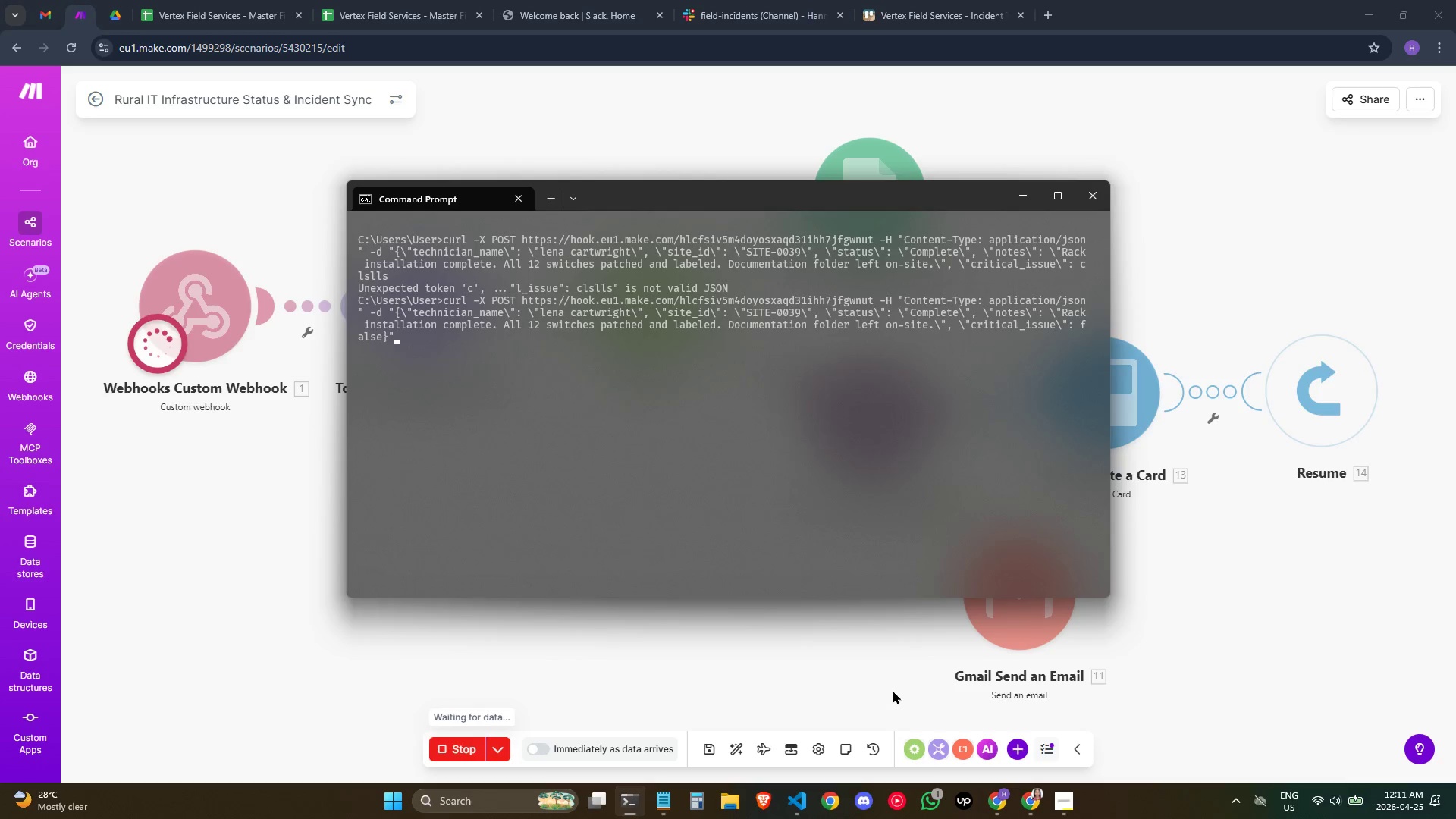 
key(Enter)
 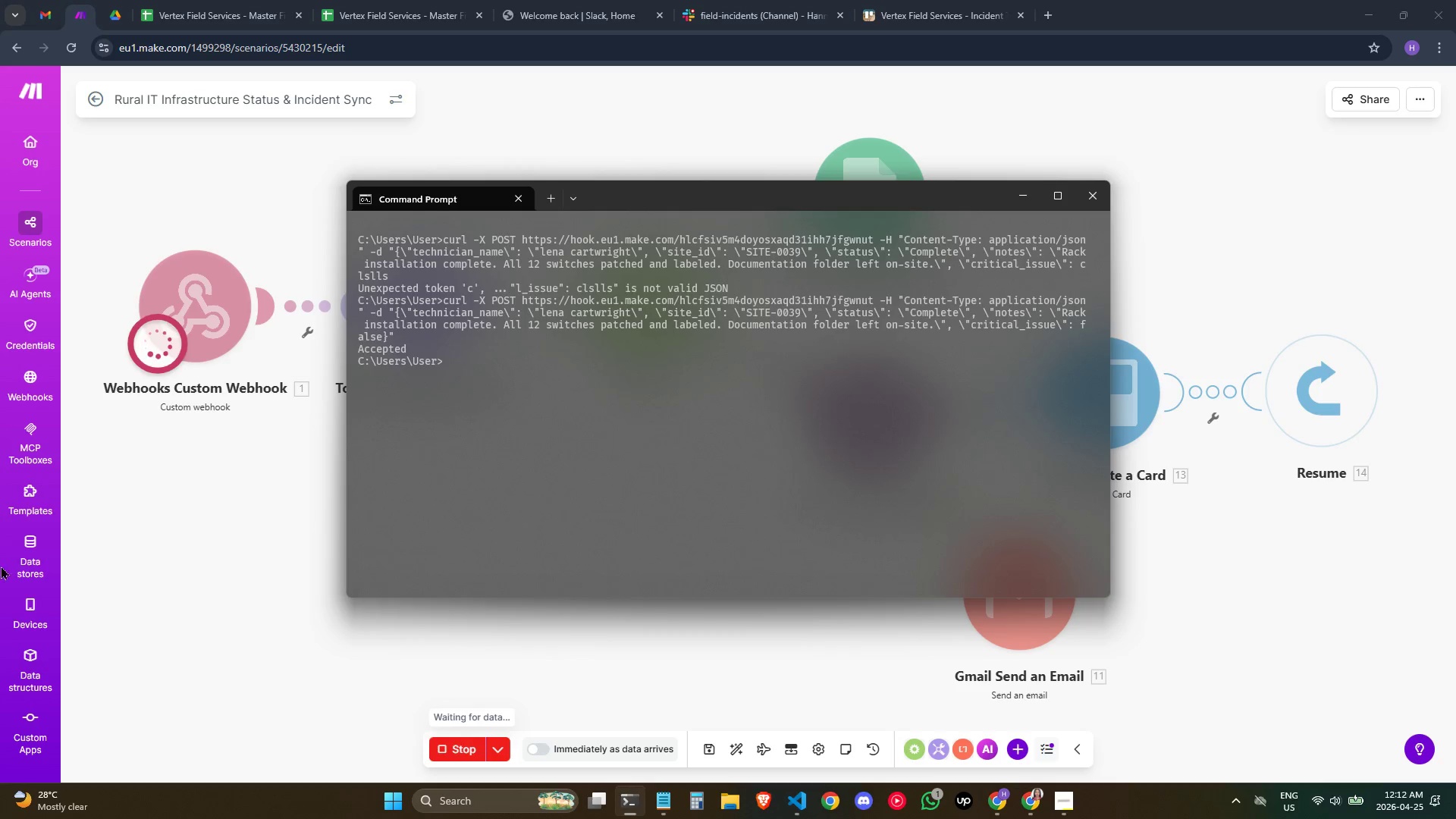 
wait(46.88)
 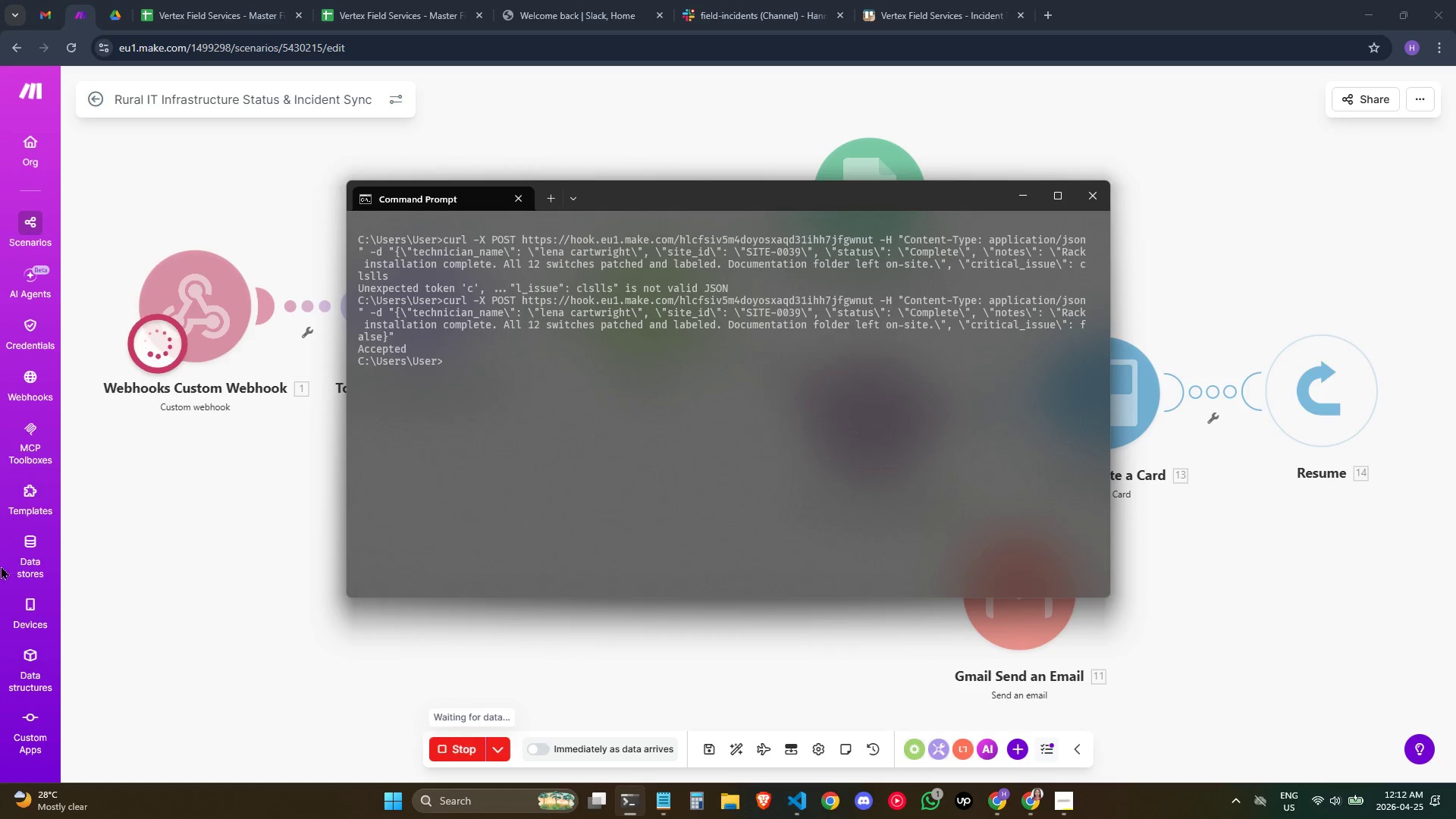 
left_click([468, 754])
 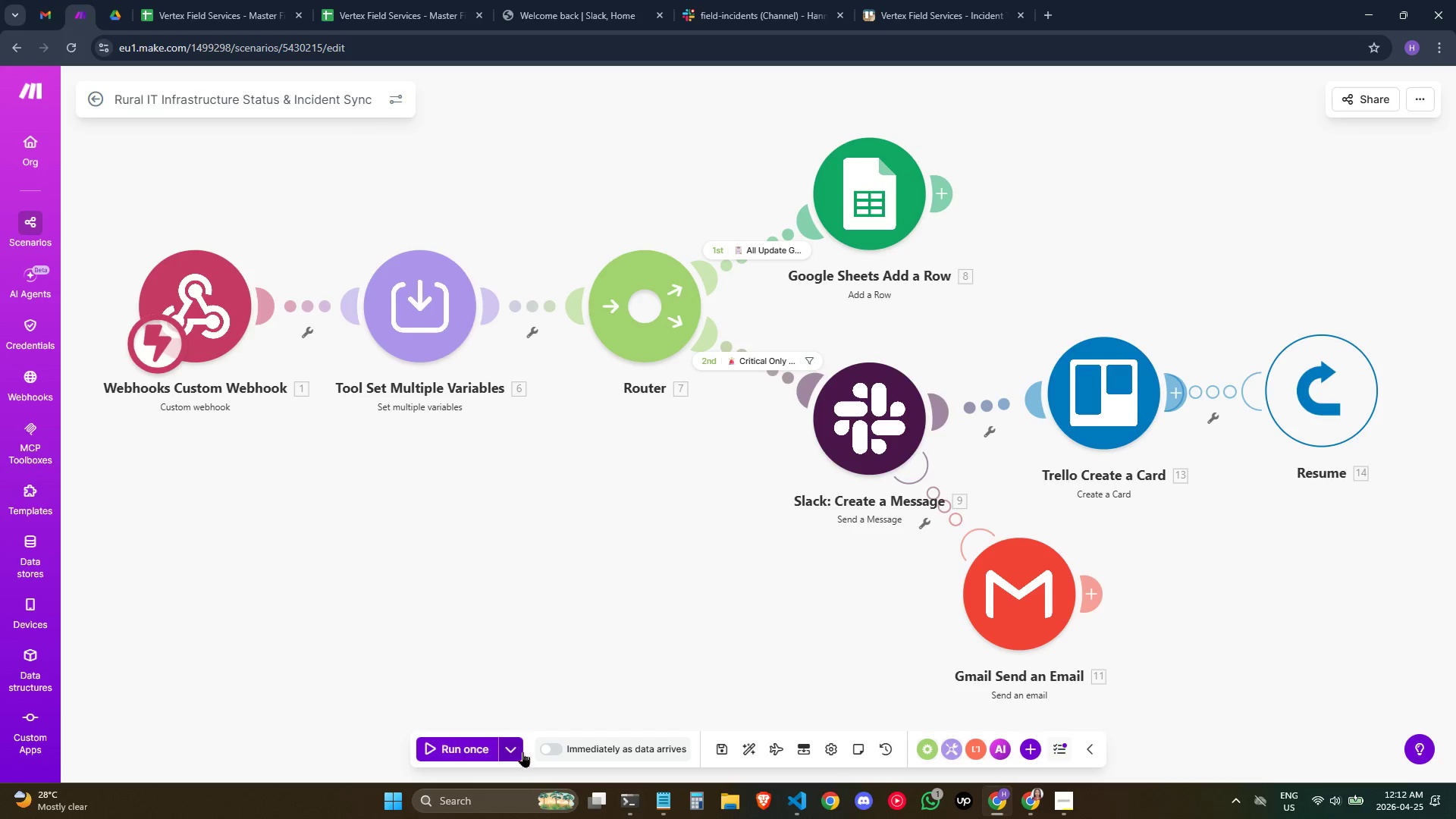 
left_click([513, 749])
 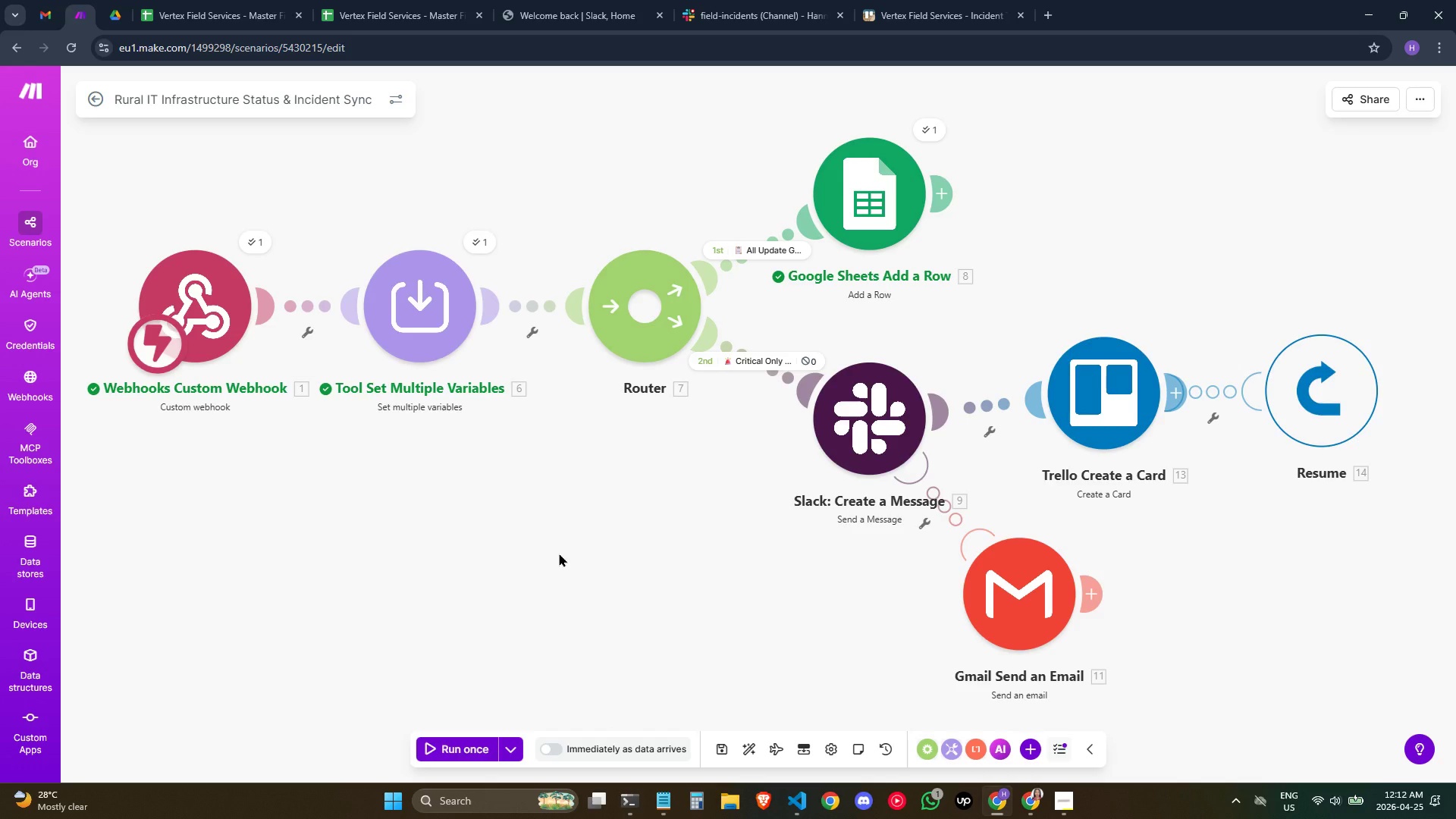 
wait(16.67)
 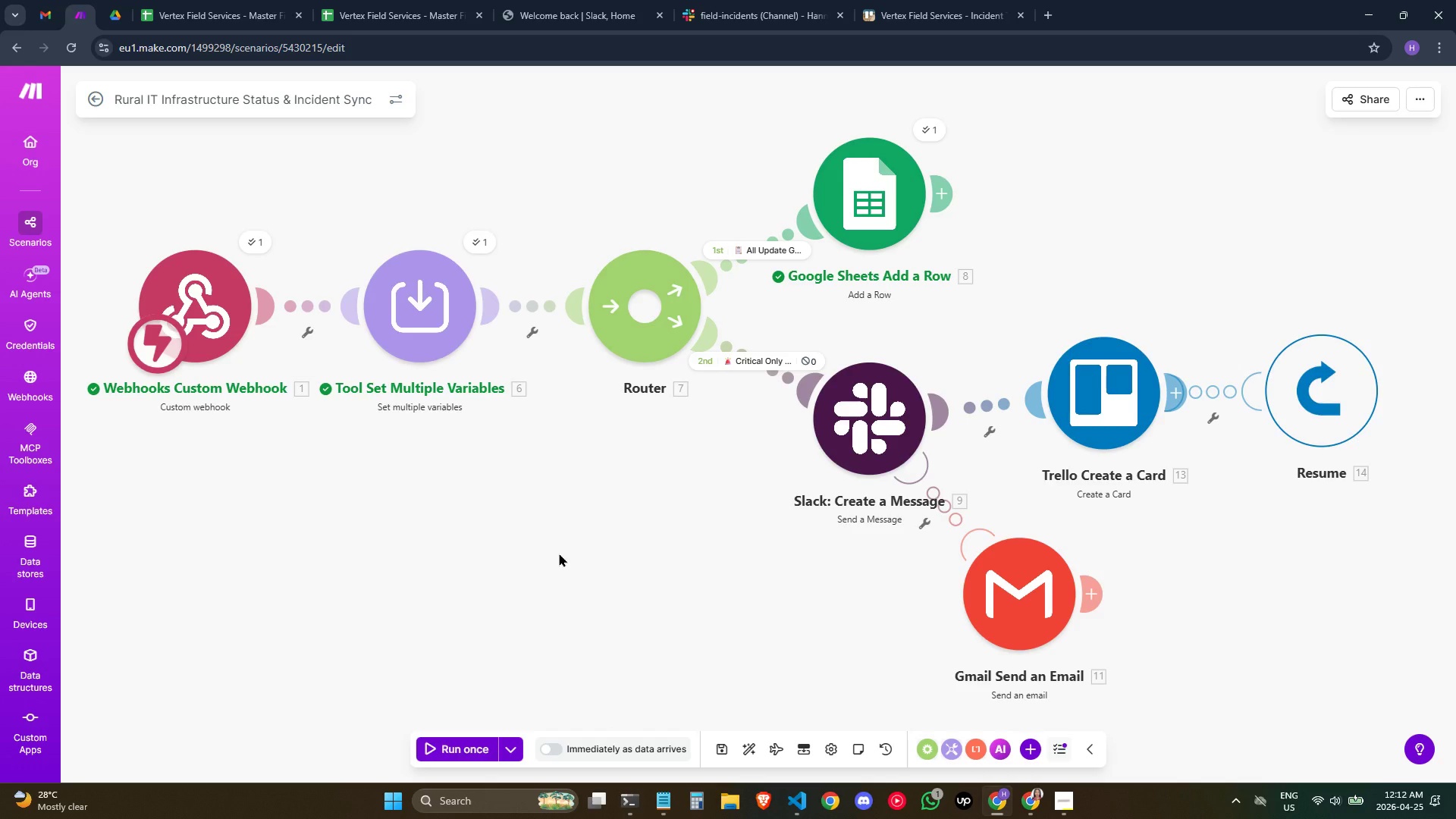 
left_click([259, 251])
 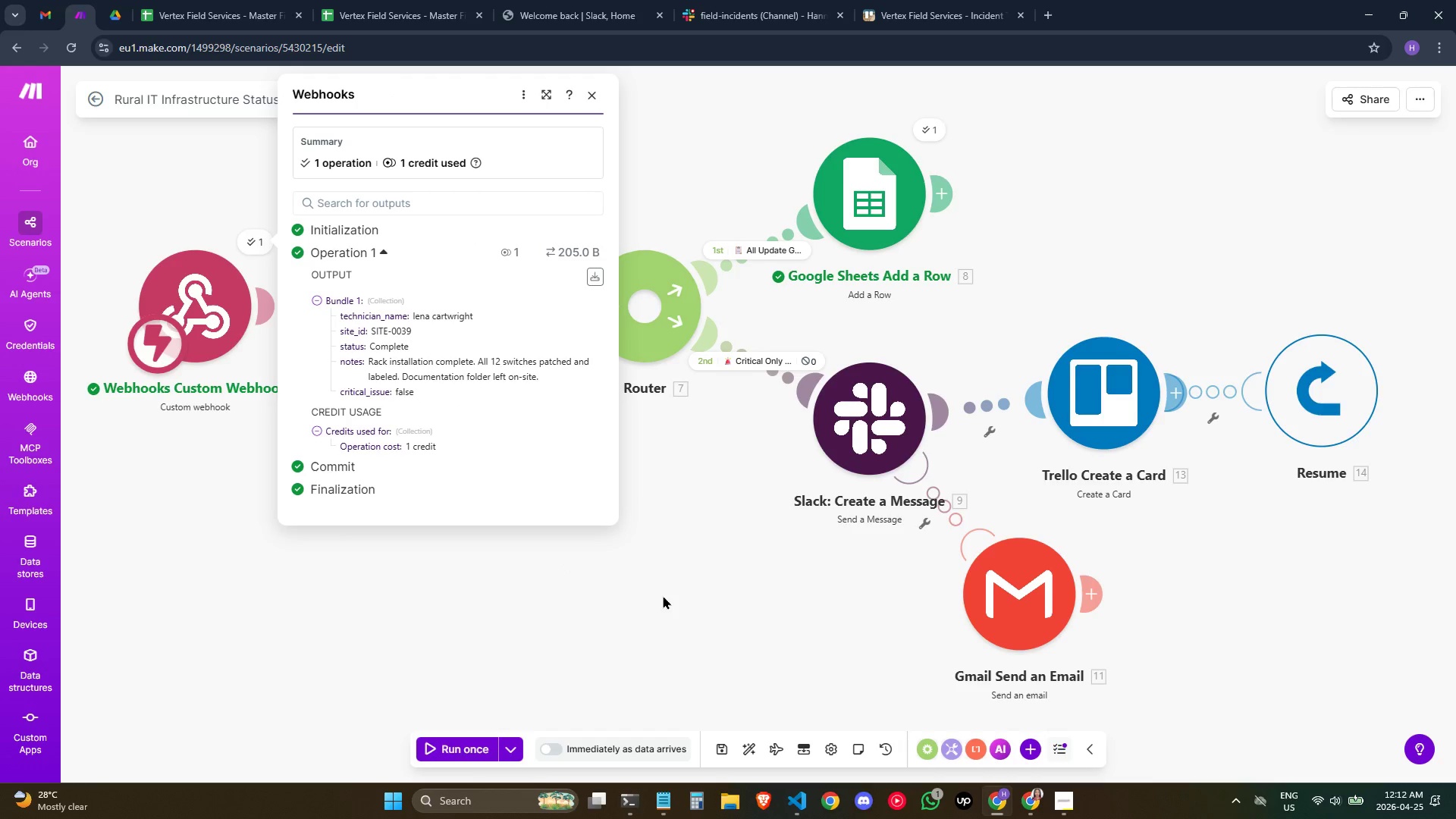 
left_click([639, 587])
 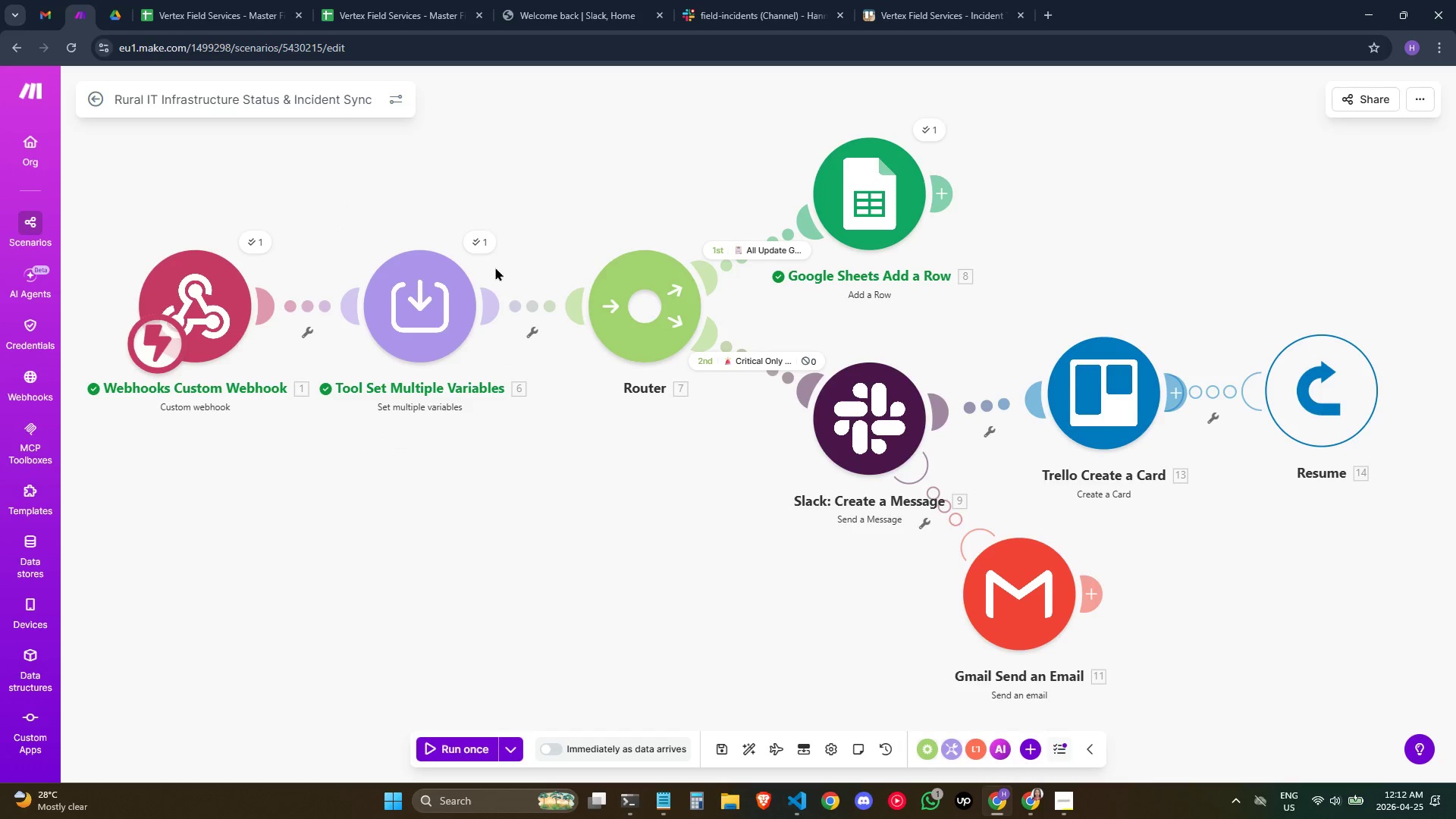 
left_click_drag(start_coordinate=[482, 256], to_coordinate=[482, 253])
 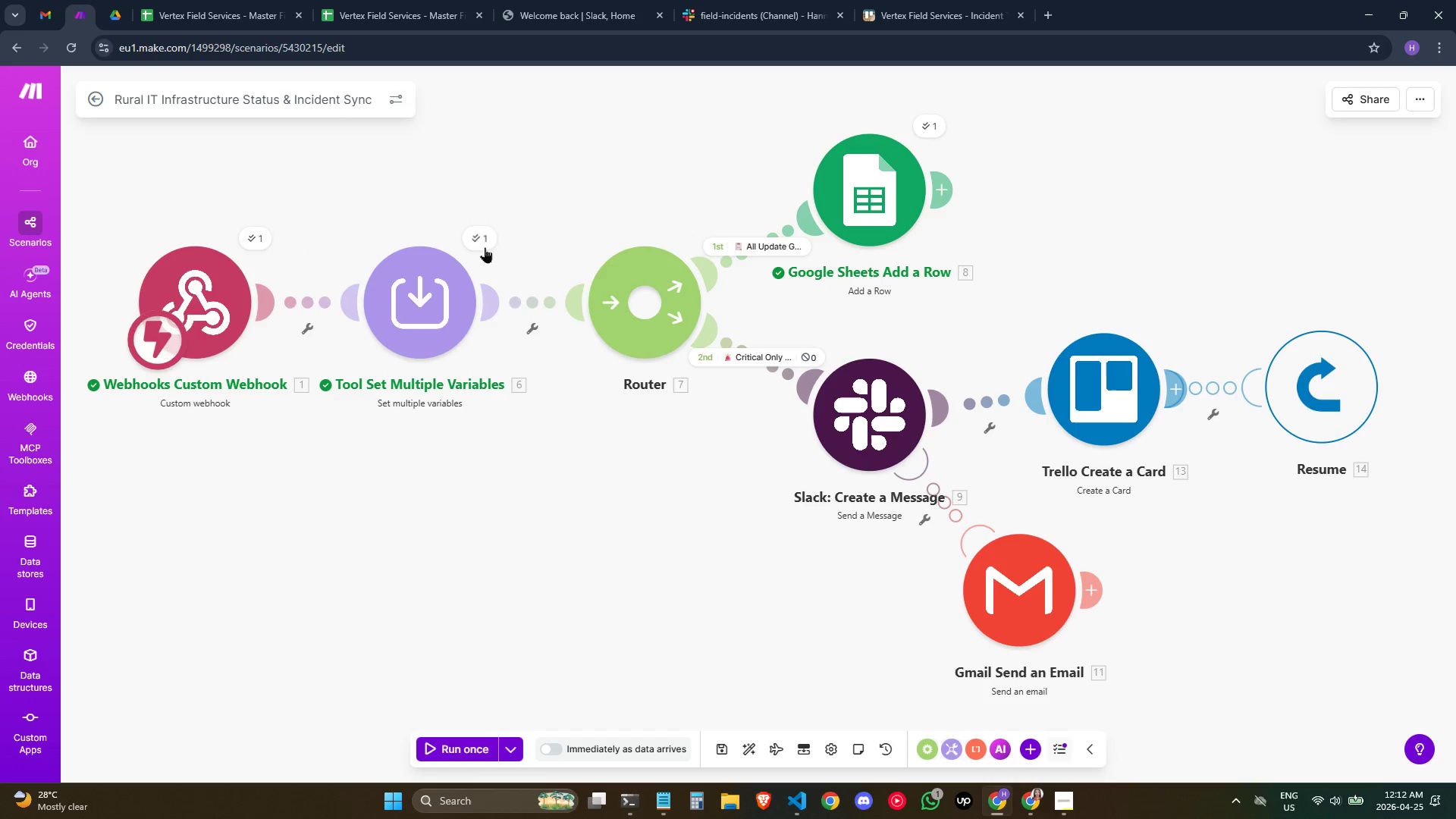 
double_click([485, 247])
 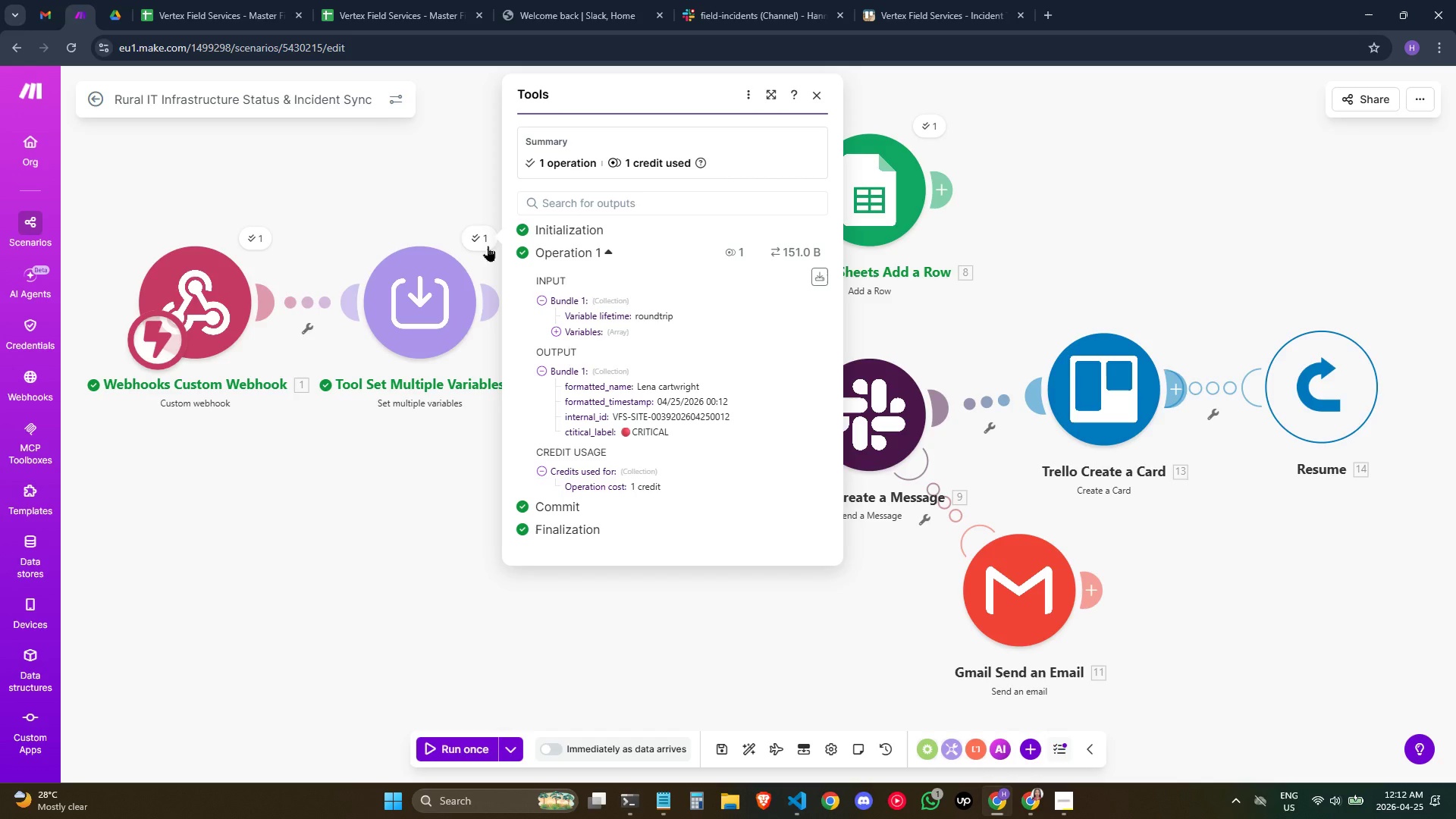 
left_click([426, 469])
 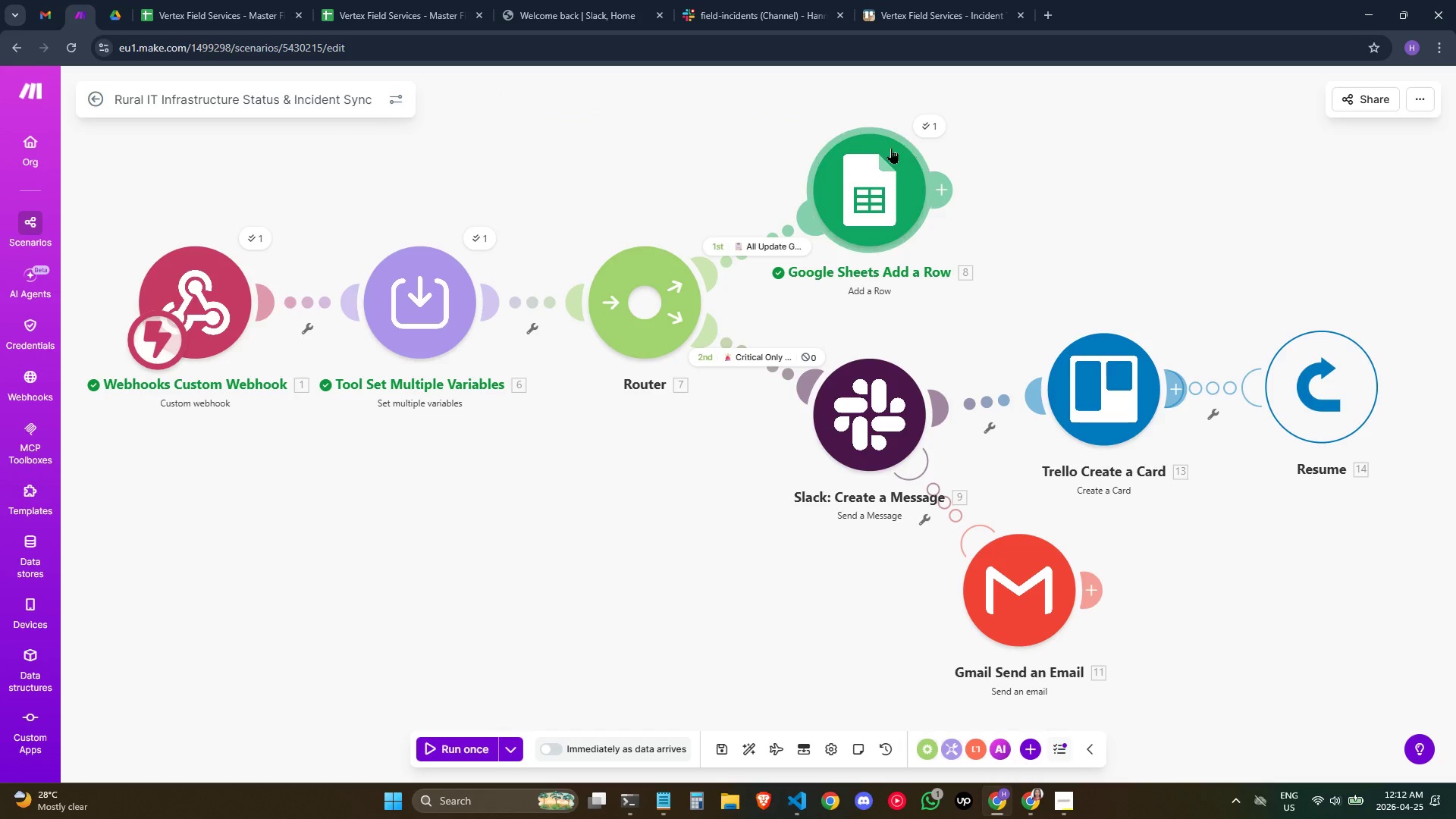 
left_click([926, 121])
 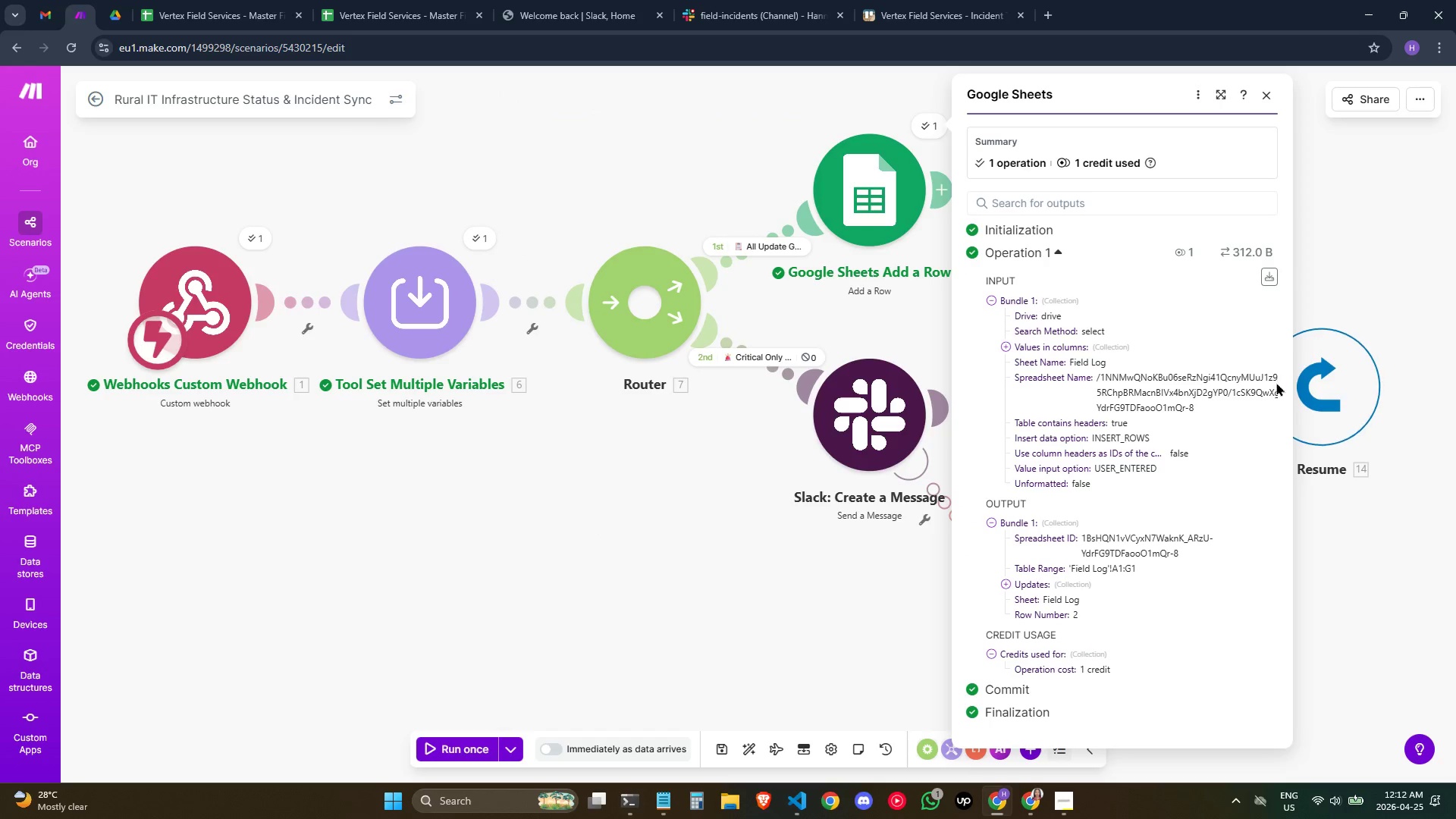 
scroll: coordinate [1098, 357], scroll_direction: down, amount: 4.0
 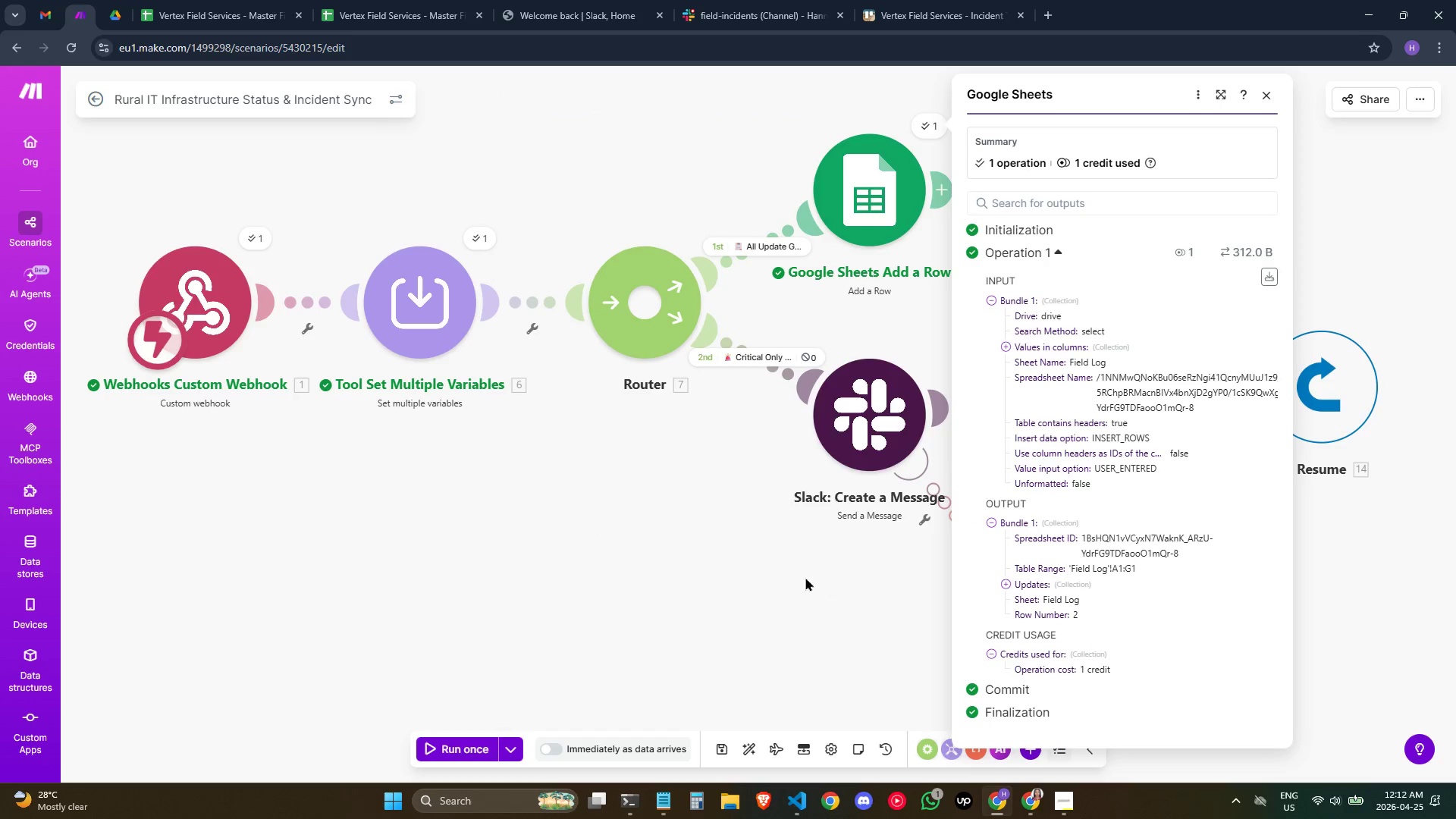 
left_click([805, 576])
 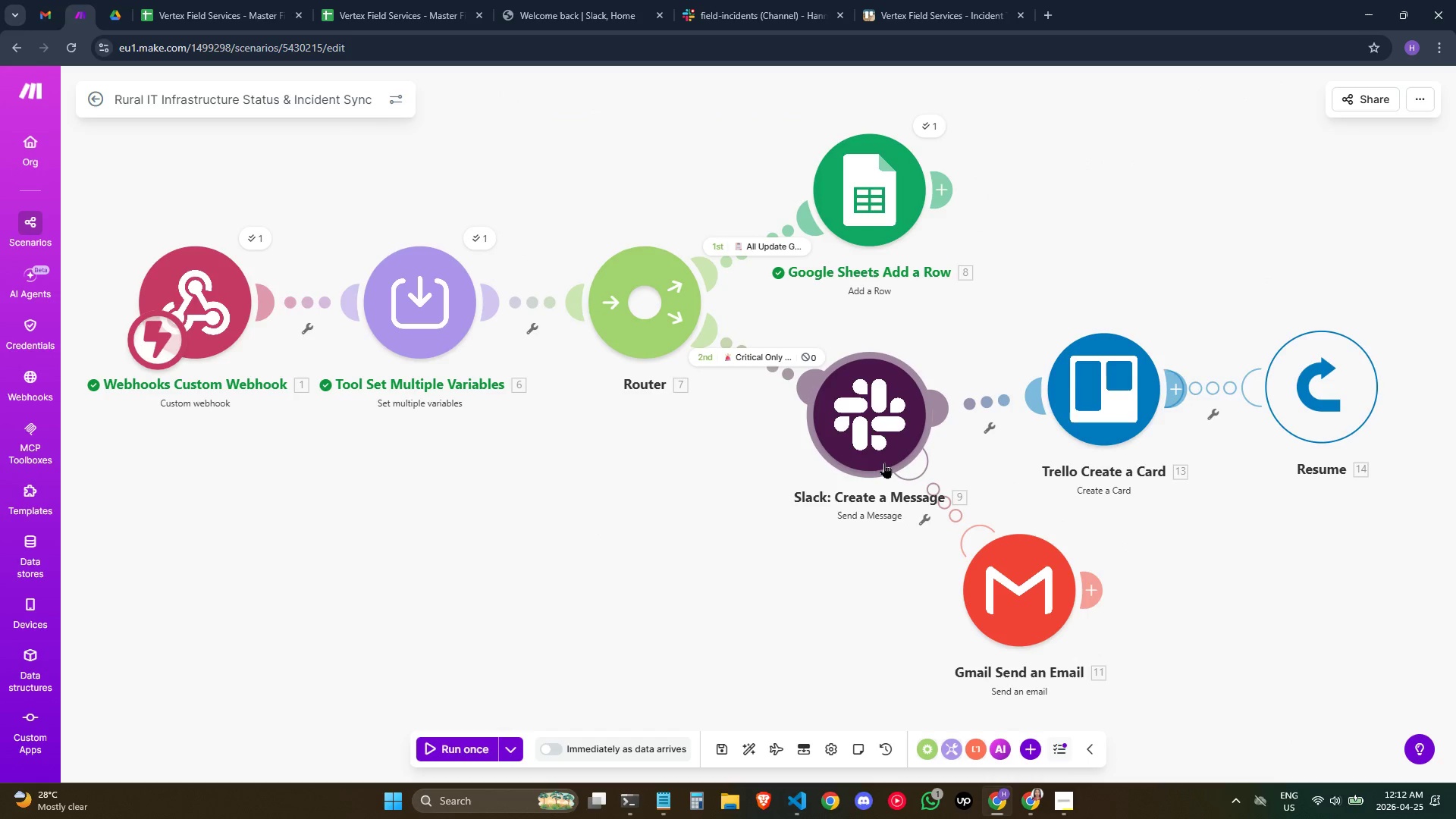 
left_click([940, 135])
 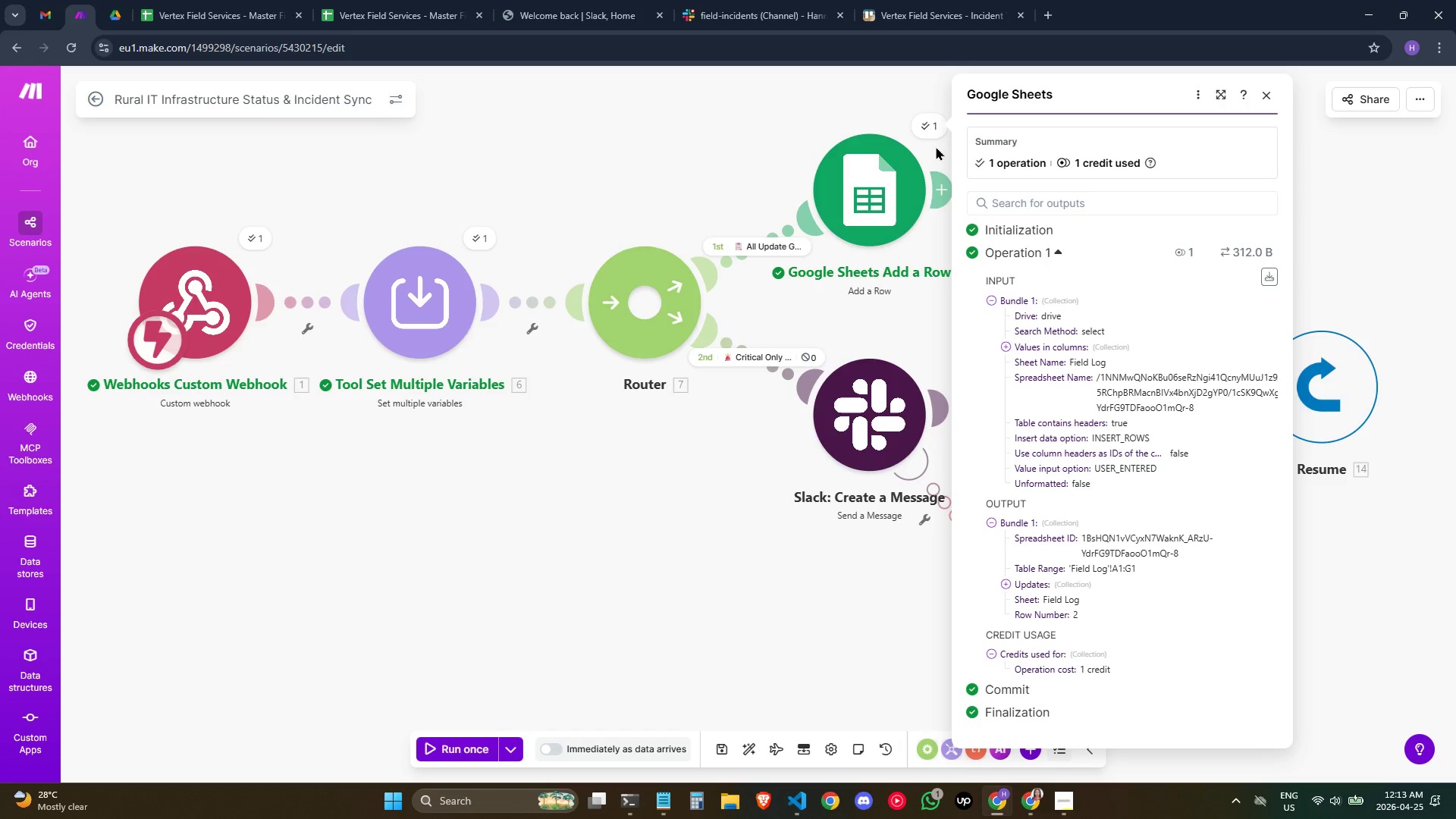 
scroll: coordinate [1165, 406], scroll_direction: down, amount: 3.0
 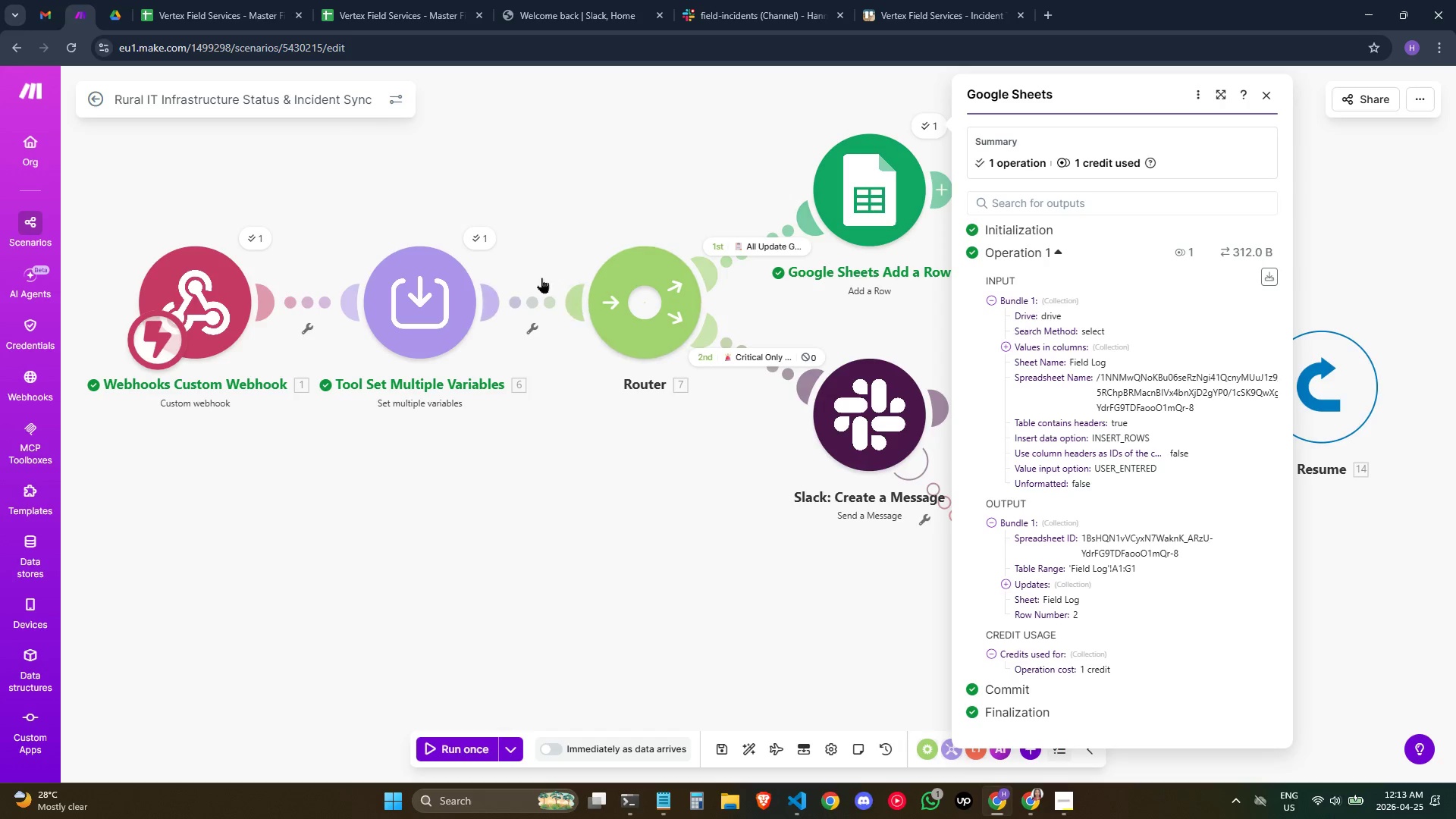 
left_click([481, 240])
 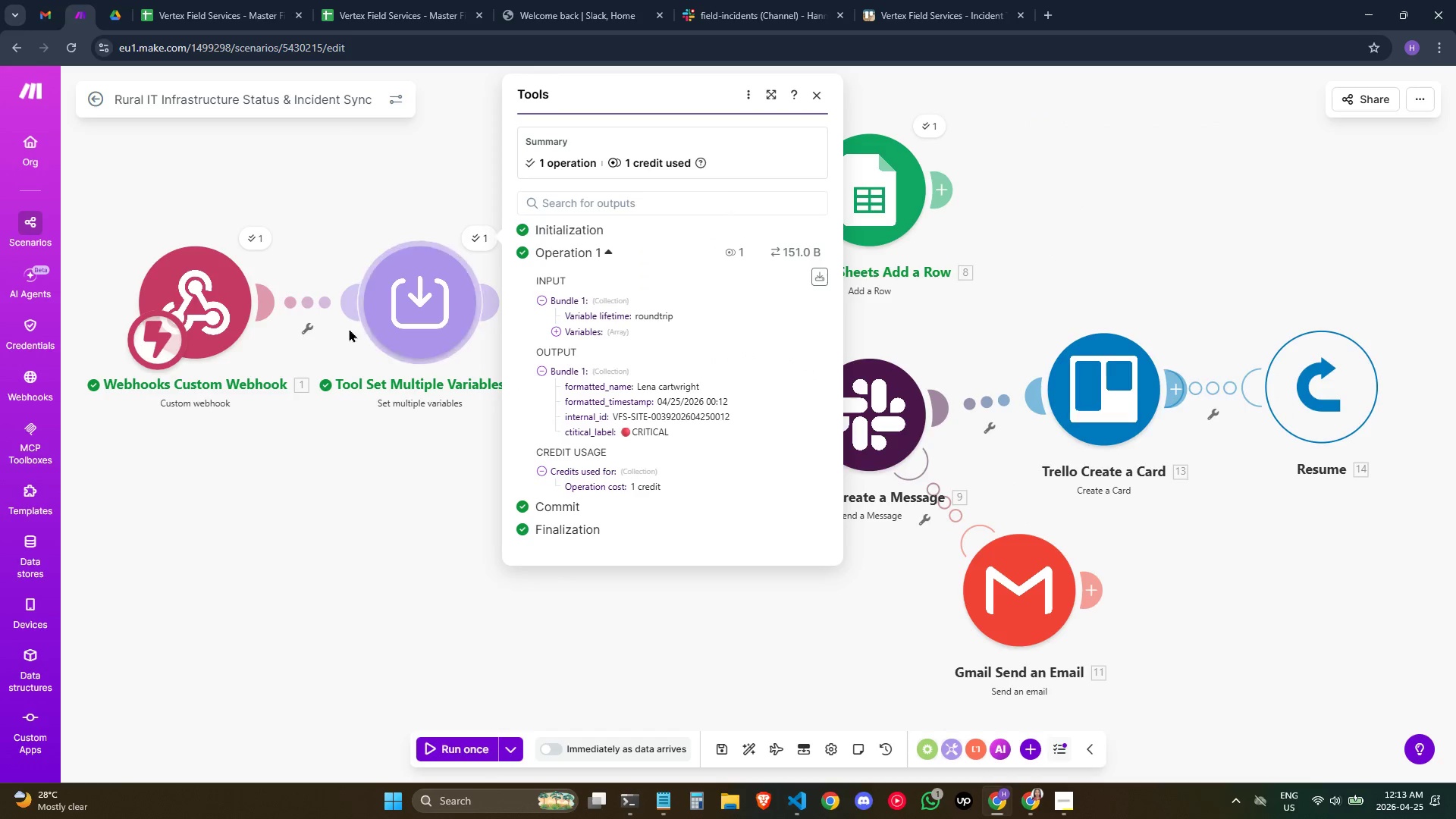 
left_click([259, 237])
 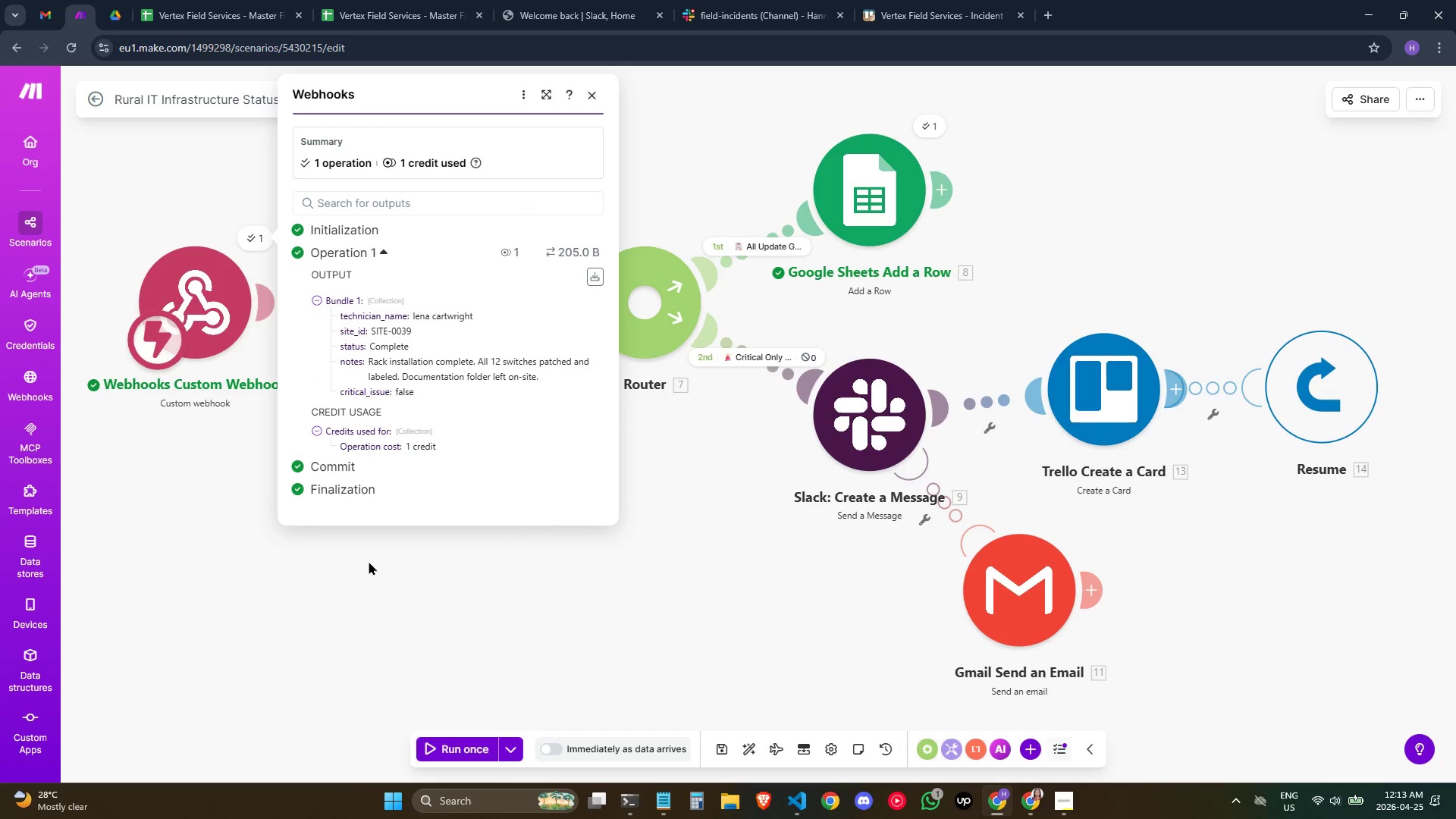 
left_click([369, 561])
 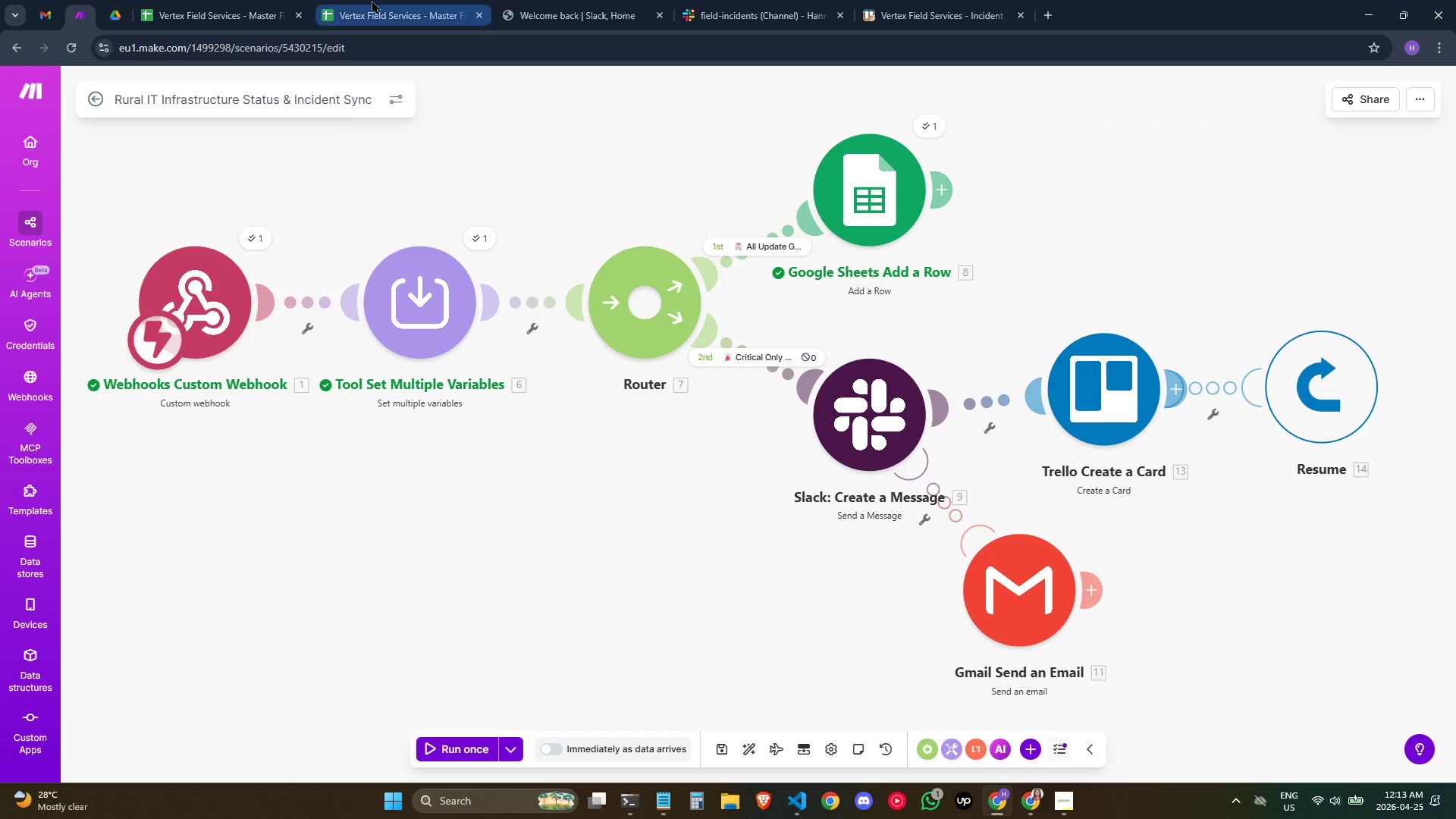 
left_click([372, 0])
 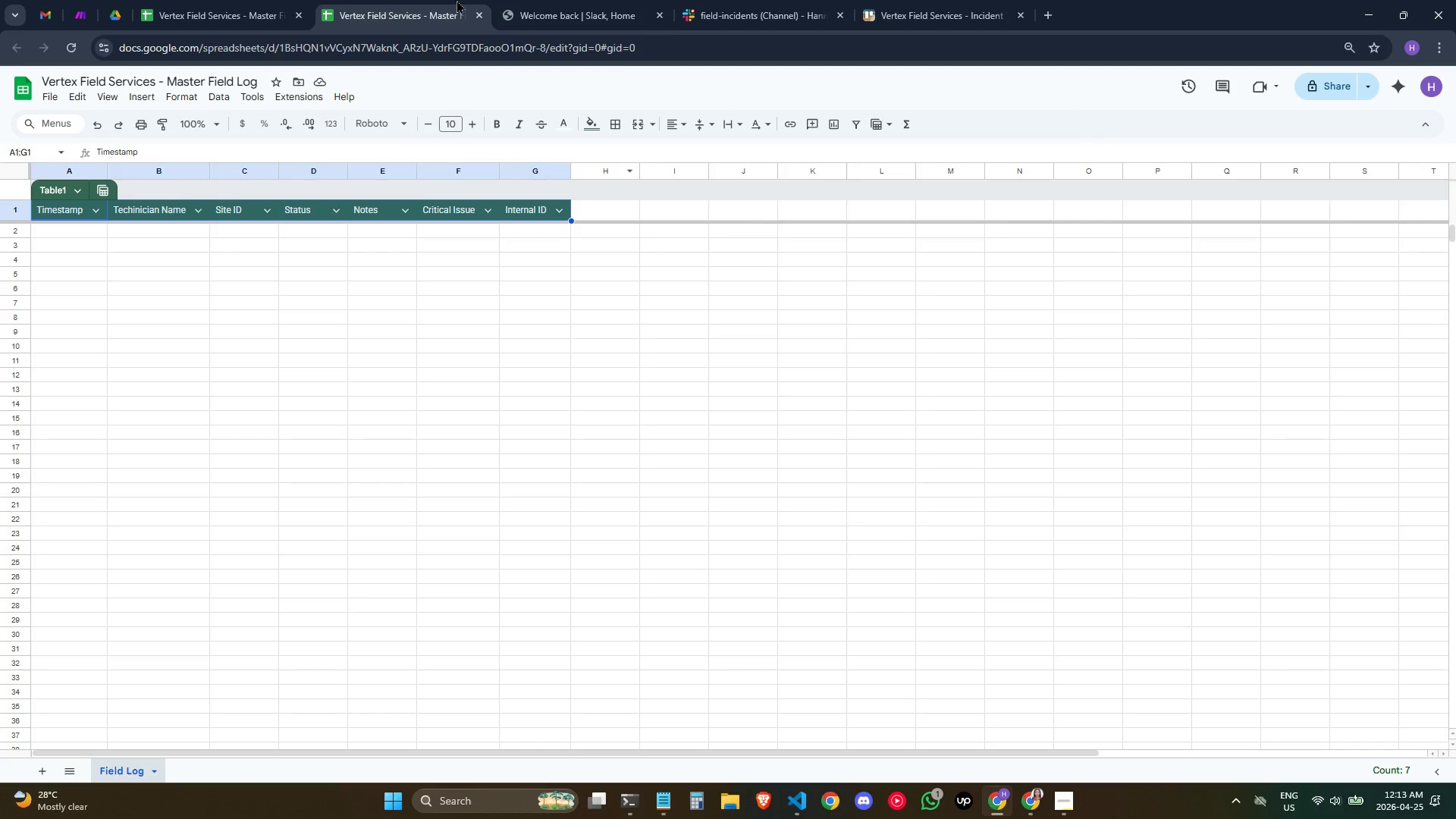 
left_click([544, 0])
 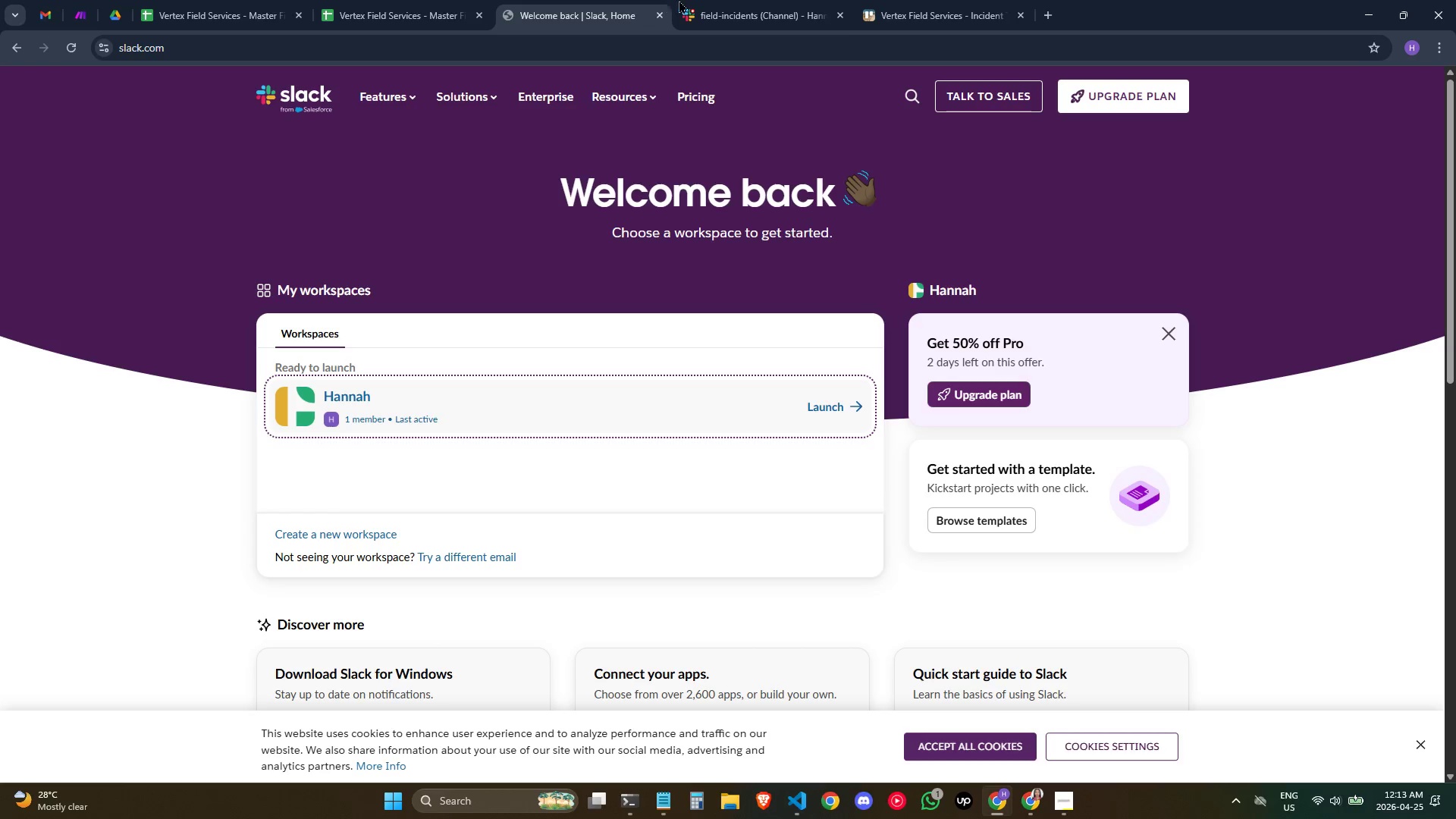 
left_click([680, 0])
 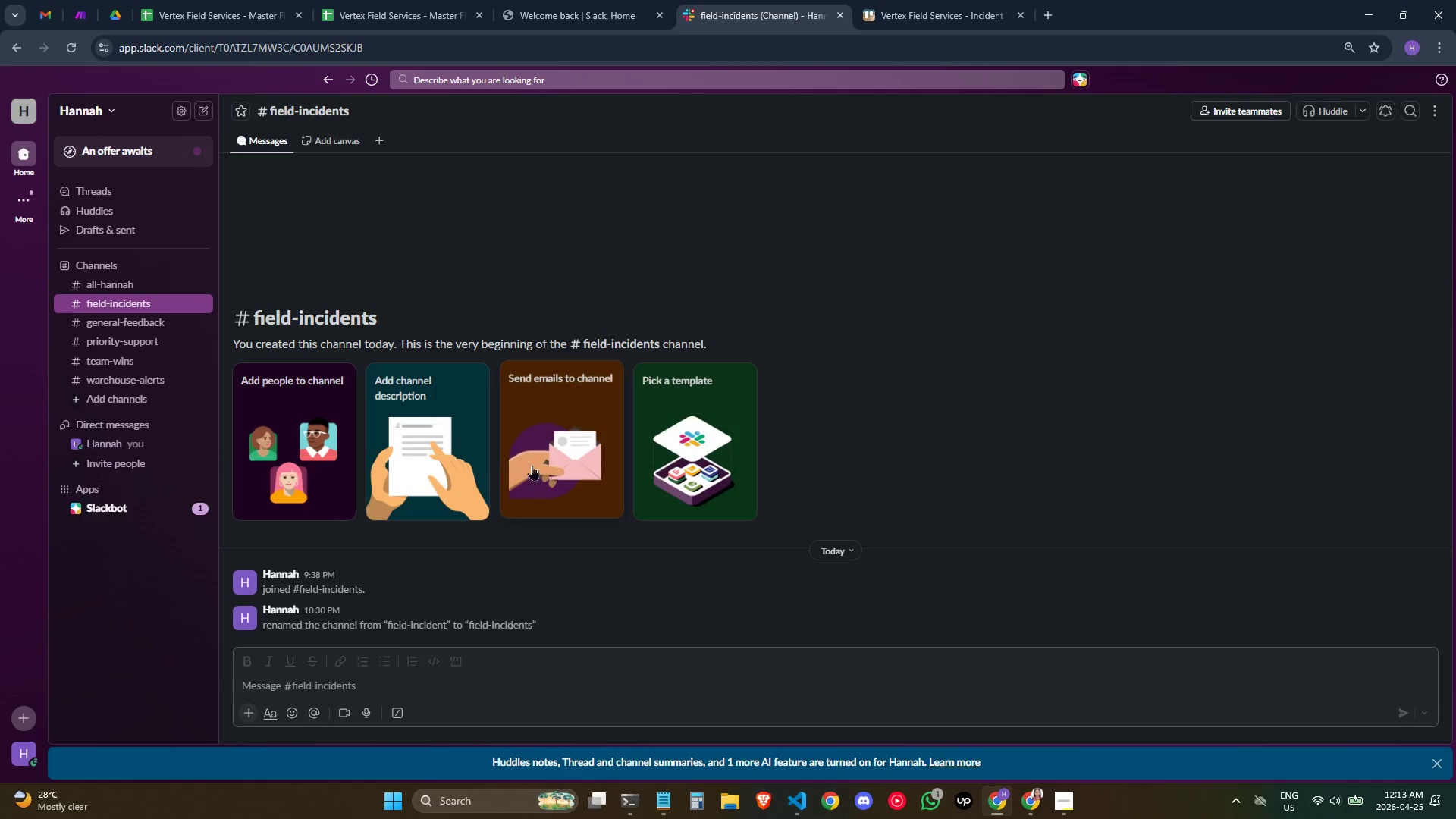 
scroll: coordinate [610, 568], scroll_direction: down, amount: 2.0
 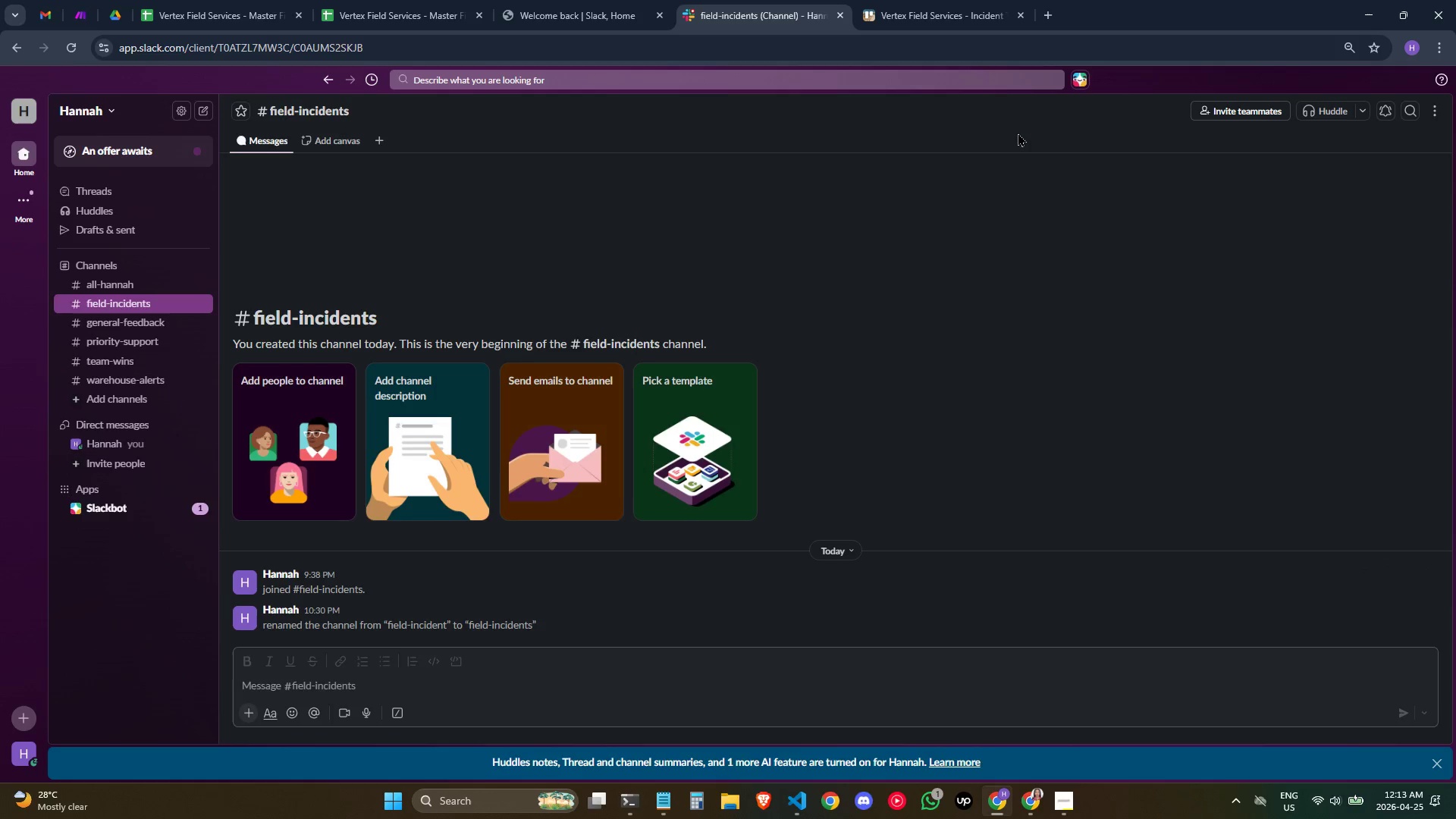 
left_click([959, 0])
 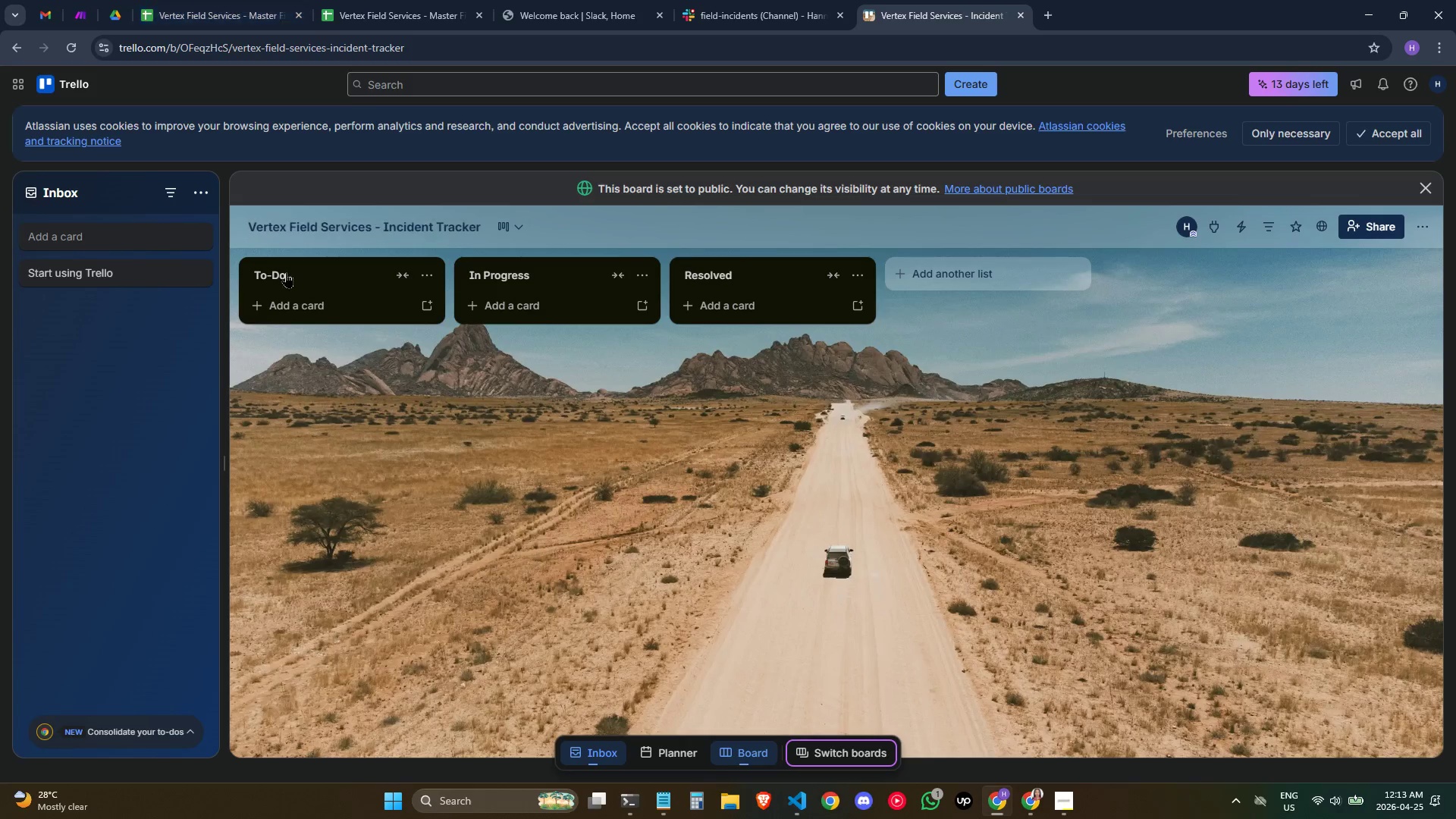 
left_click([174, 0])
 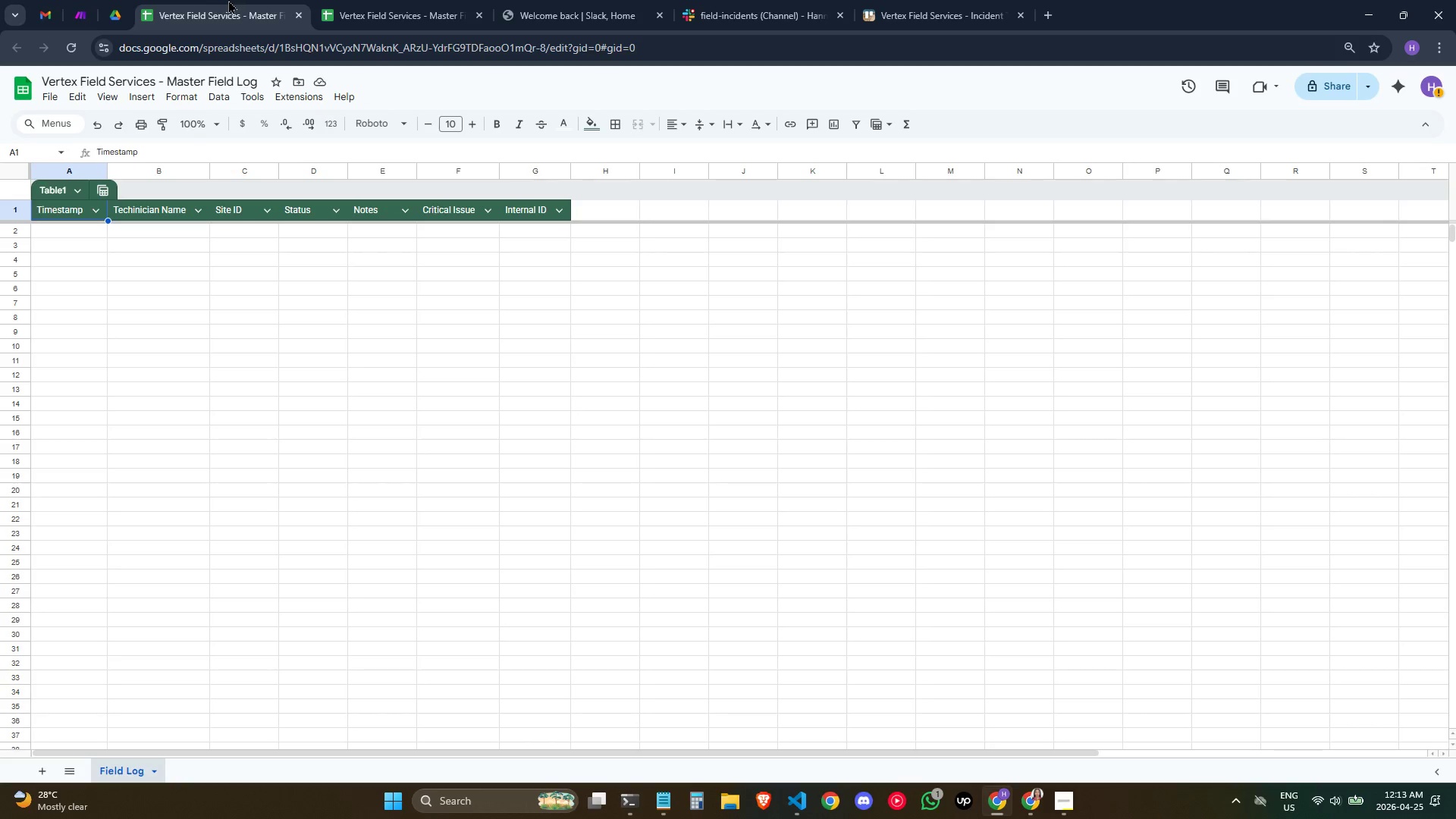 
left_click([370, 0])
 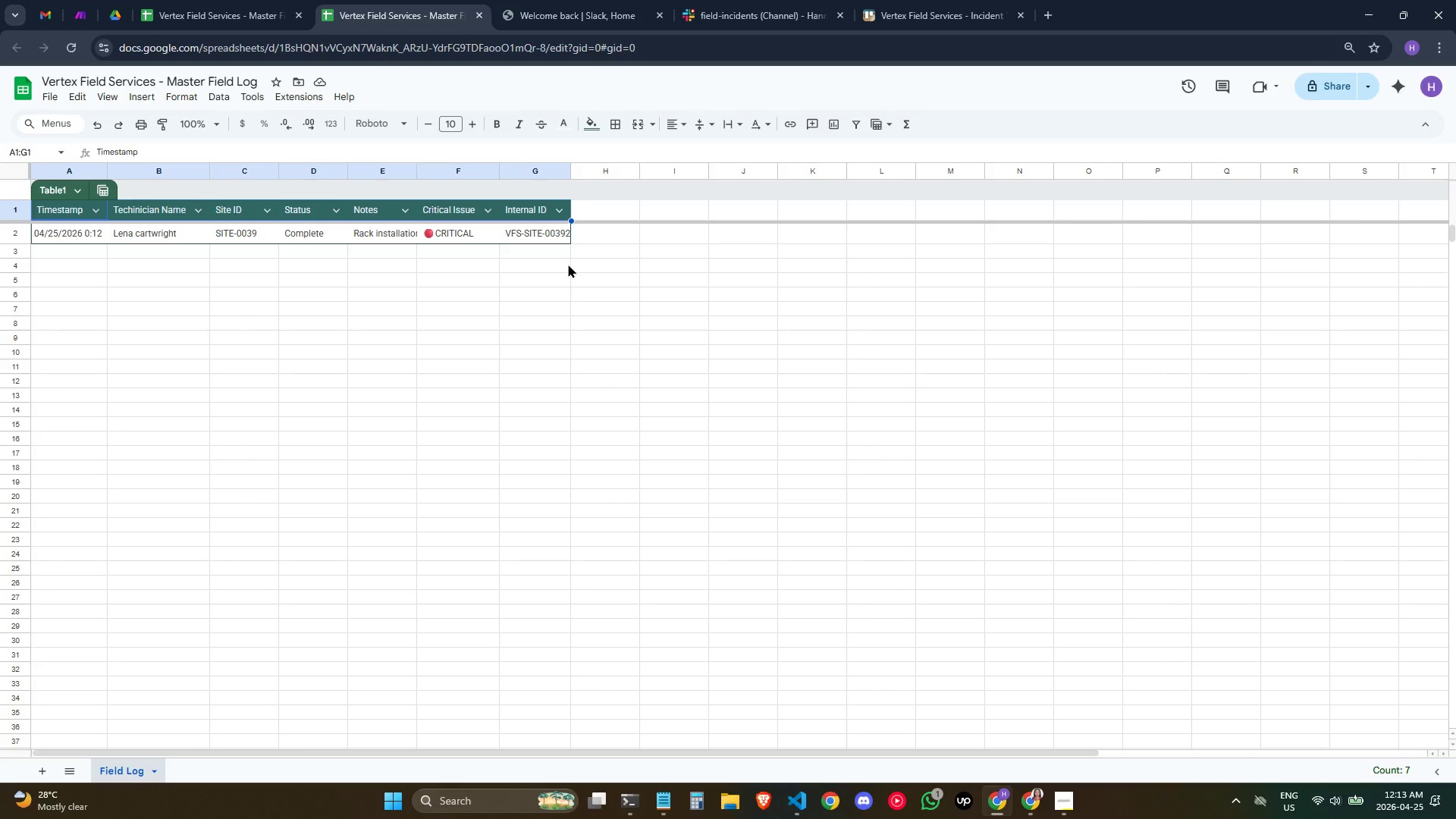 
wait(12.34)
 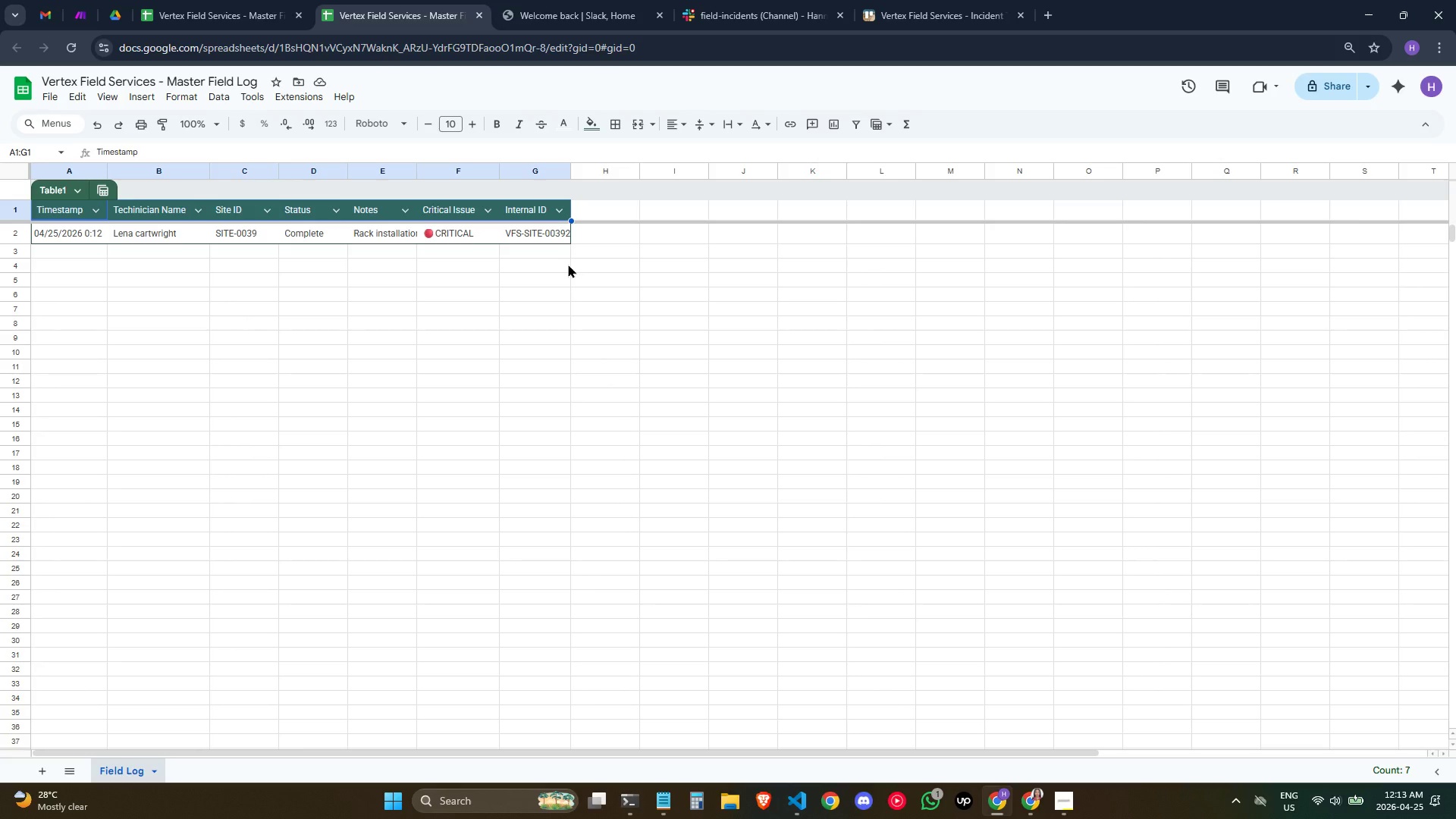 
left_click([163, 0])
 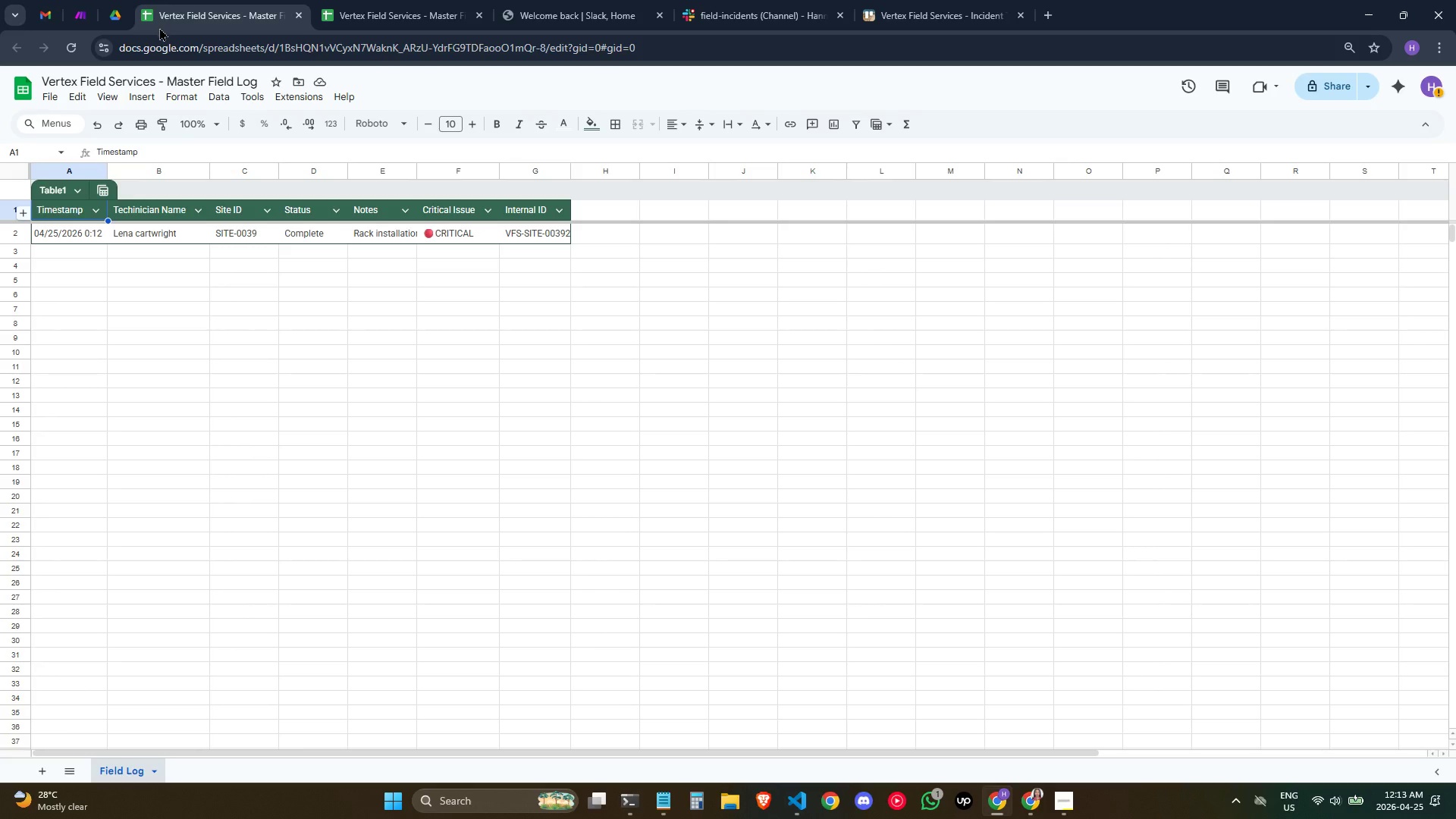 
left_click([405, 0])
 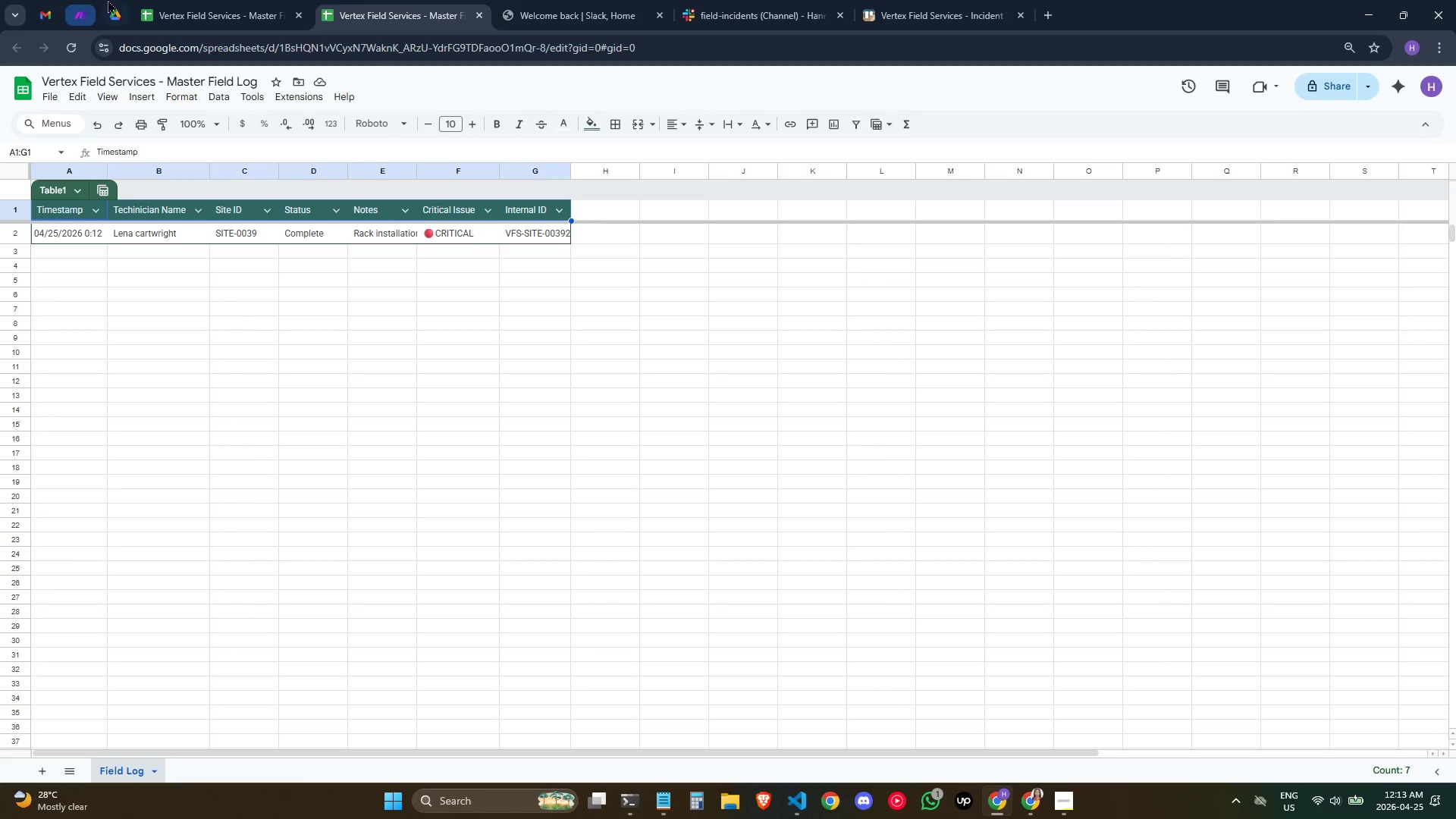 
left_click([153, 0])
 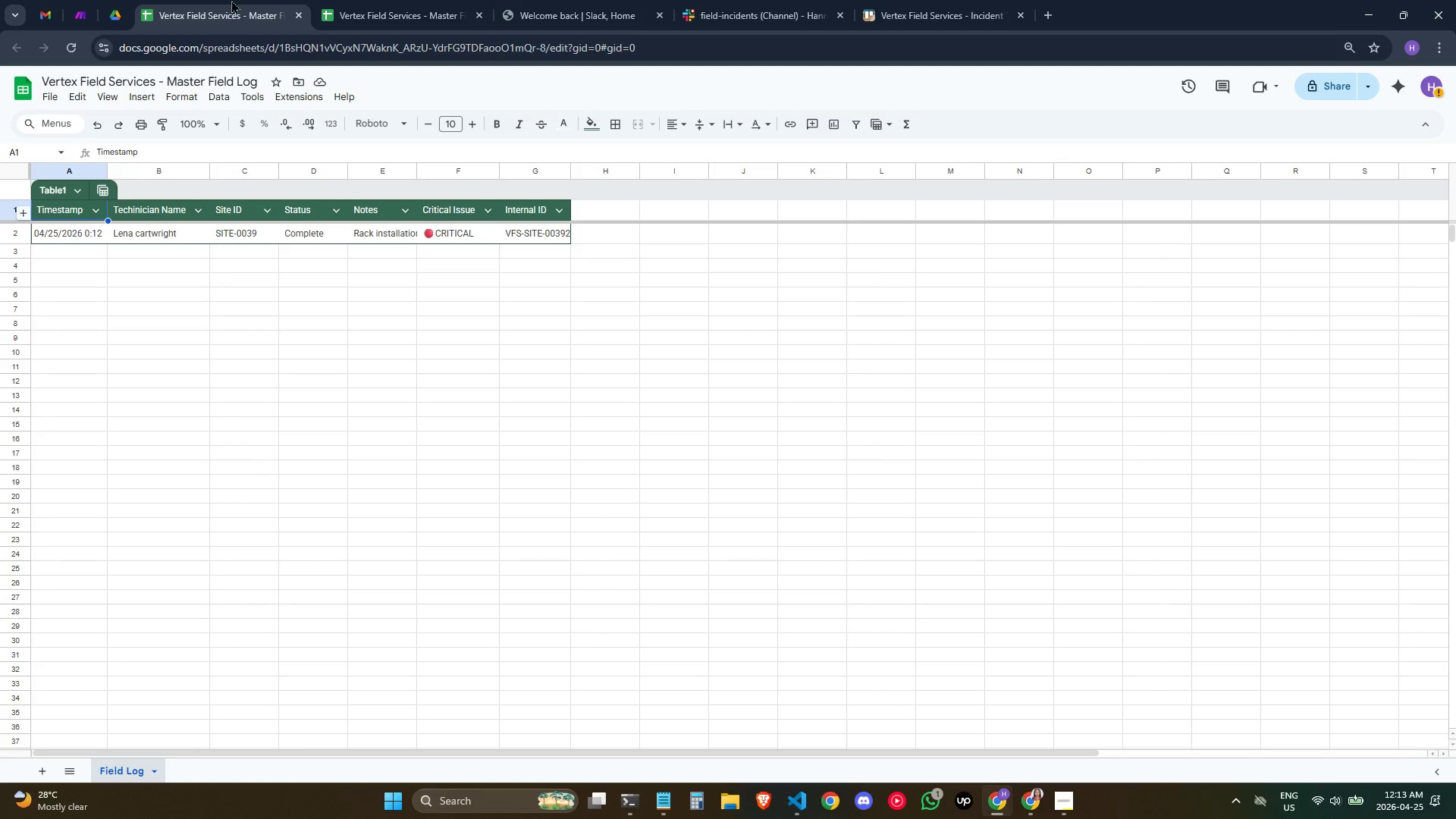 
left_click([278, 0])
 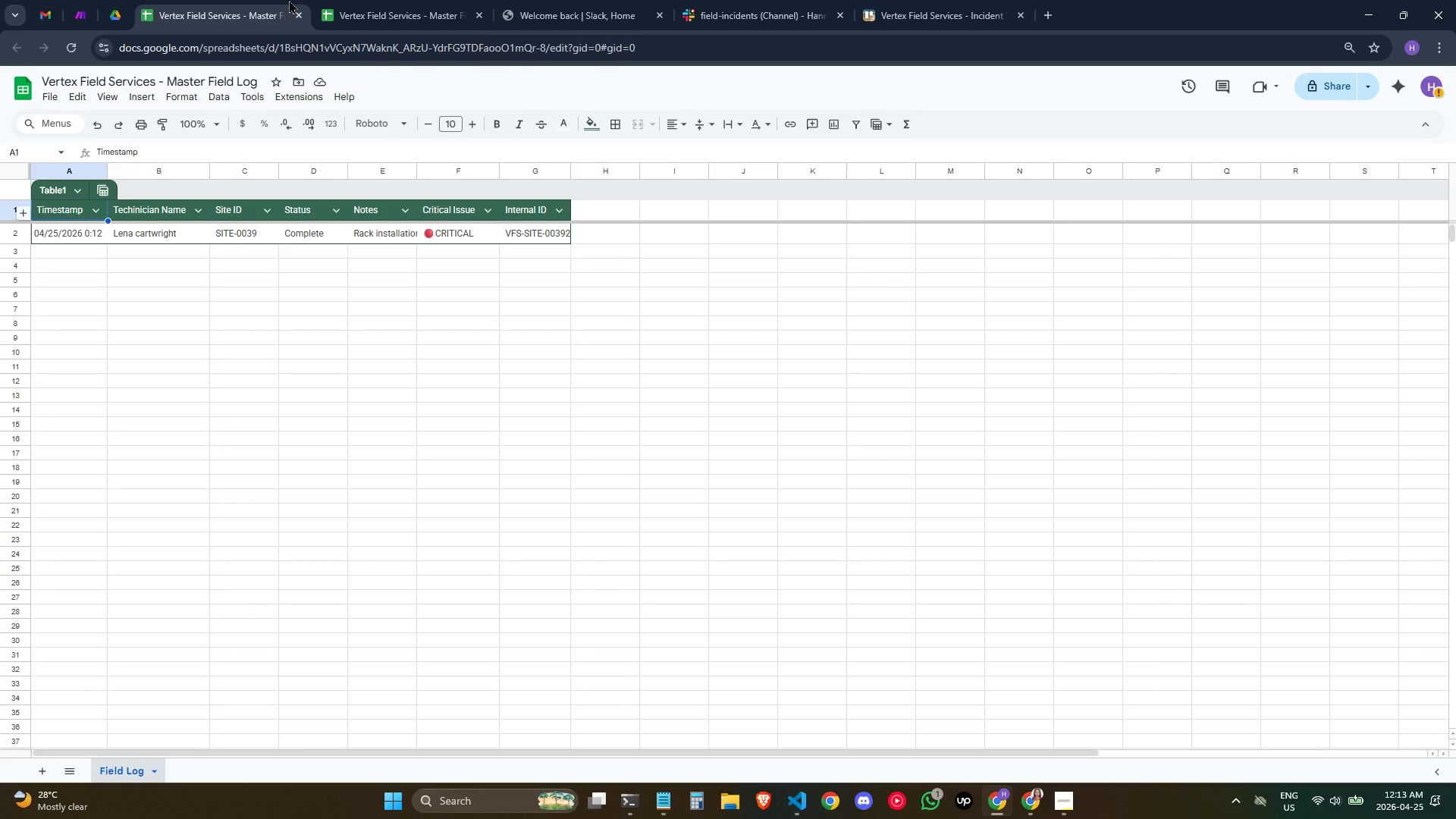 
left_click([384, 0])
 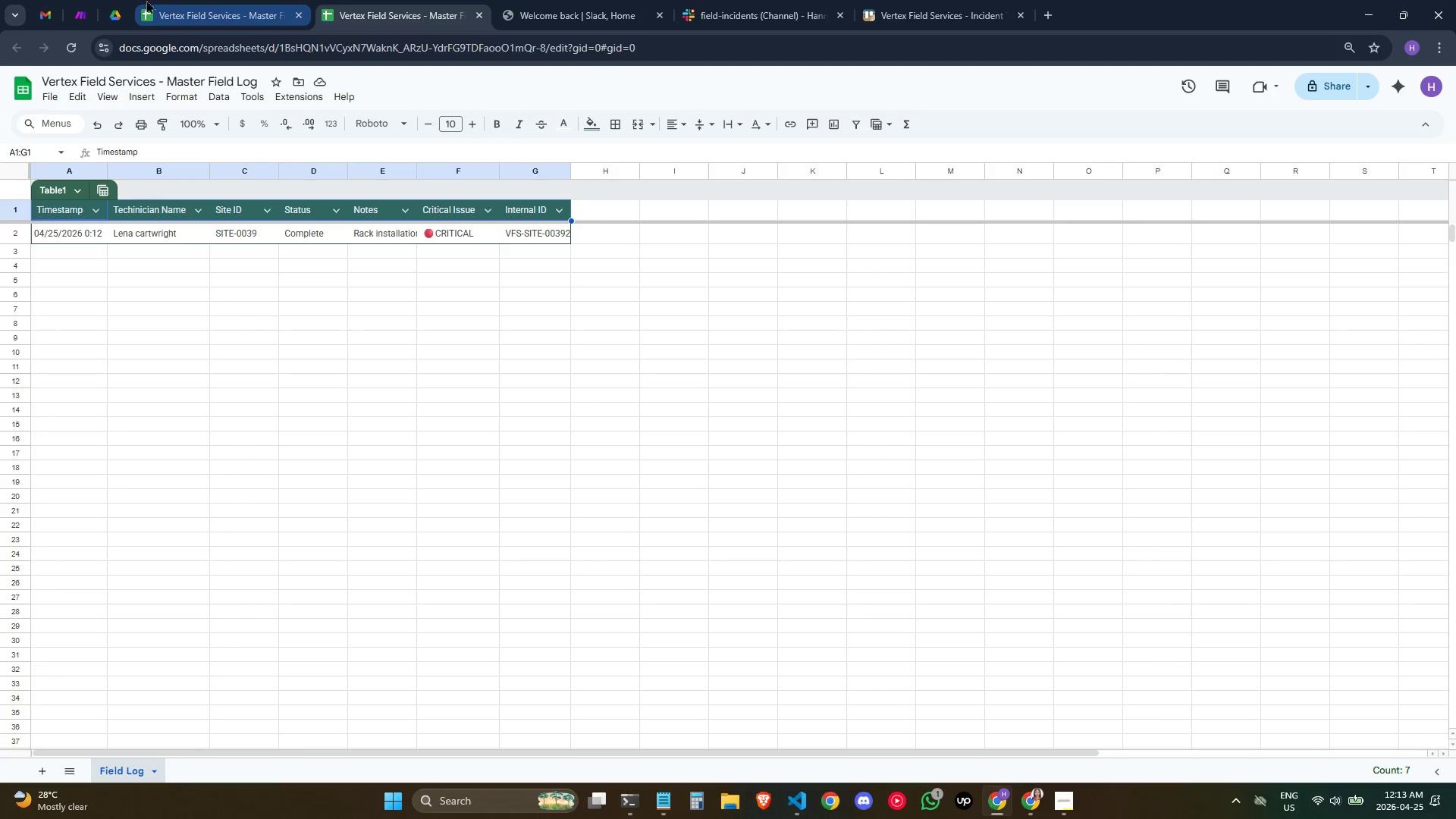 
left_click([95, 2])
 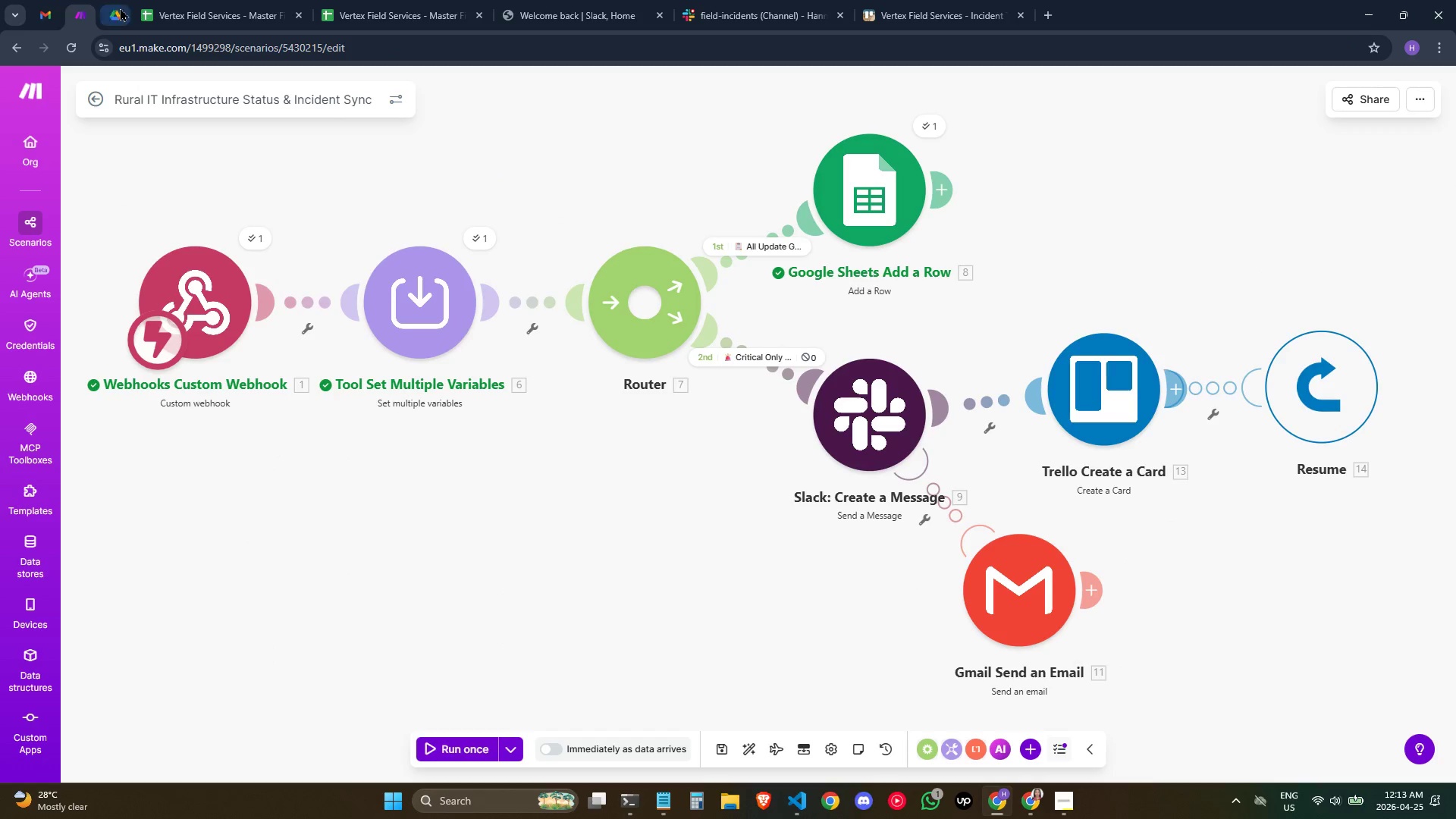 
left_click([127, 10])
 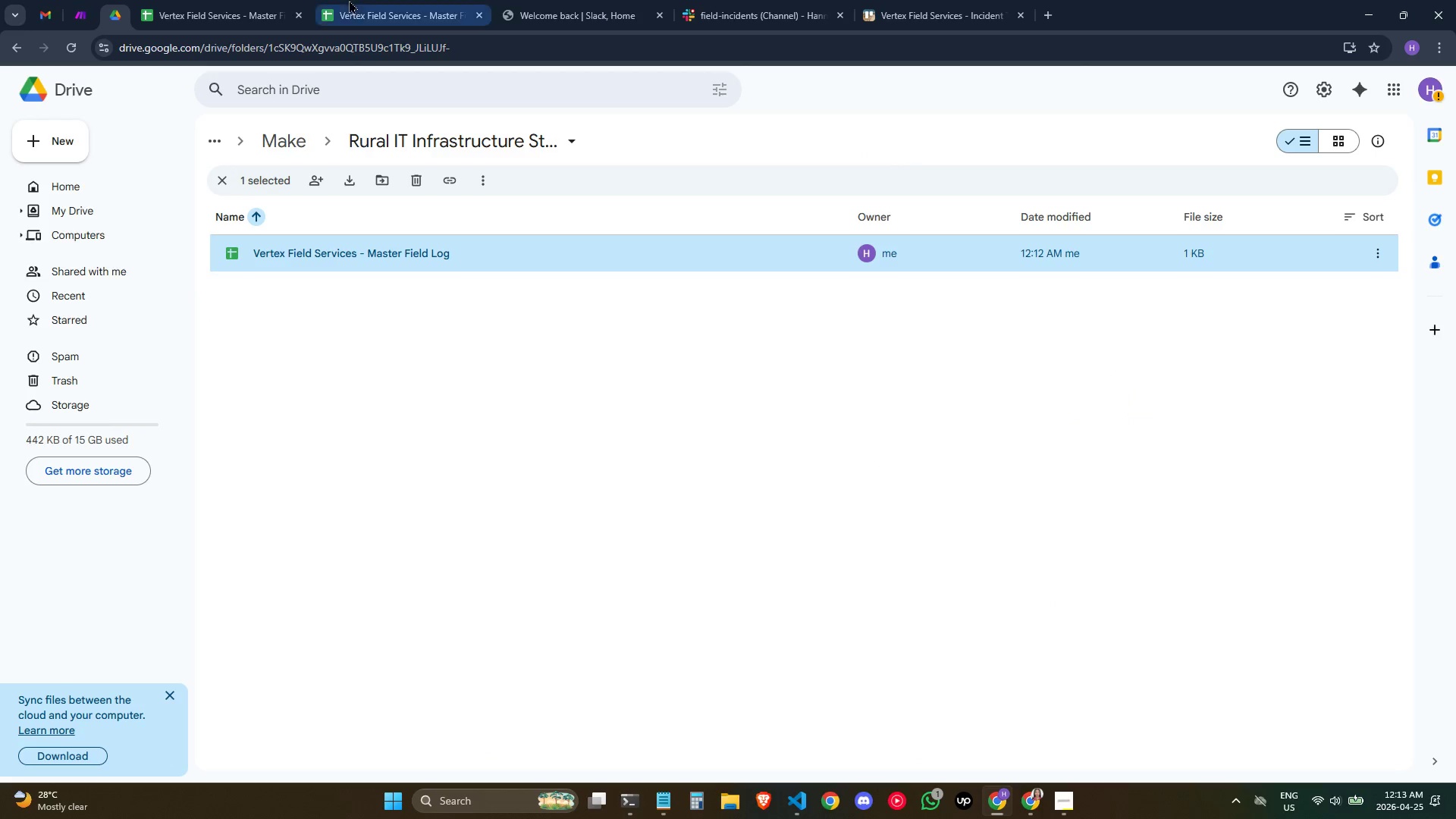 
left_click([259, 0])
 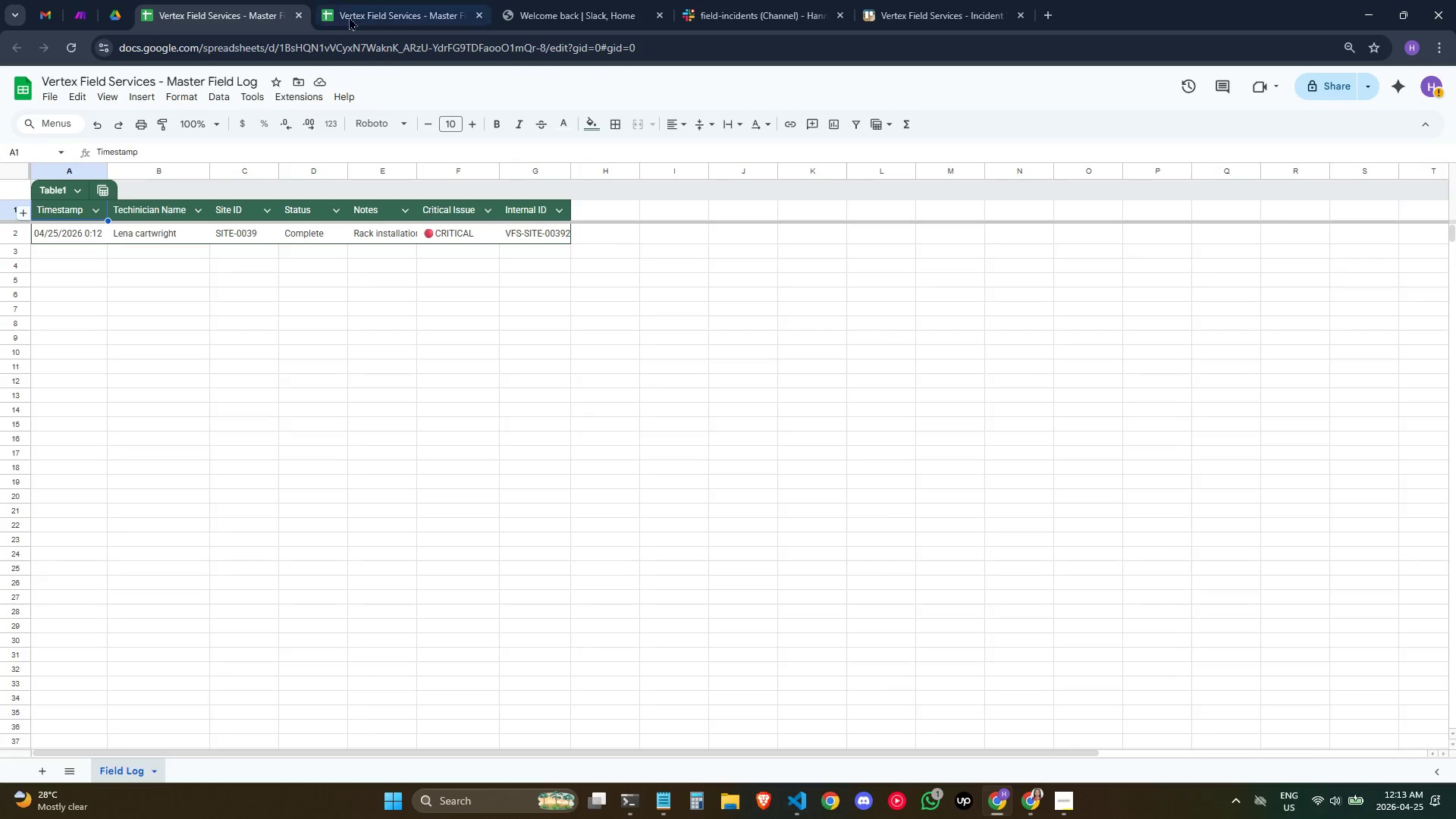 
left_click([419, 0])
 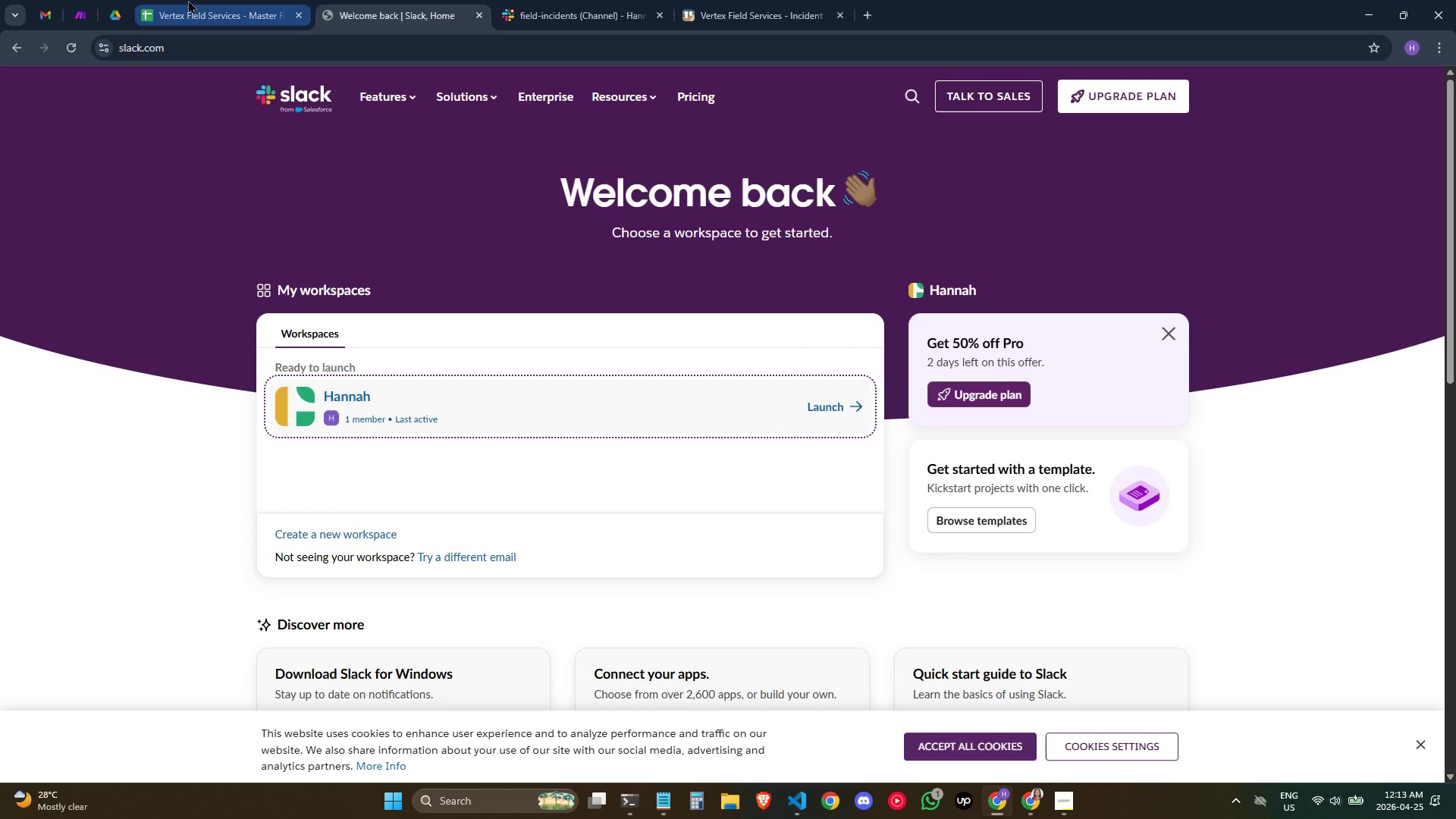 
left_click([604, 0])
 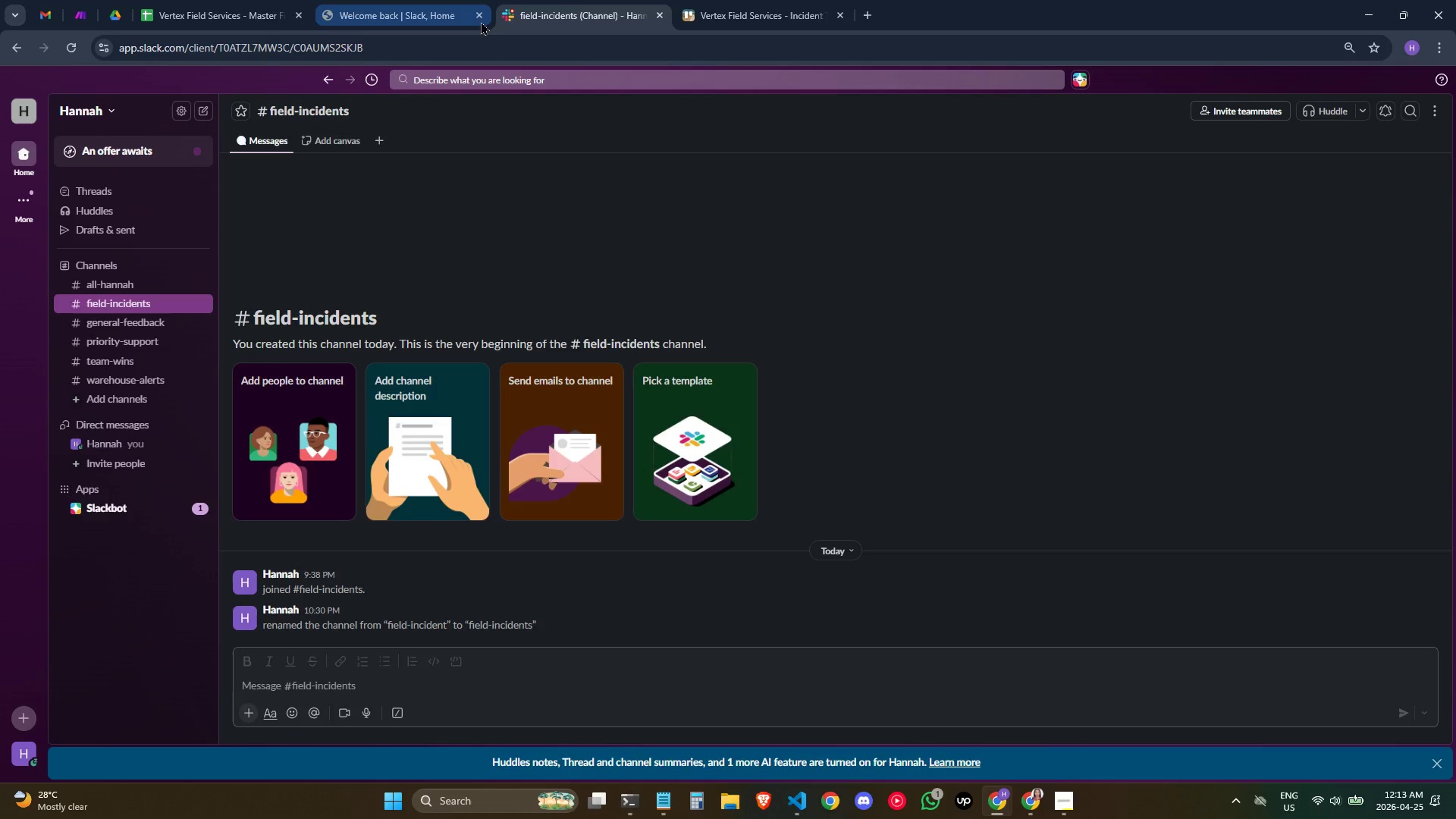 
left_click([479, 10])
 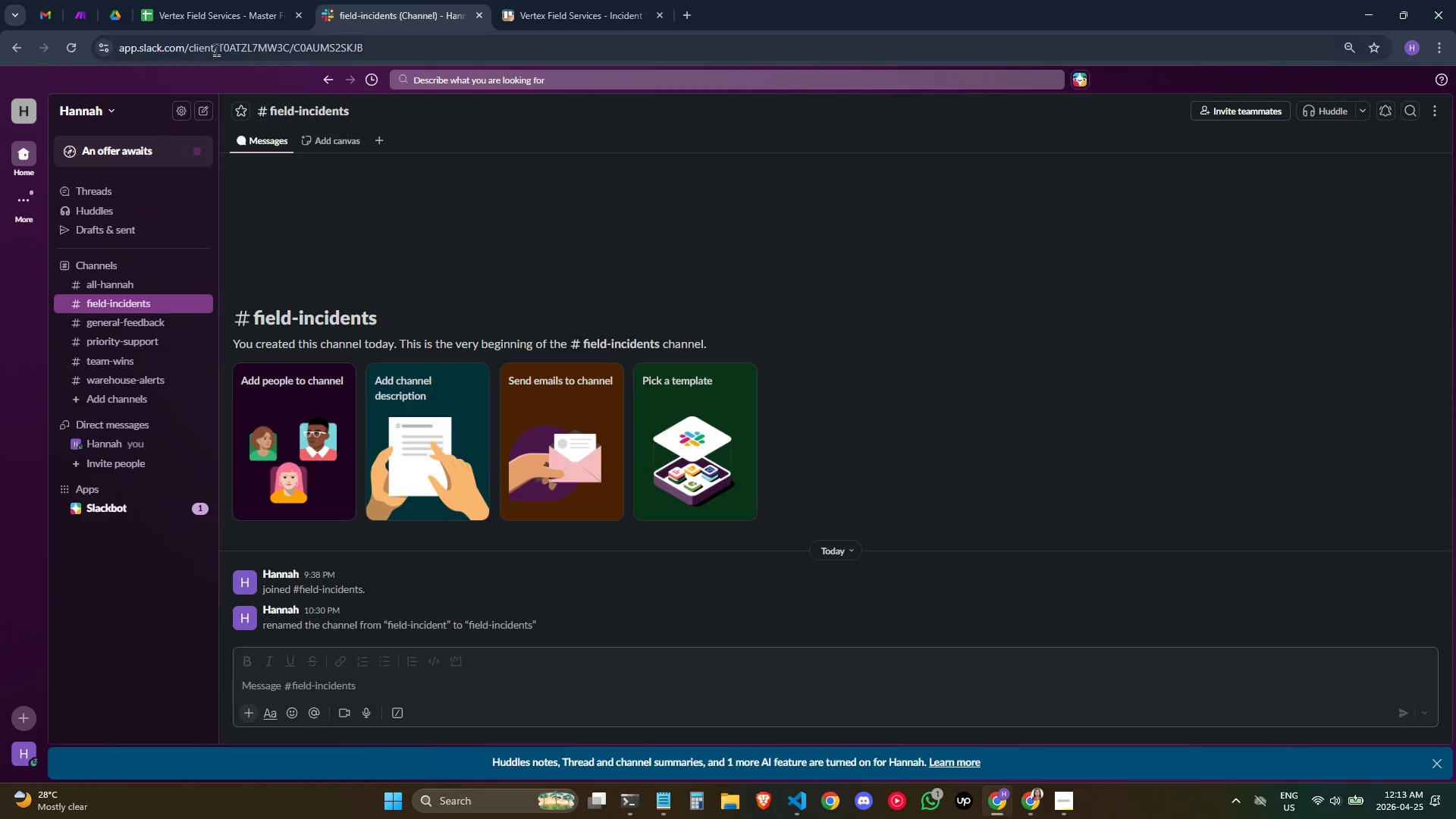 
left_click([92, 11])
 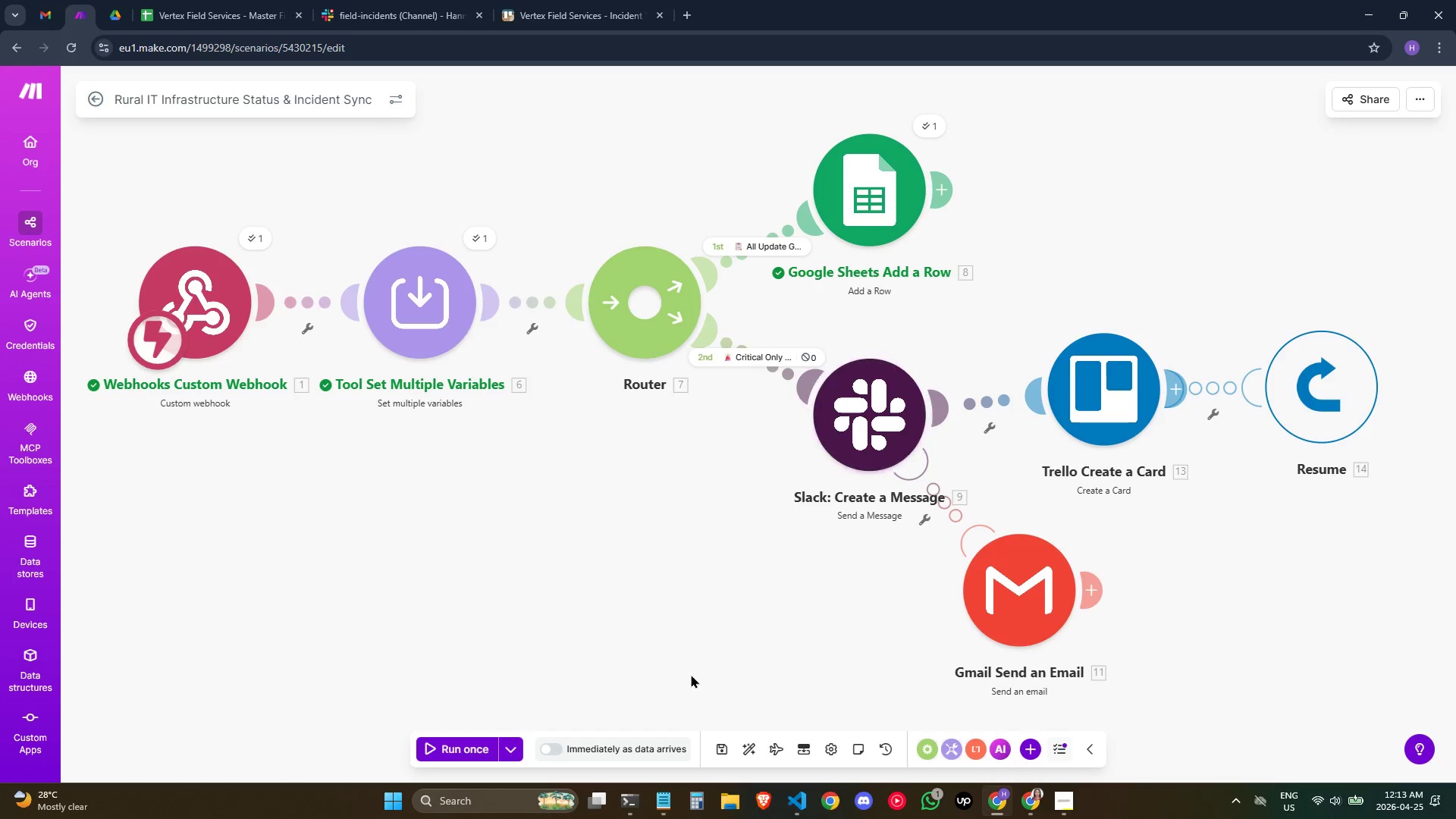 
wait(7.52)
 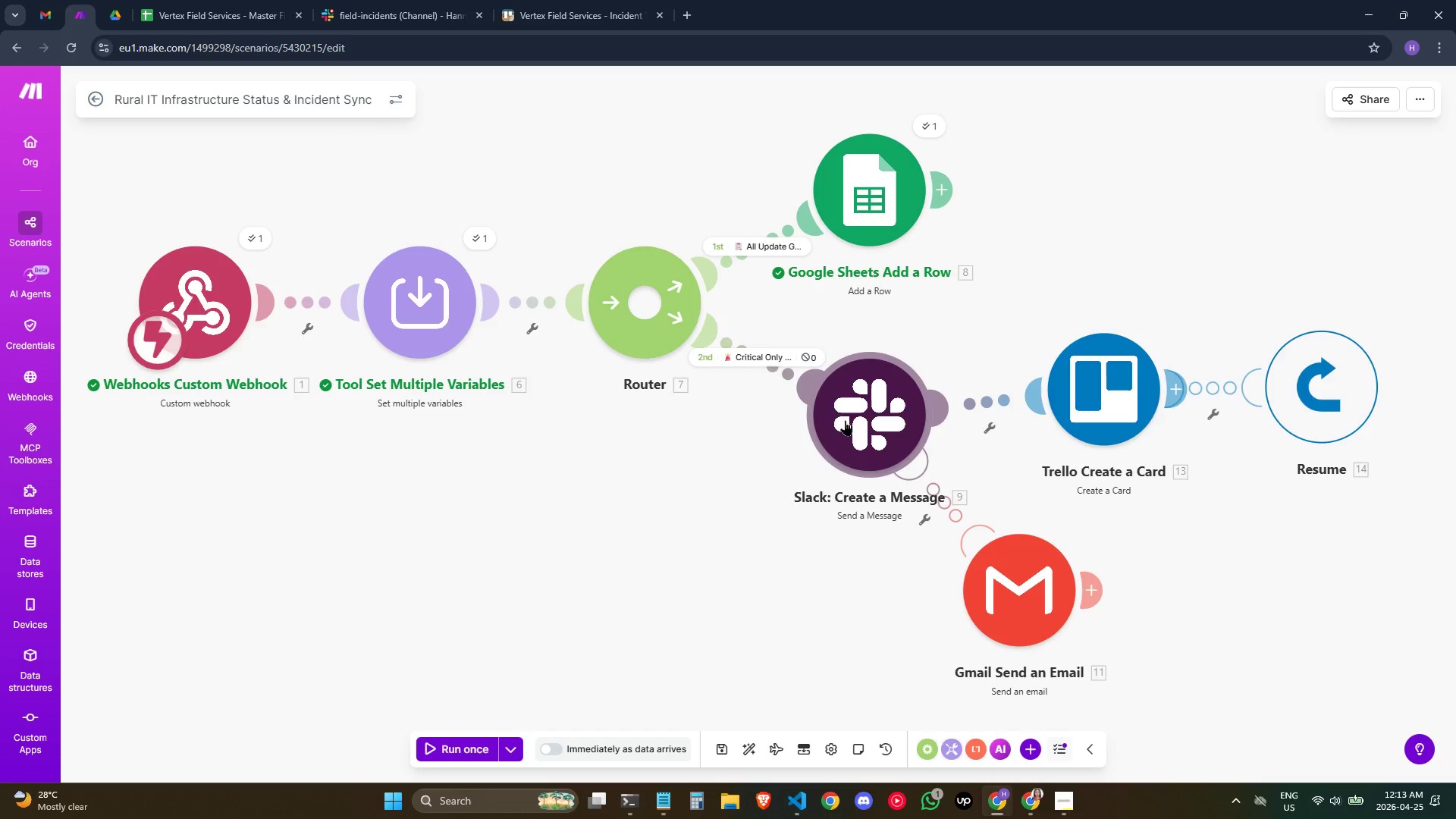 
left_click([661, 810])
 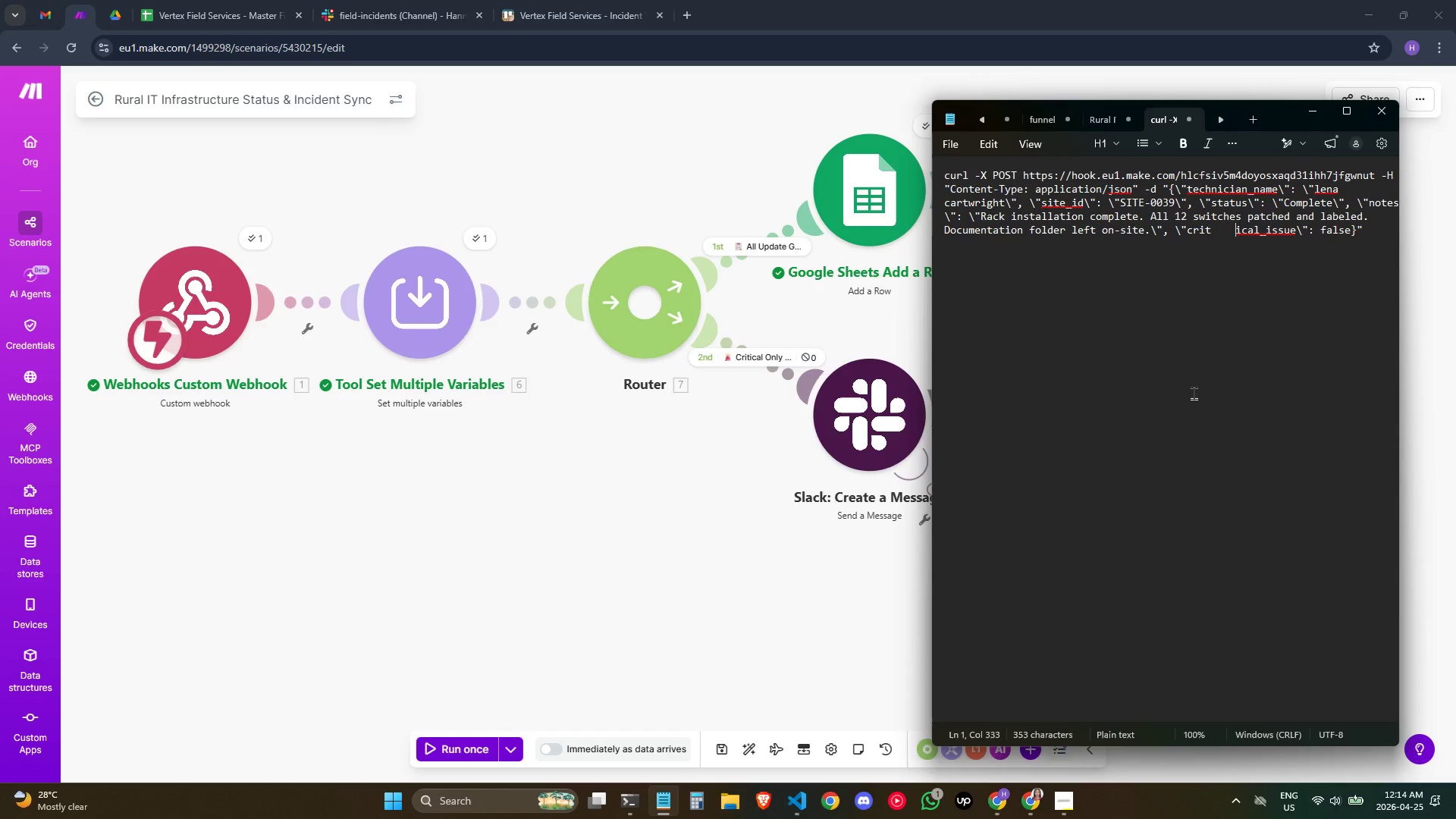 
left_click([1373, 243])
 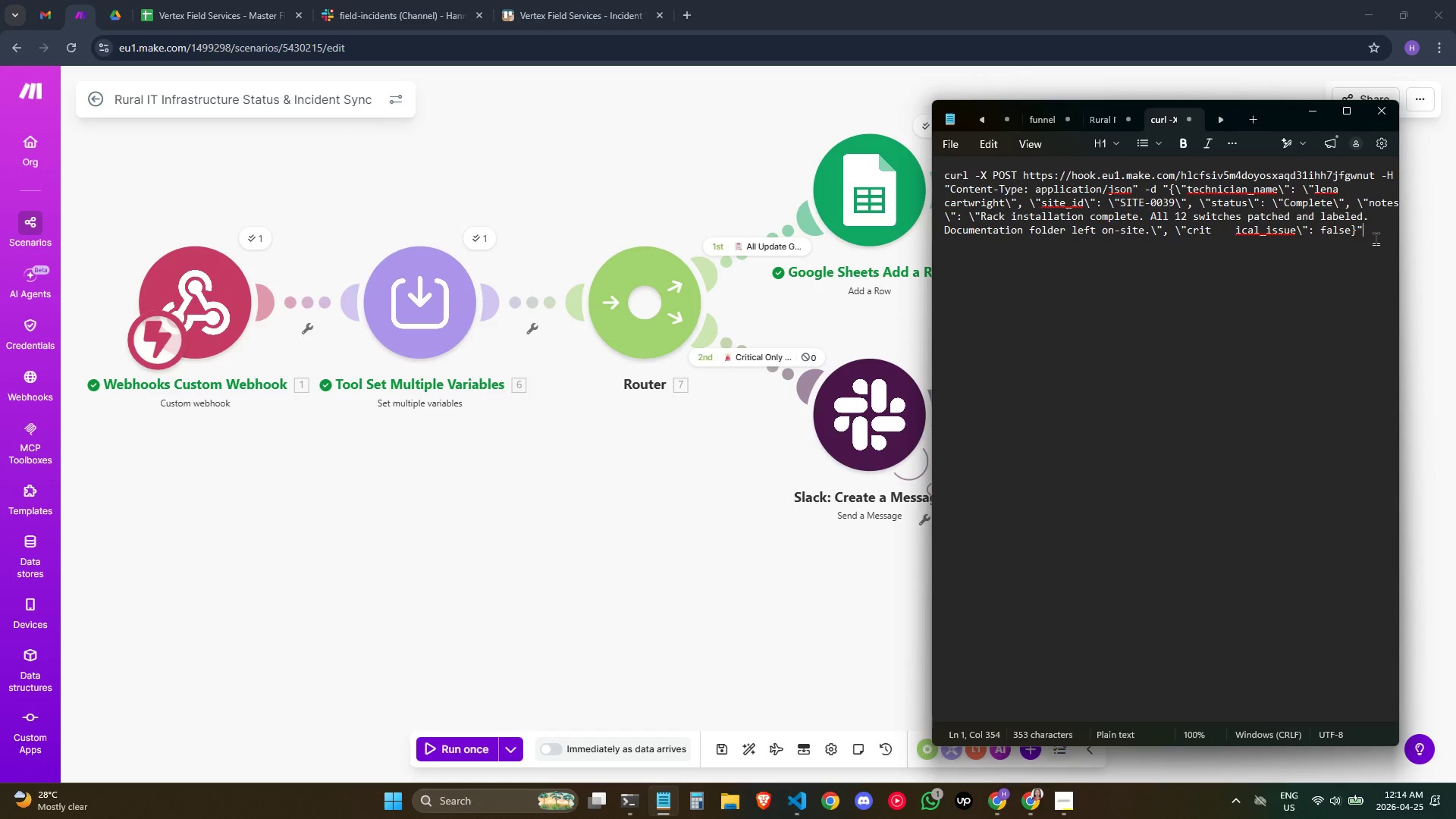 
left_click_drag(start_coordinate=[1376, 238], to_coordinate=[1402, 239])
 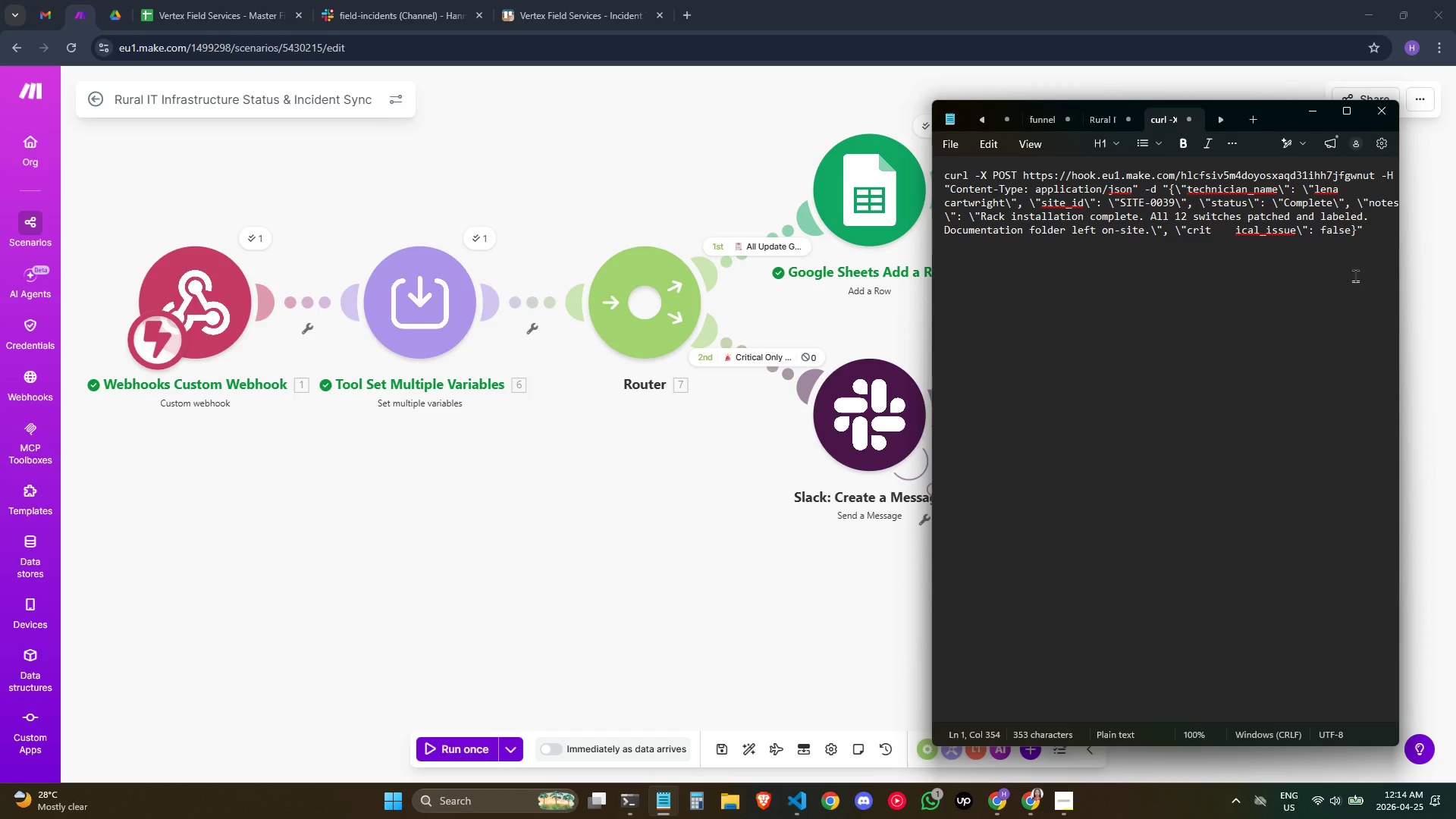 
key(Enter)
 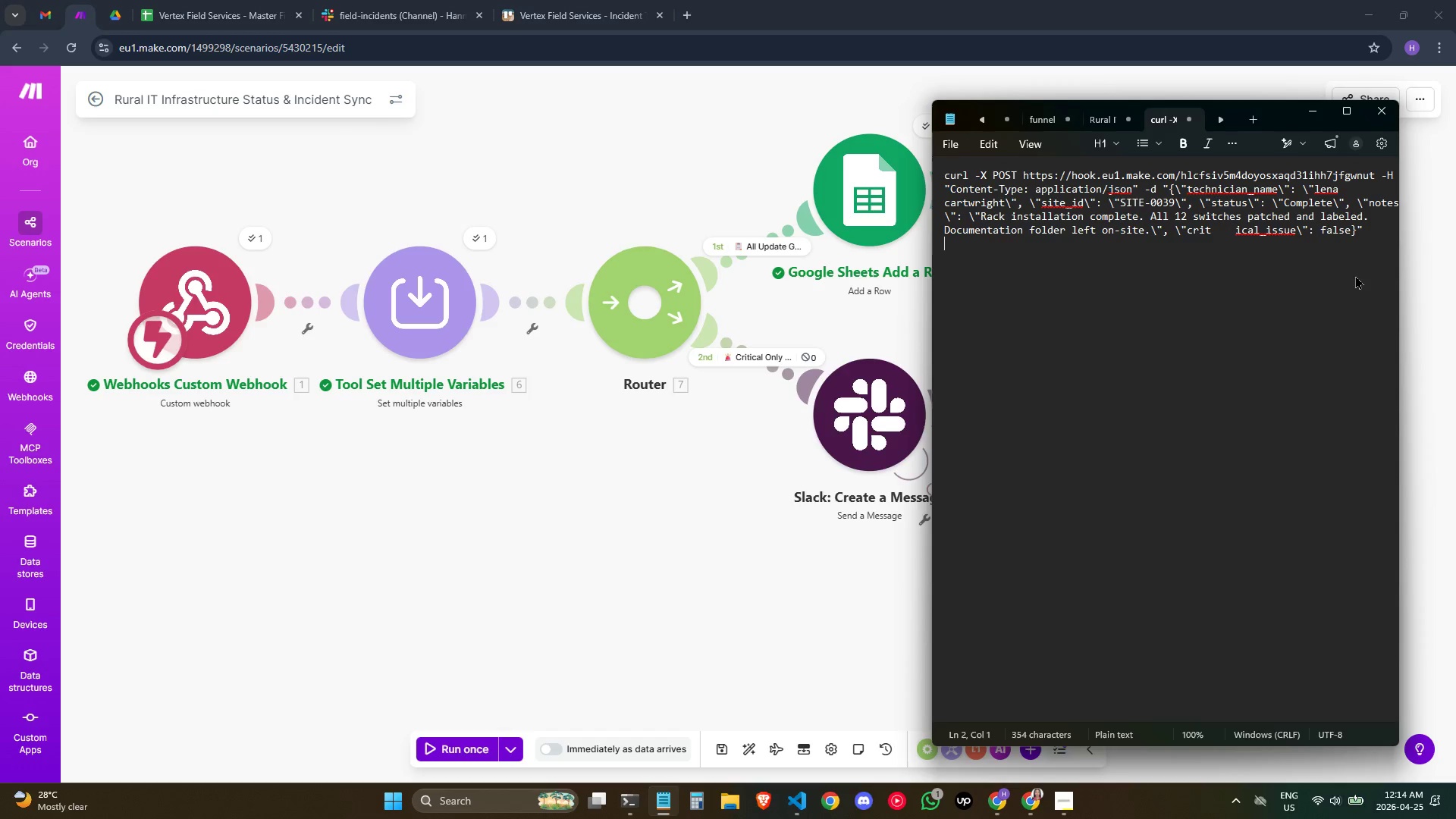 
key(Enter)
 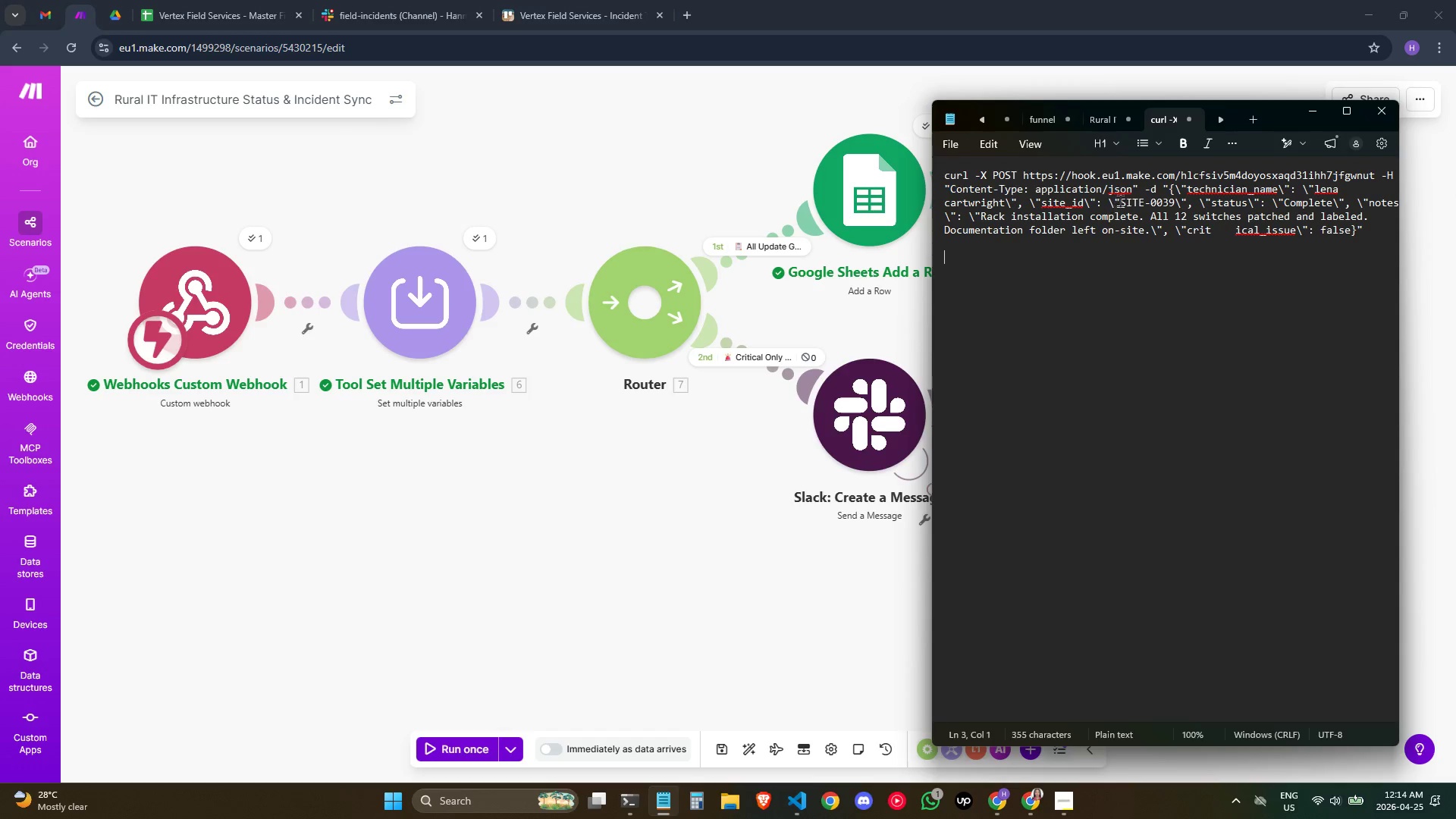 
wait(18.48)
 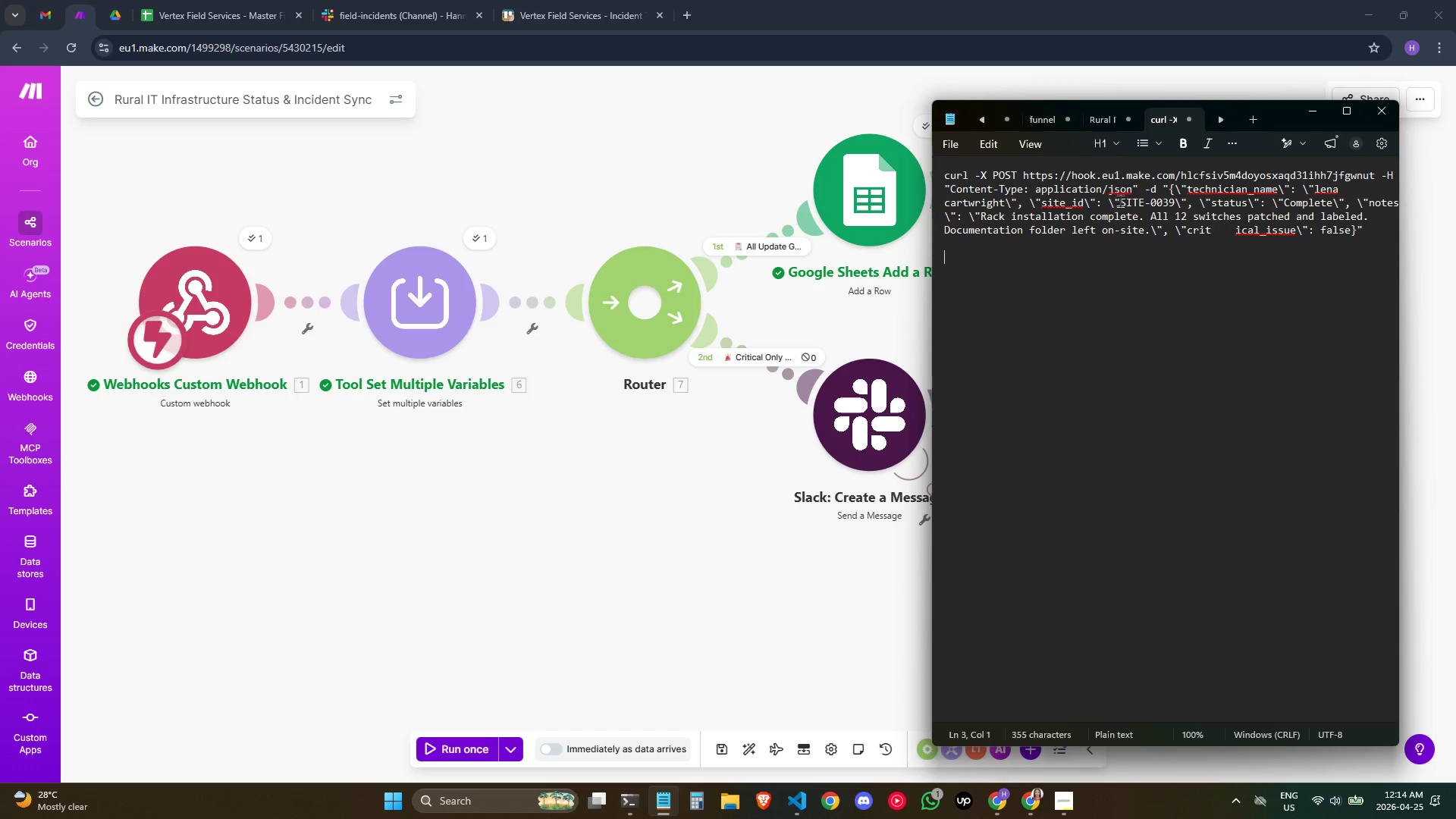 
left_click_drag(start_coordinate=[1162, 192], to_coordinate=[915, 137])
 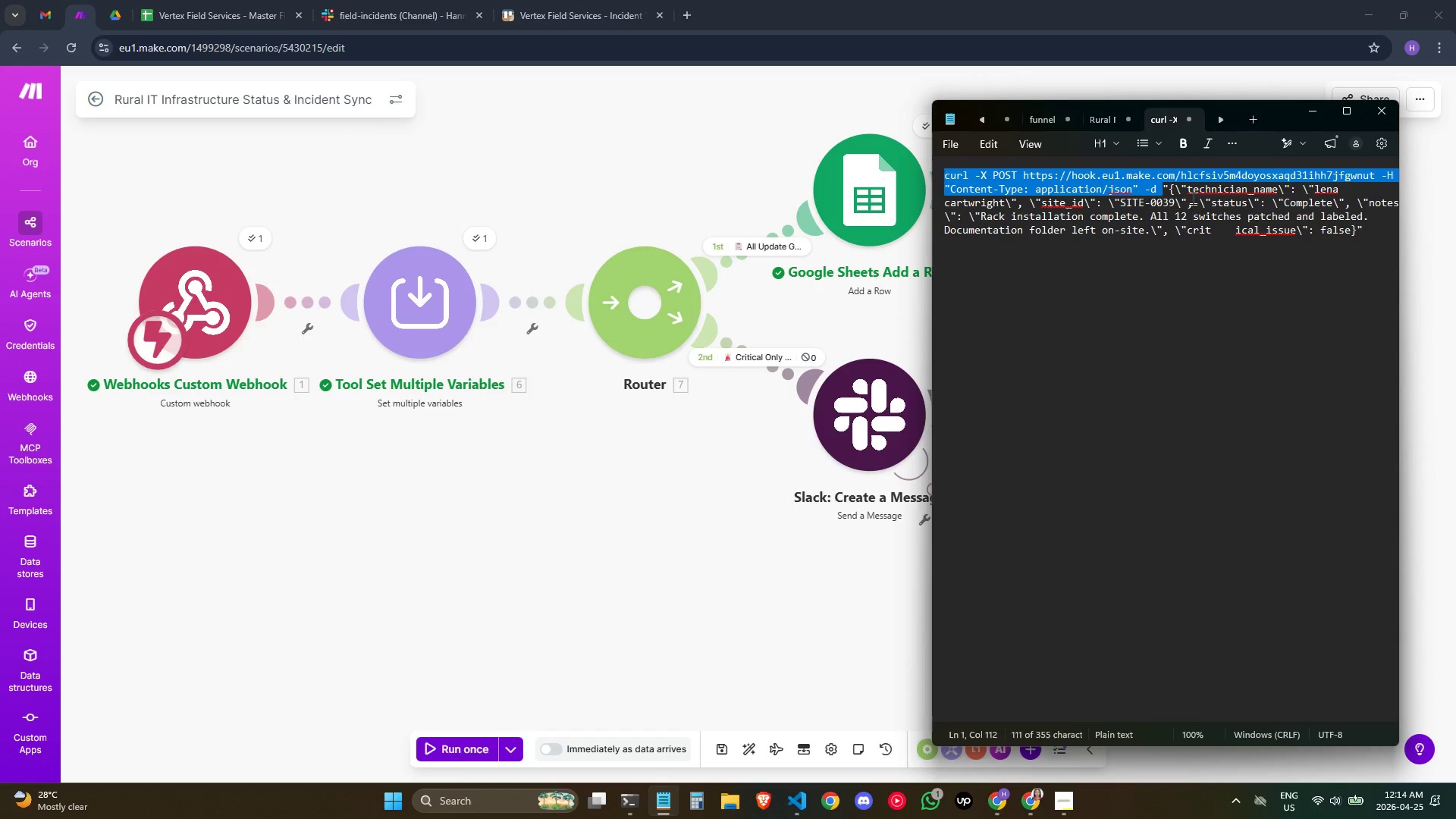 
left_click([1214, 177])
 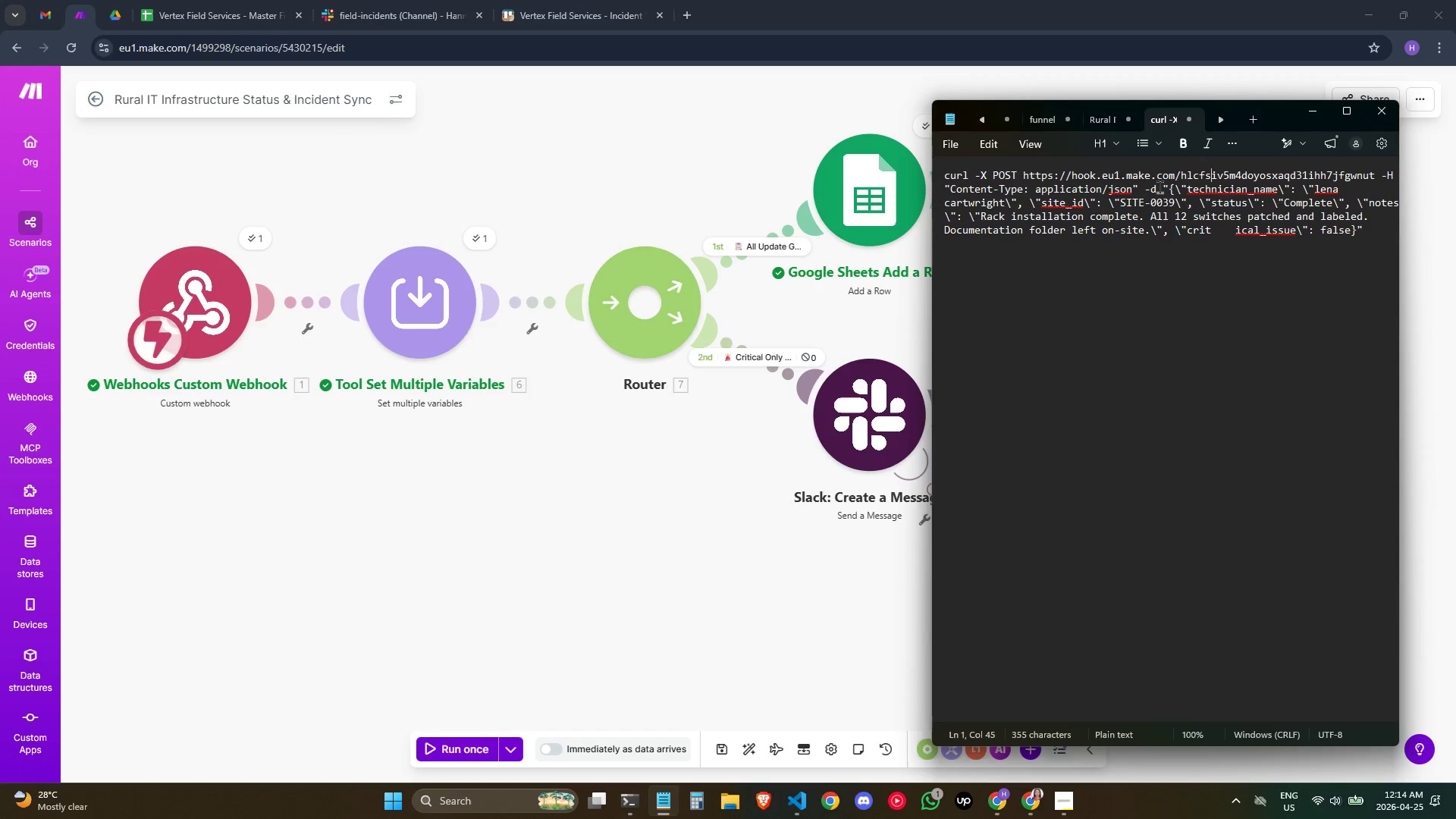 
left_click_drag(start_coordinate=[1164, 187], to_coordinate=[941, 145])
 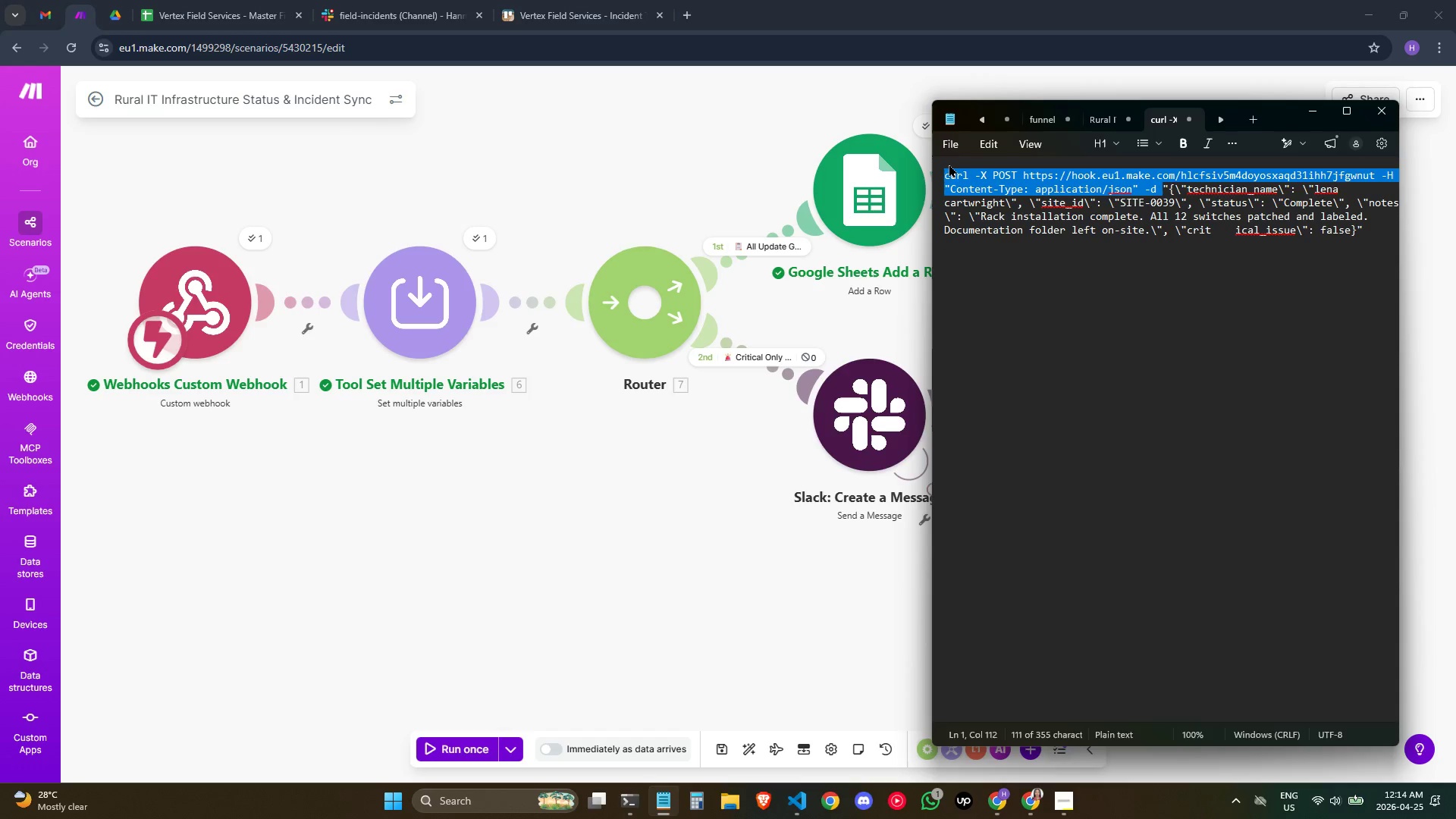 
key(Control+C)
 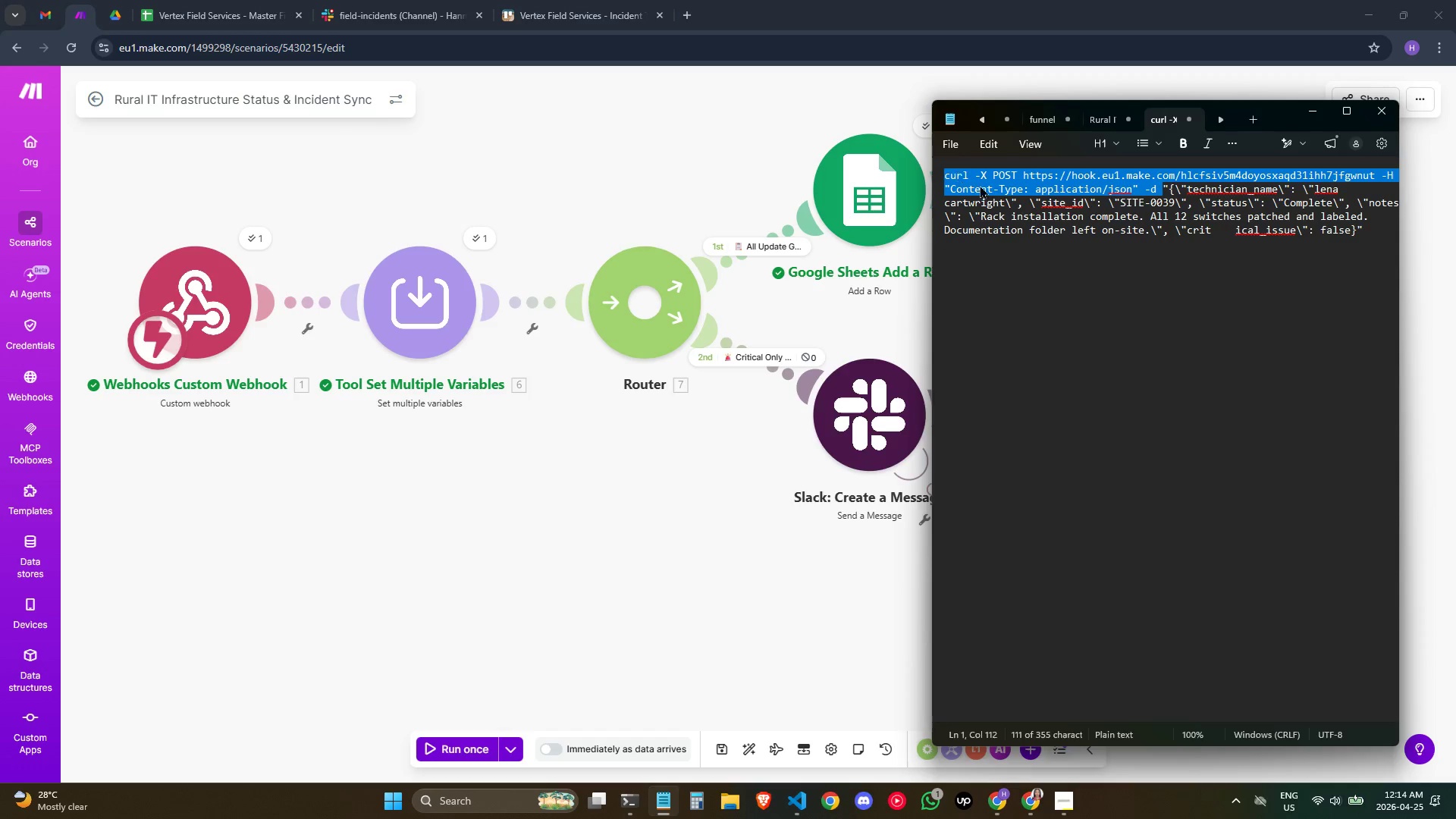 
key(Control+C)
 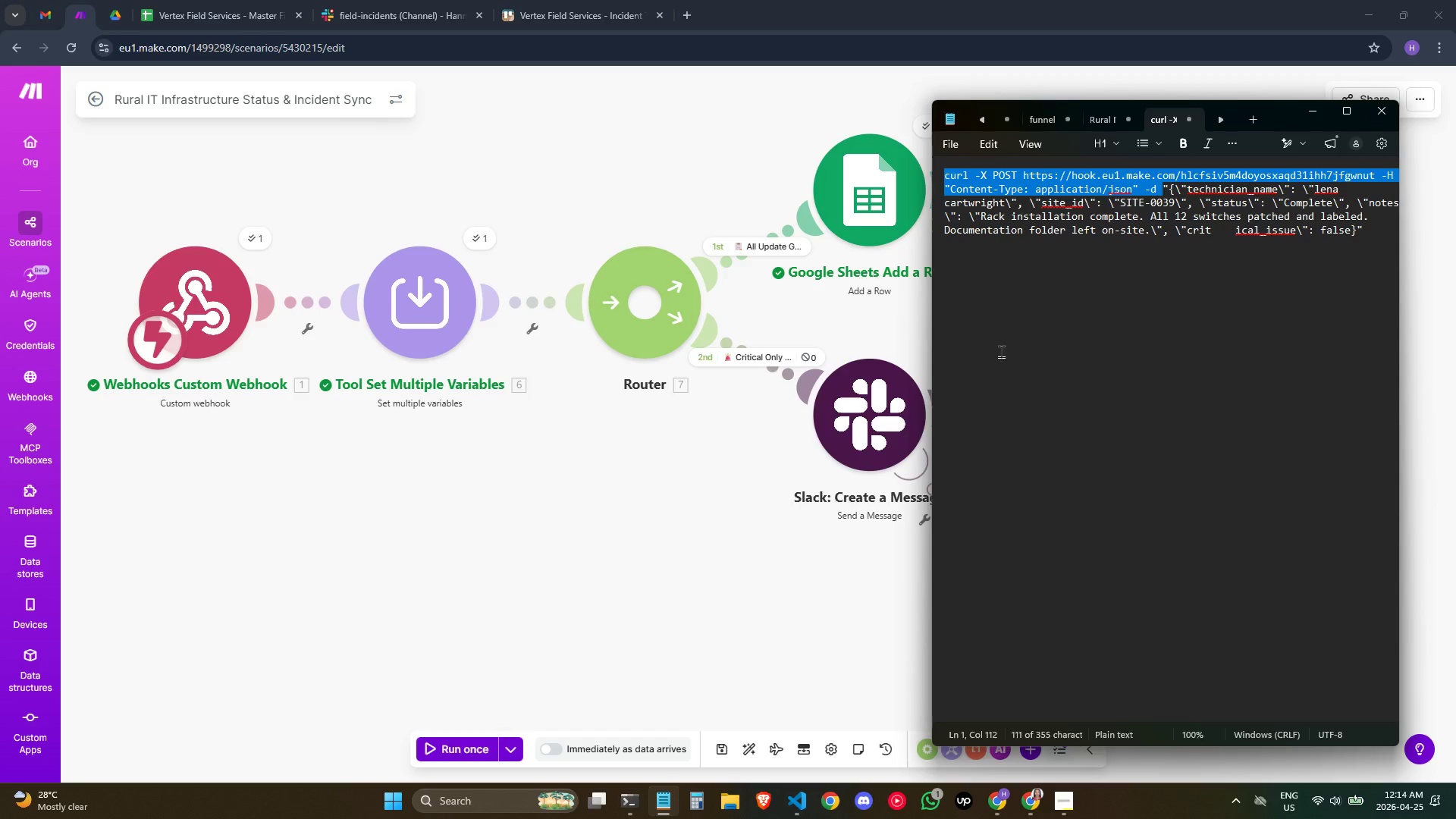 
left_click([1007, 346])
 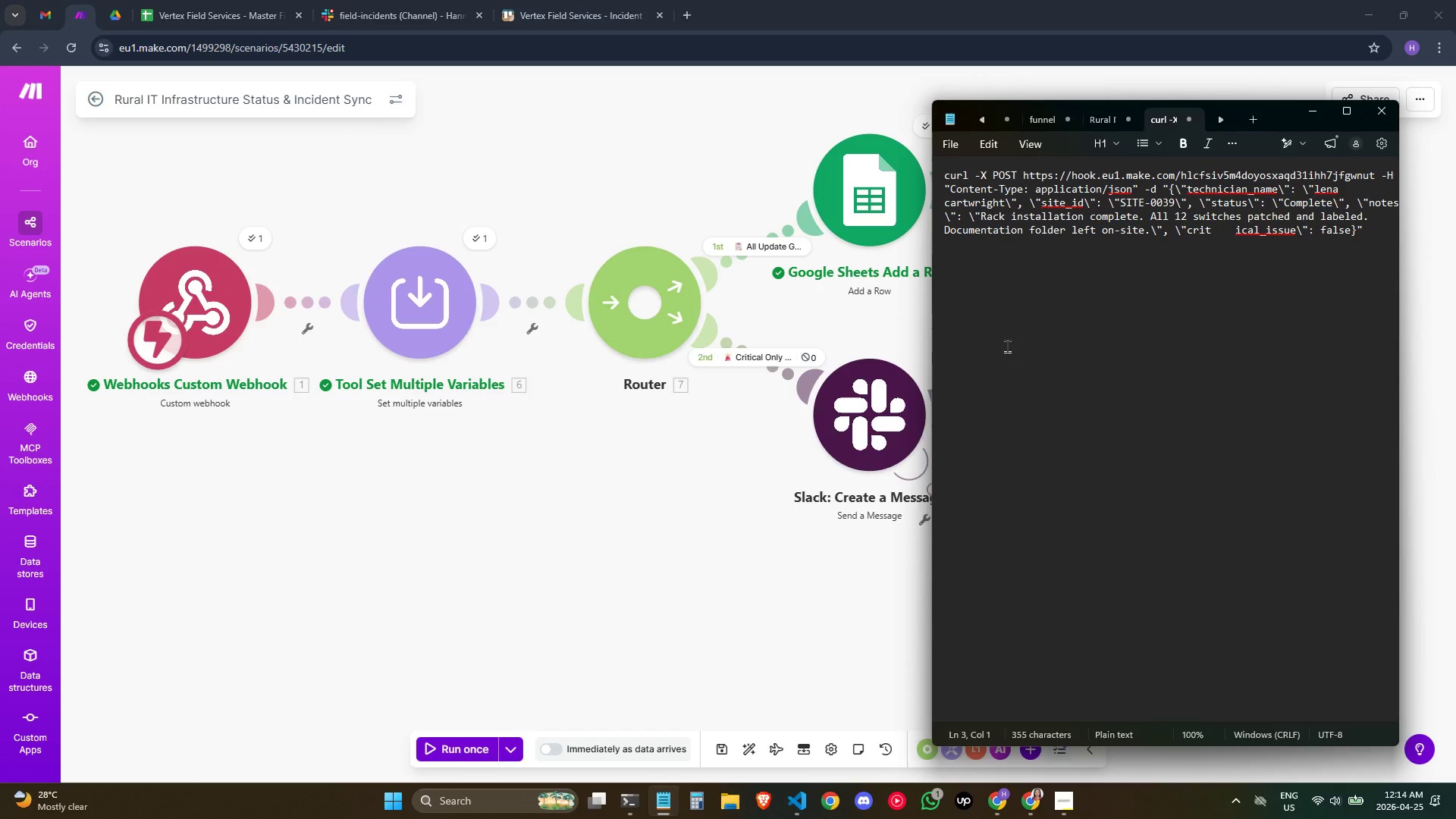 
hold_key(key=Equal, duration=1.3)
 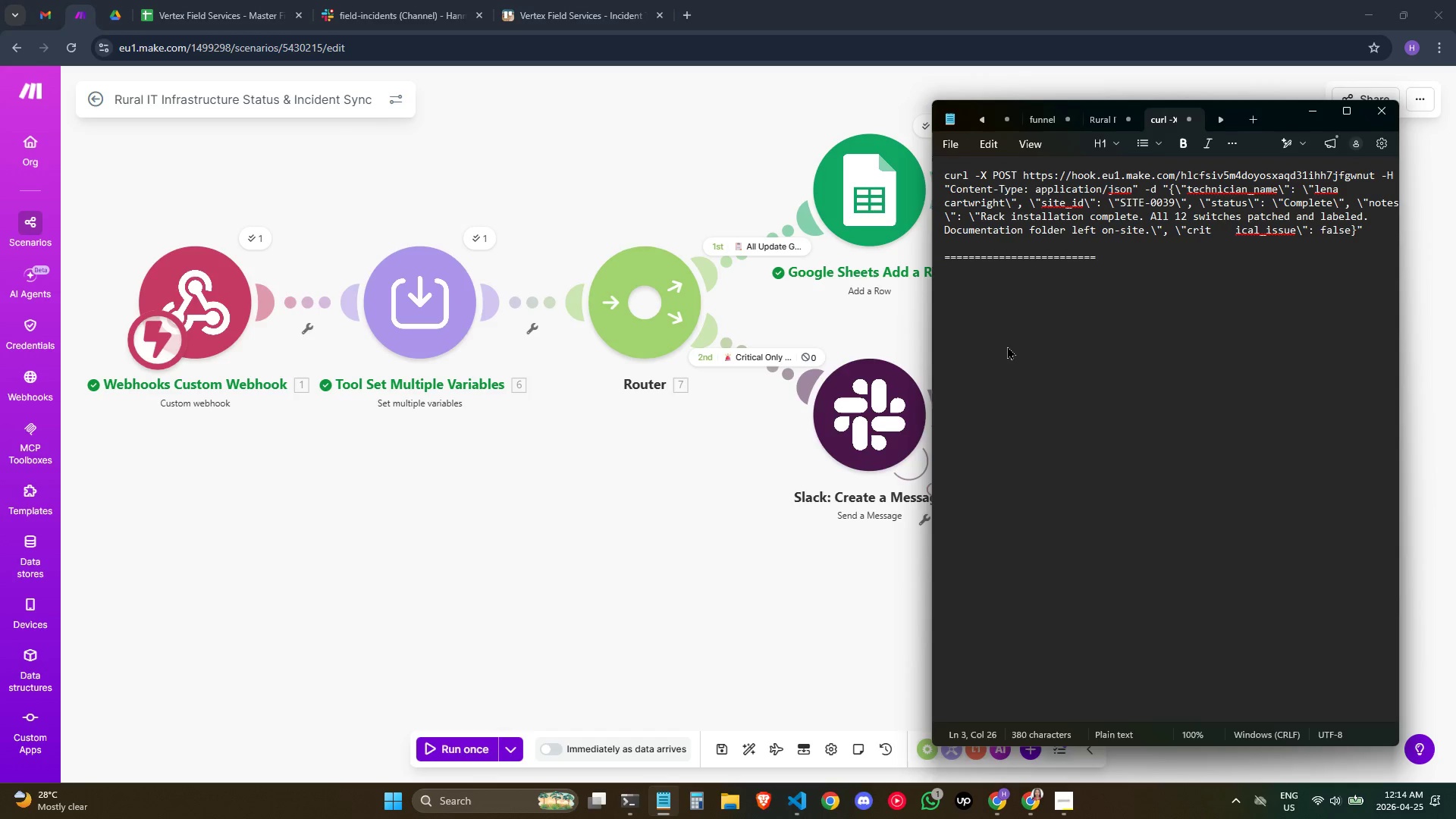 
key(Enter)
 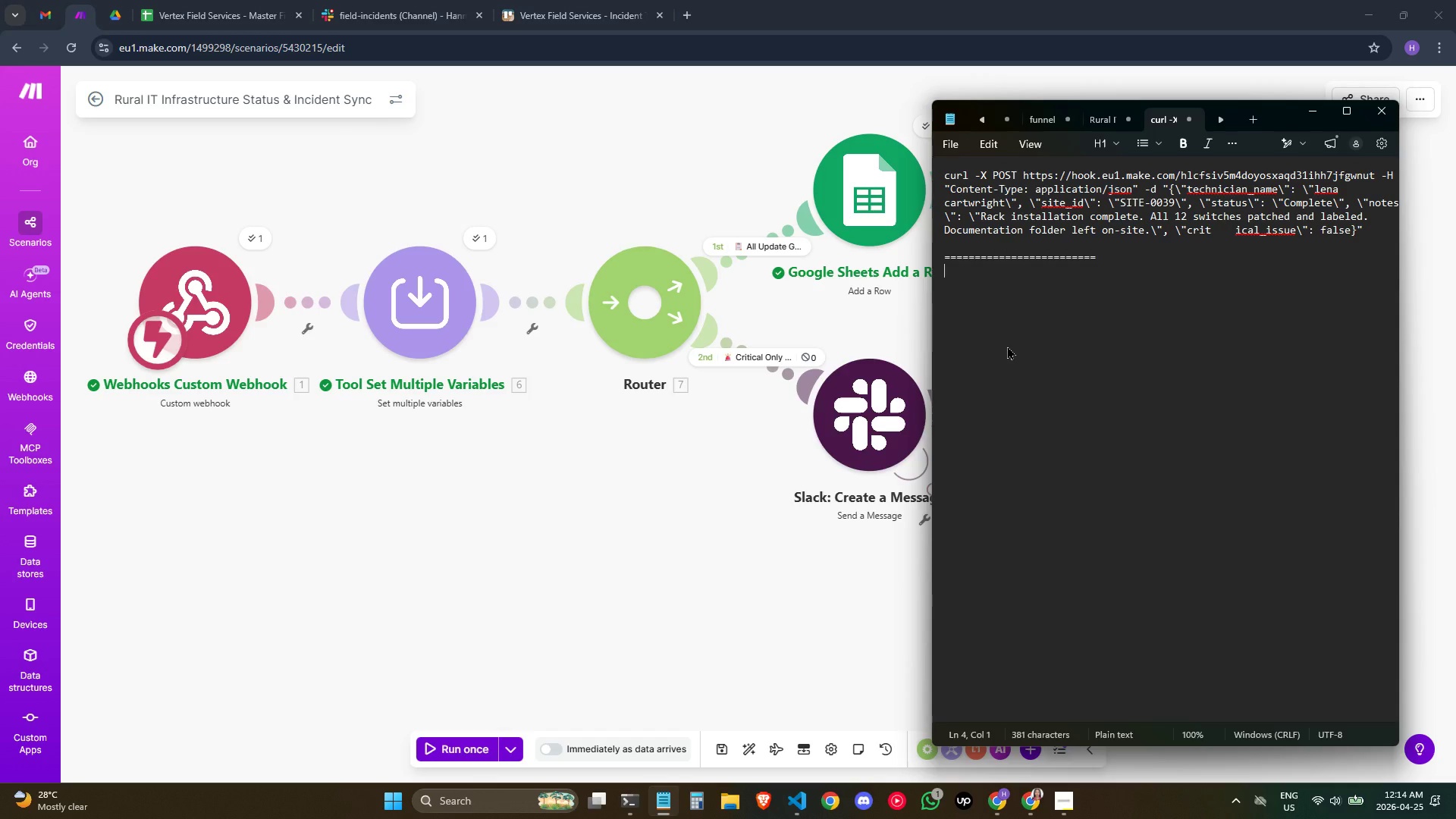 
key(Control+V)
 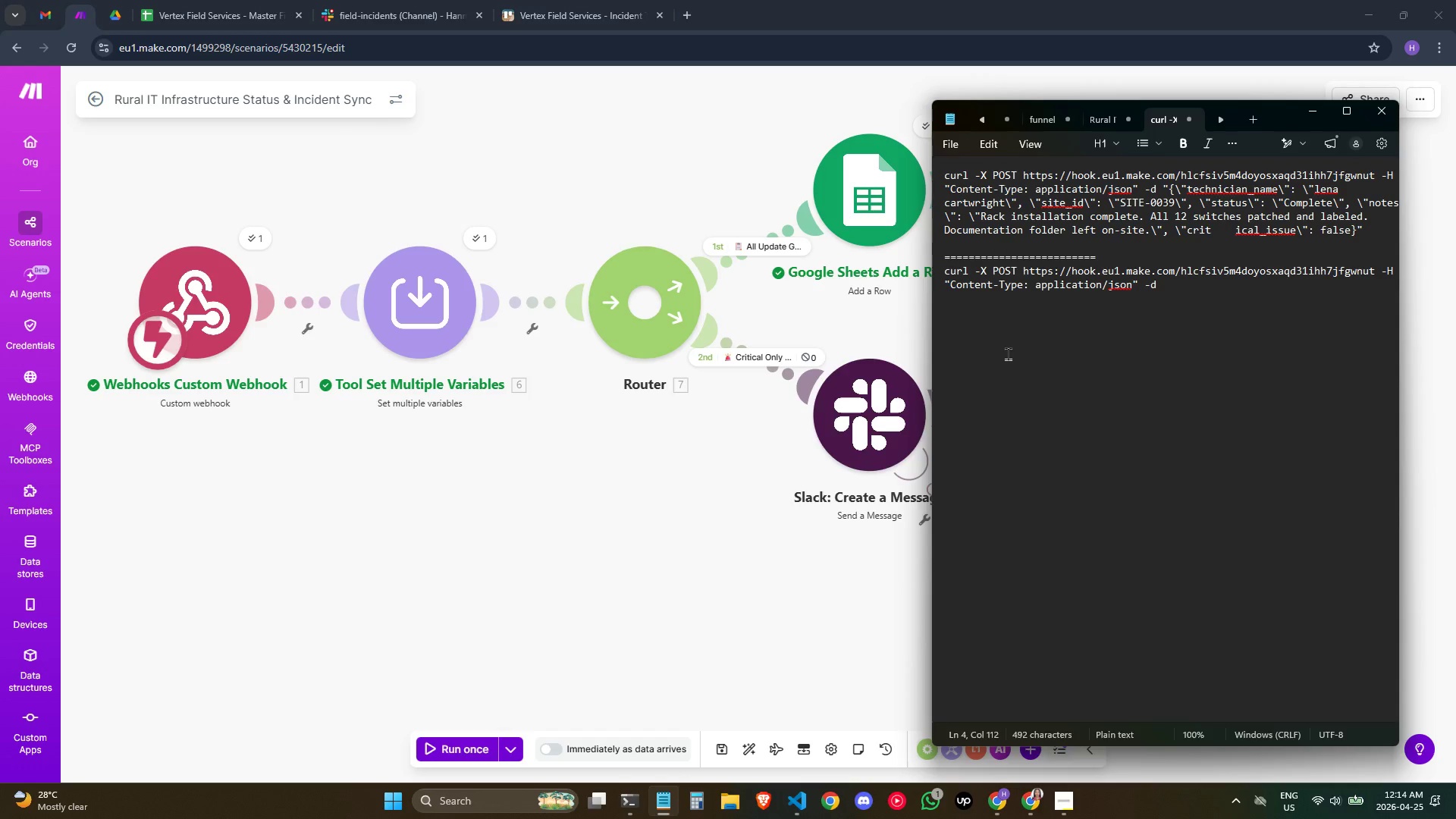 
key(Shift+Quote)
 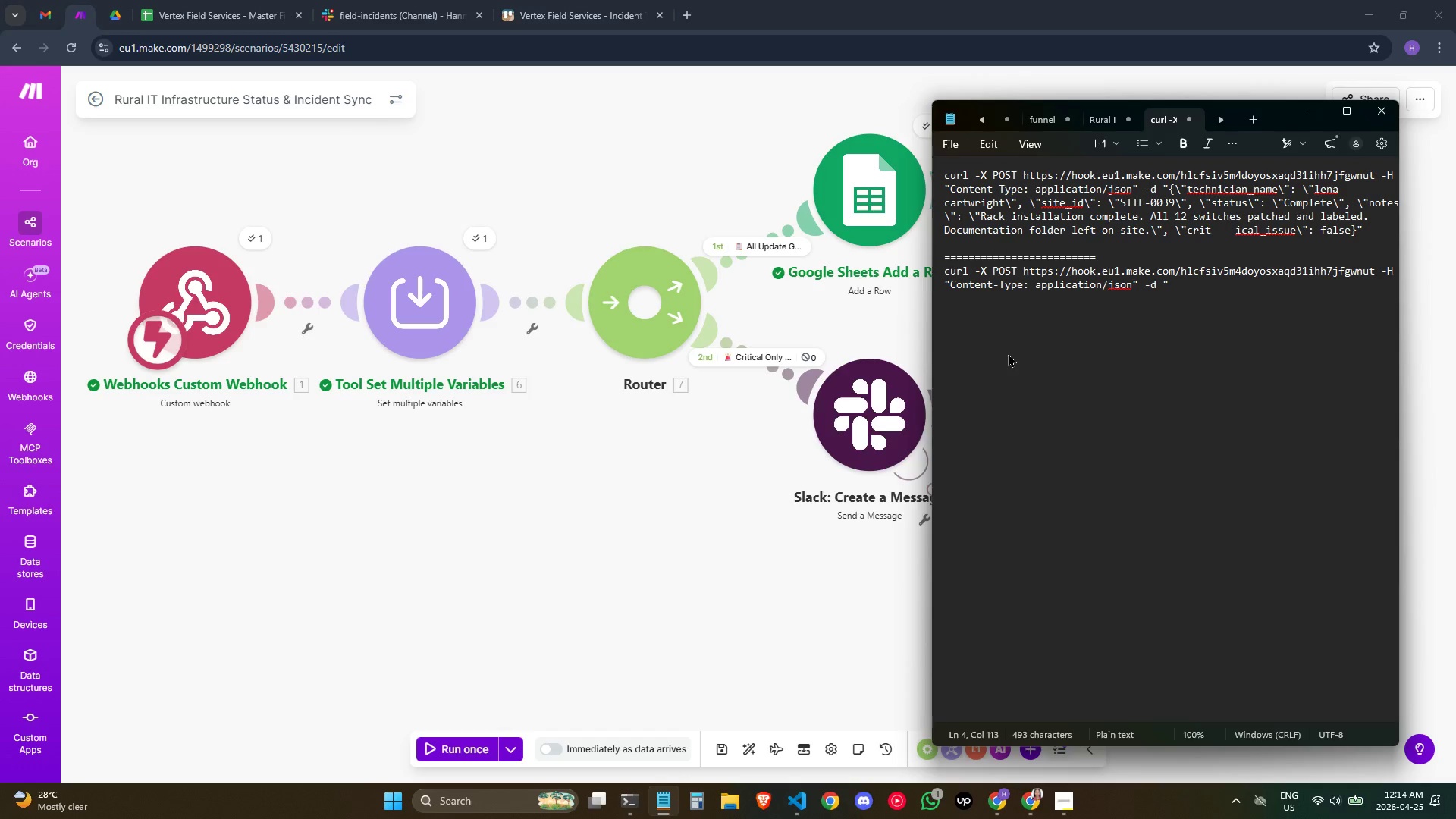 
key(Shift+BracketLeft)
 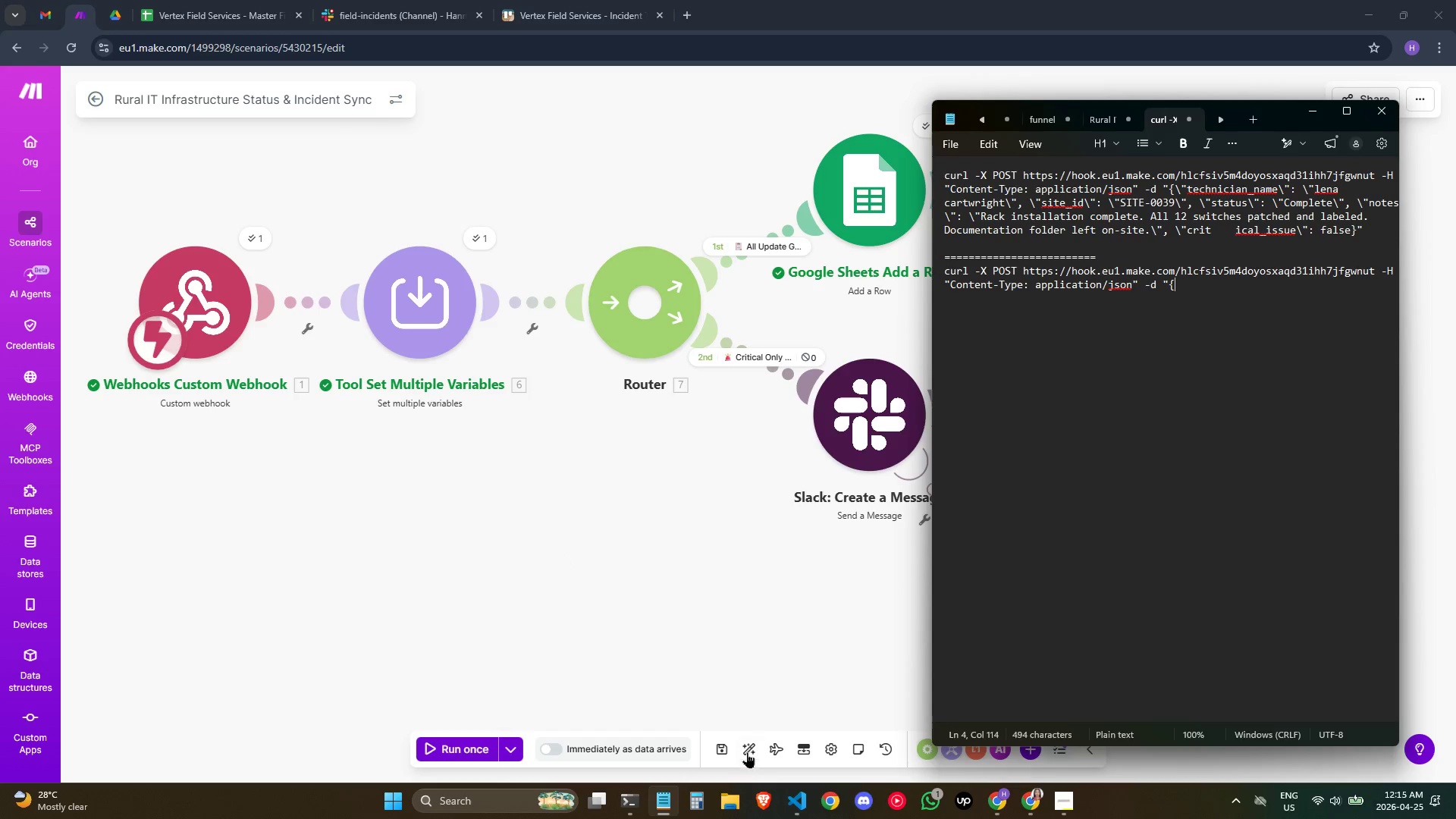 
wait(52.81)
 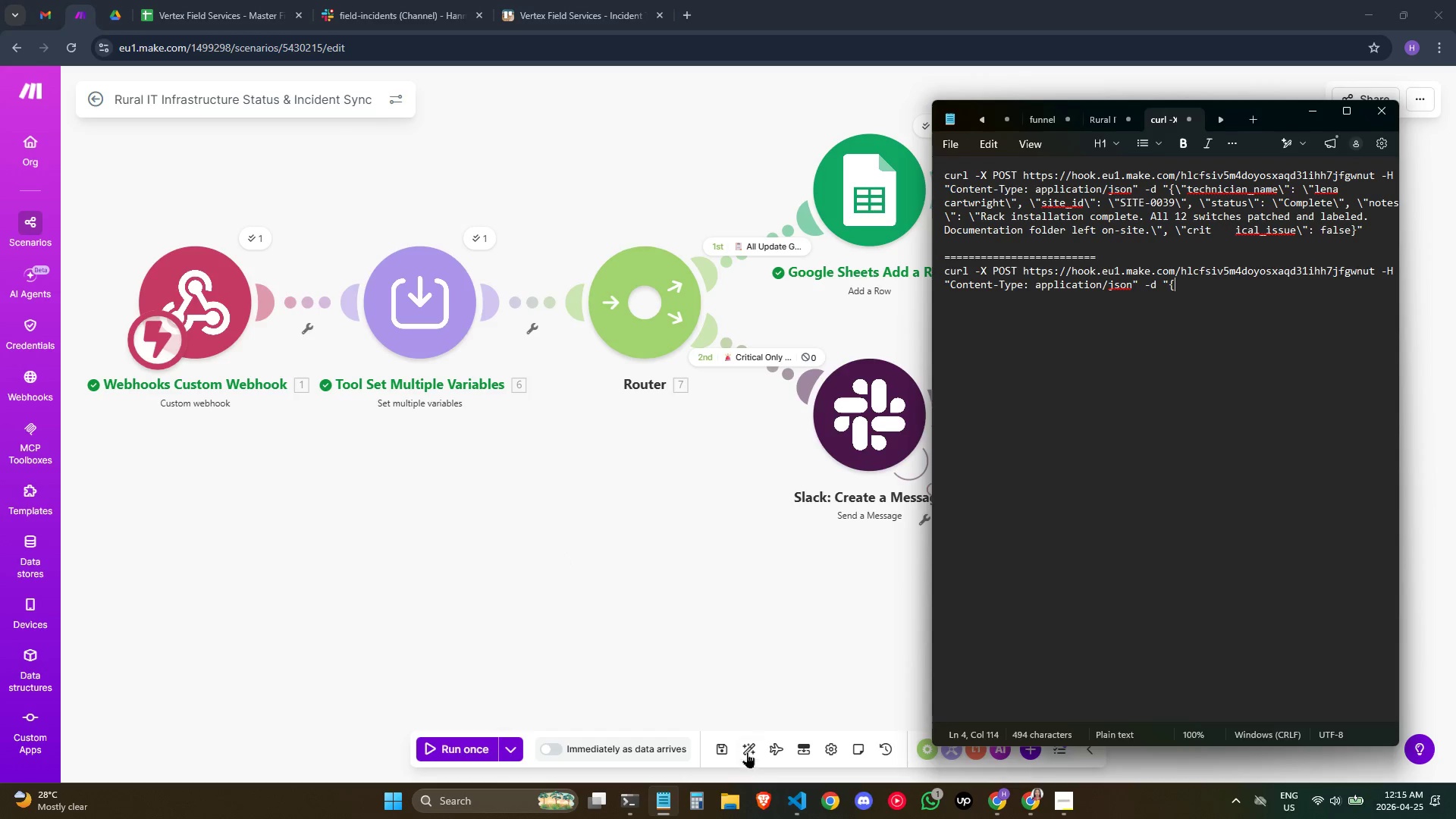 
key(Space)
 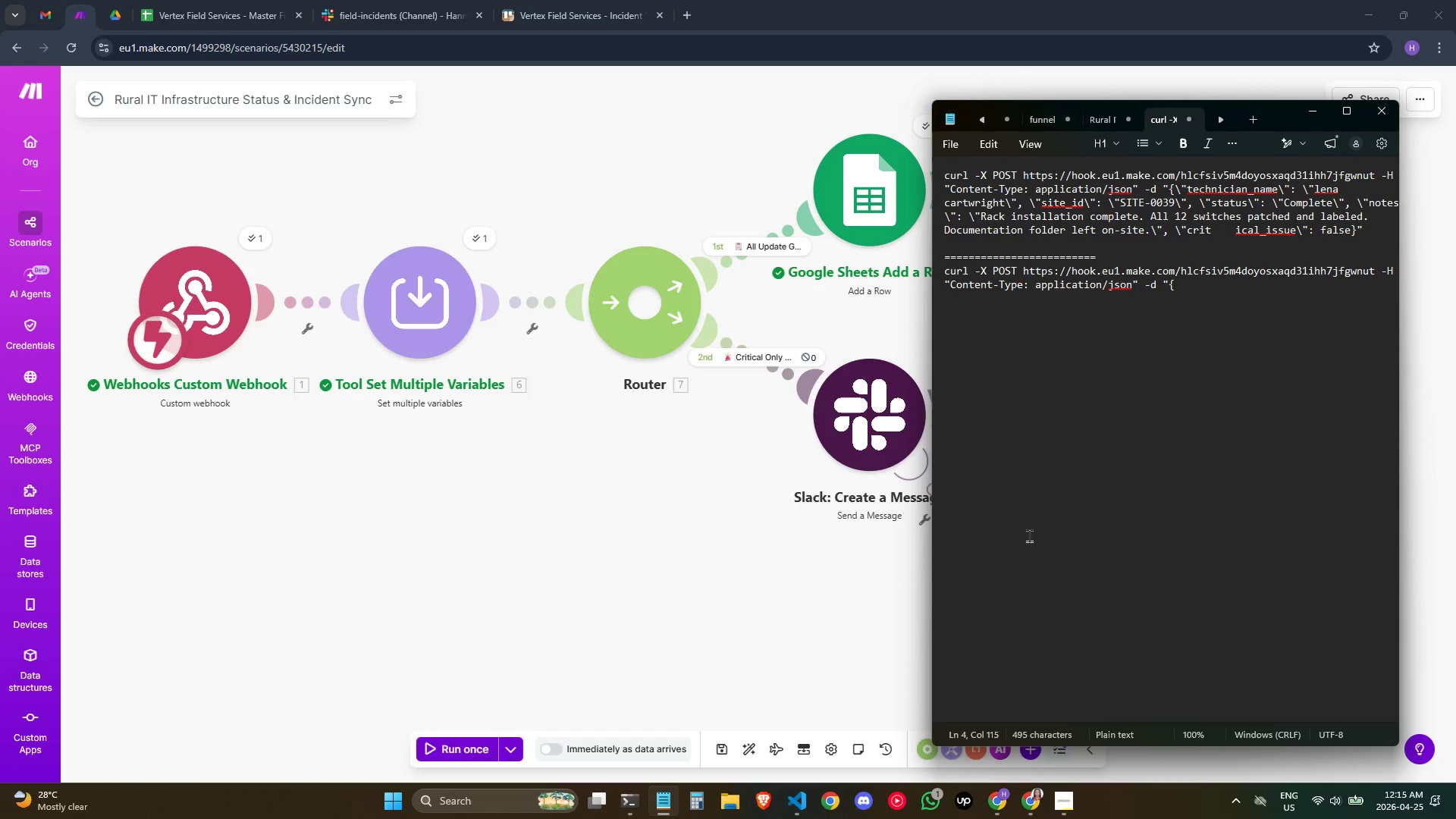 
wait(5.5)
 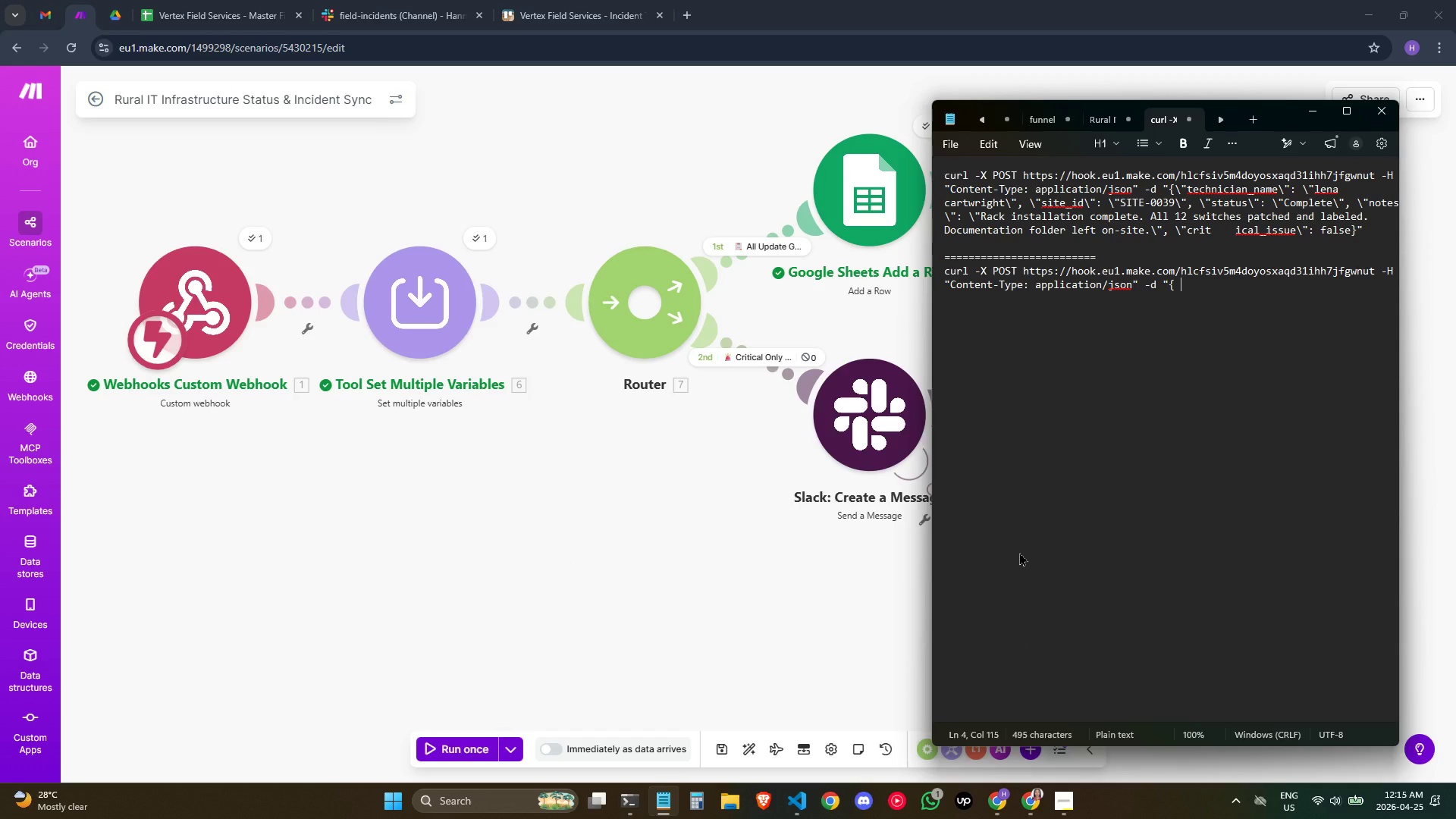 
key(Backspace)
 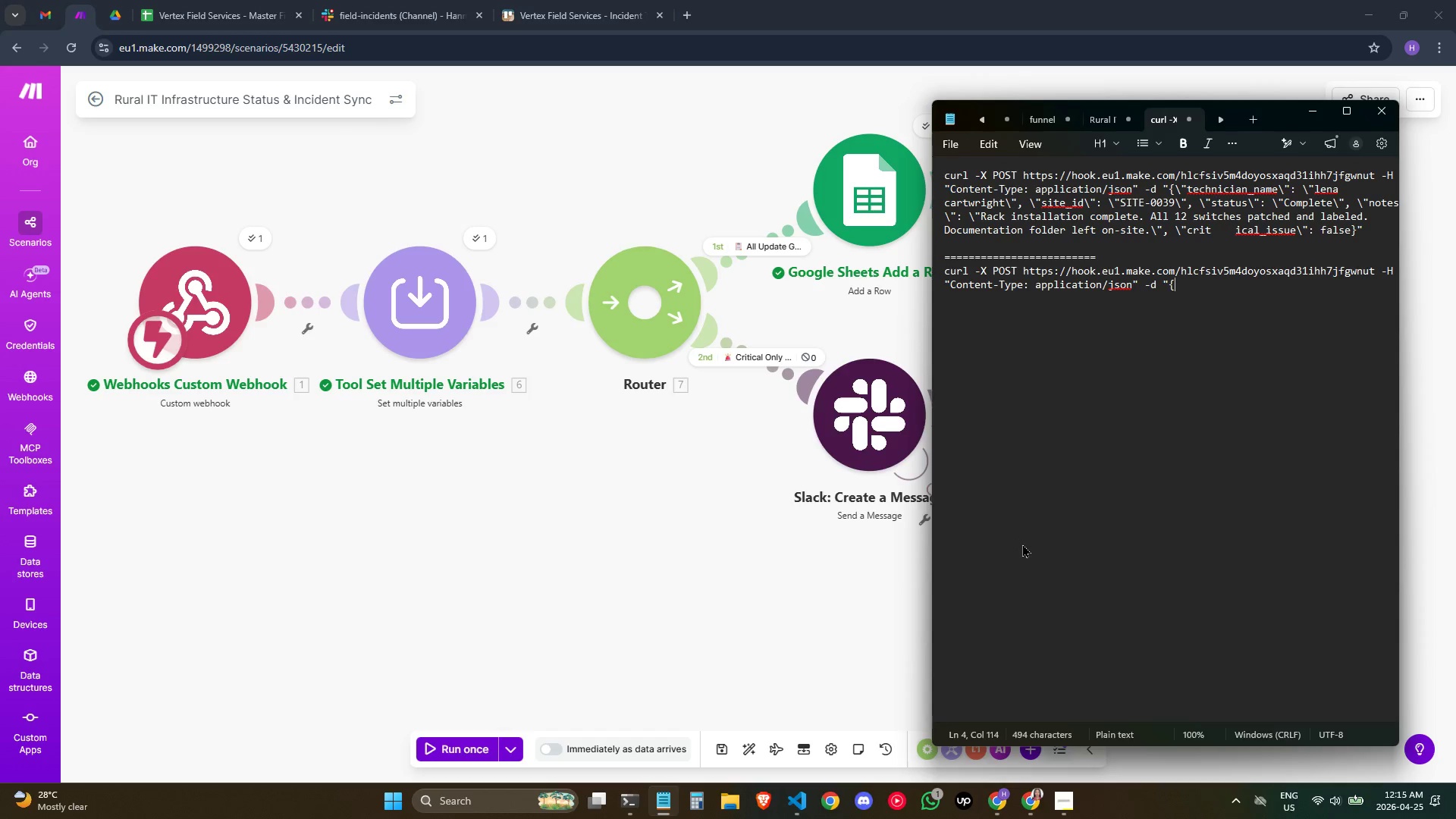 
key(Backspace)
 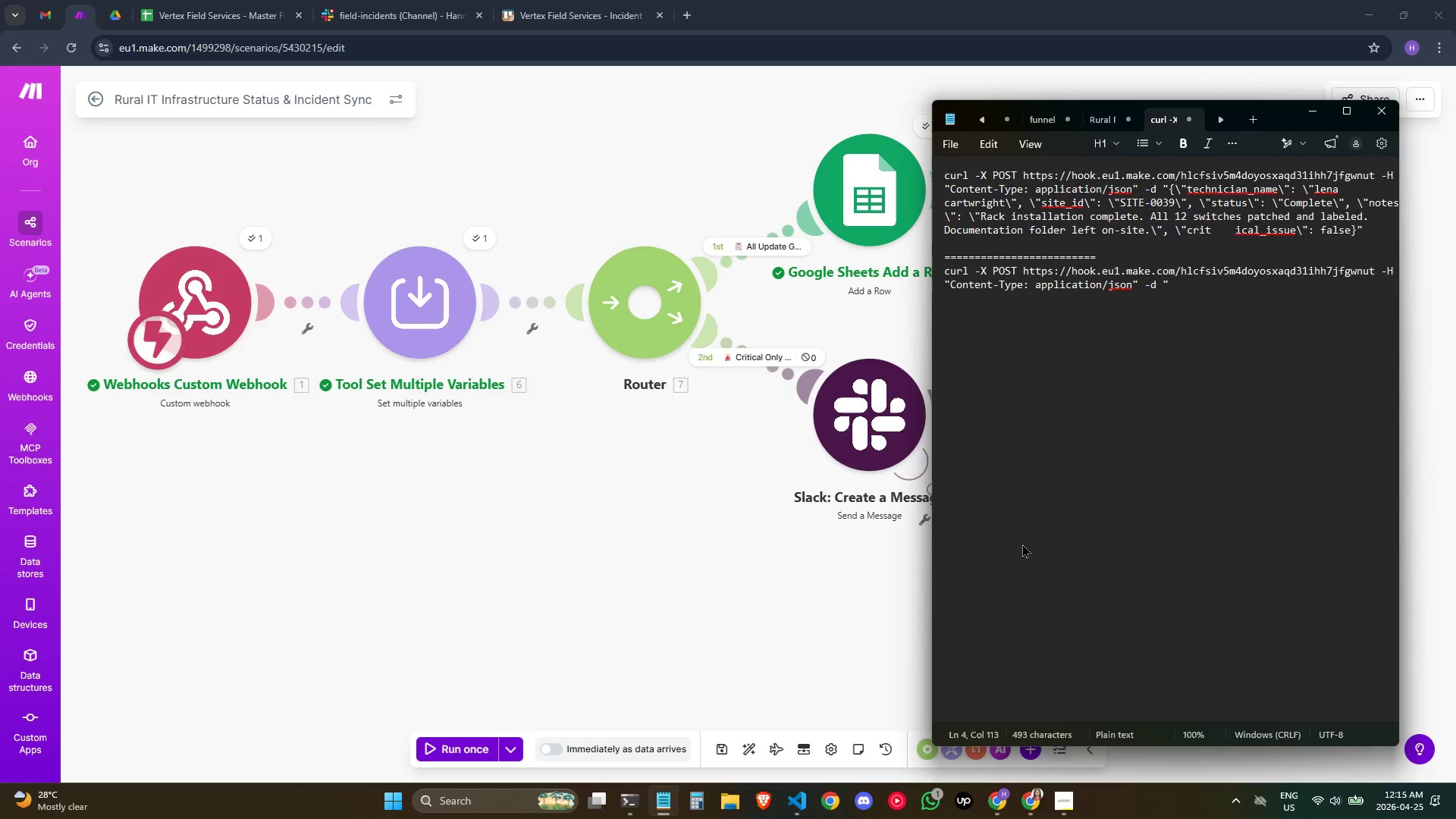 
key(Shift+BracketLeft)
 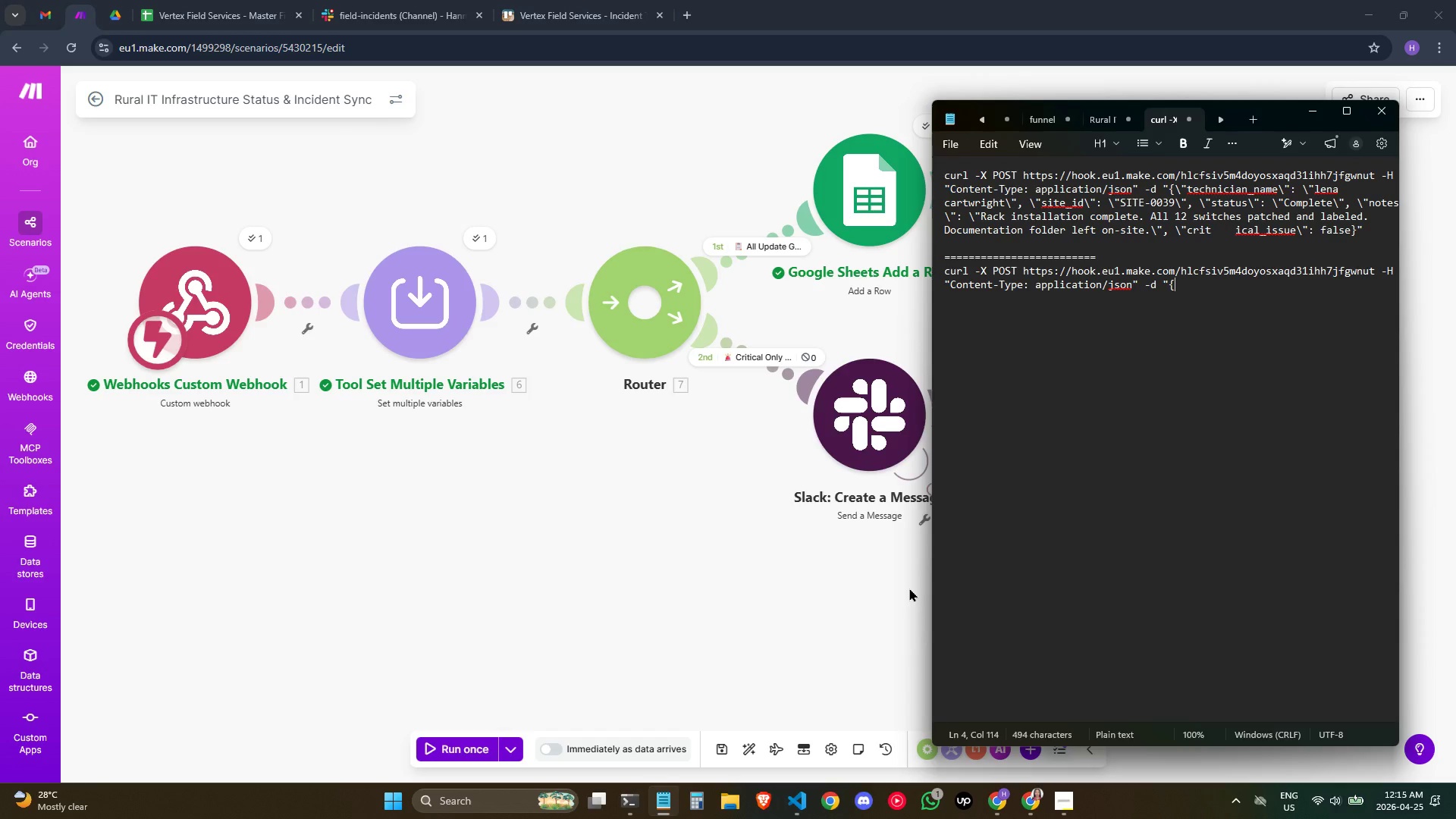 
wait(13.39)
 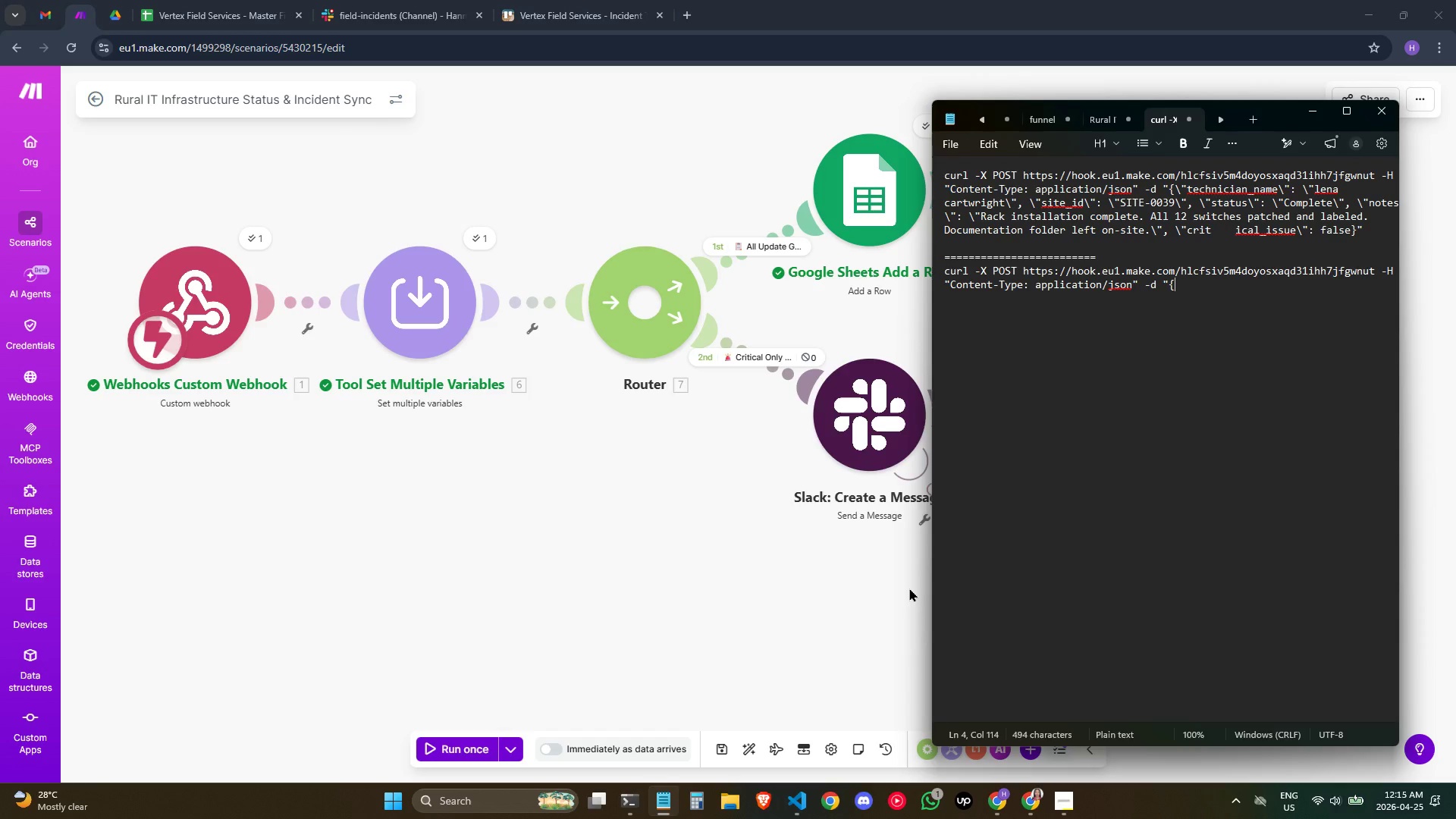 
mouse_move([1224, 788])
 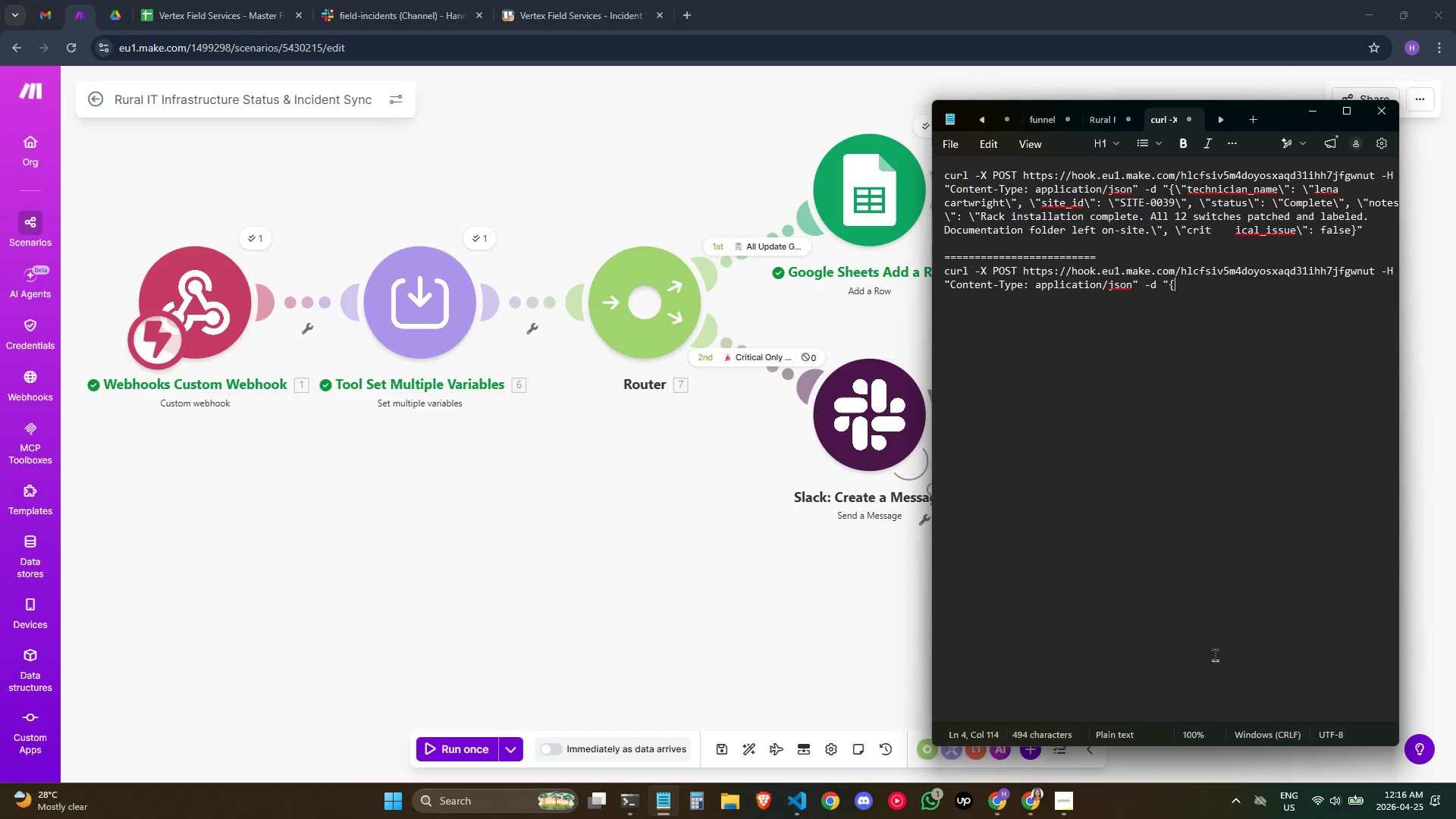 
wait(14.61)
 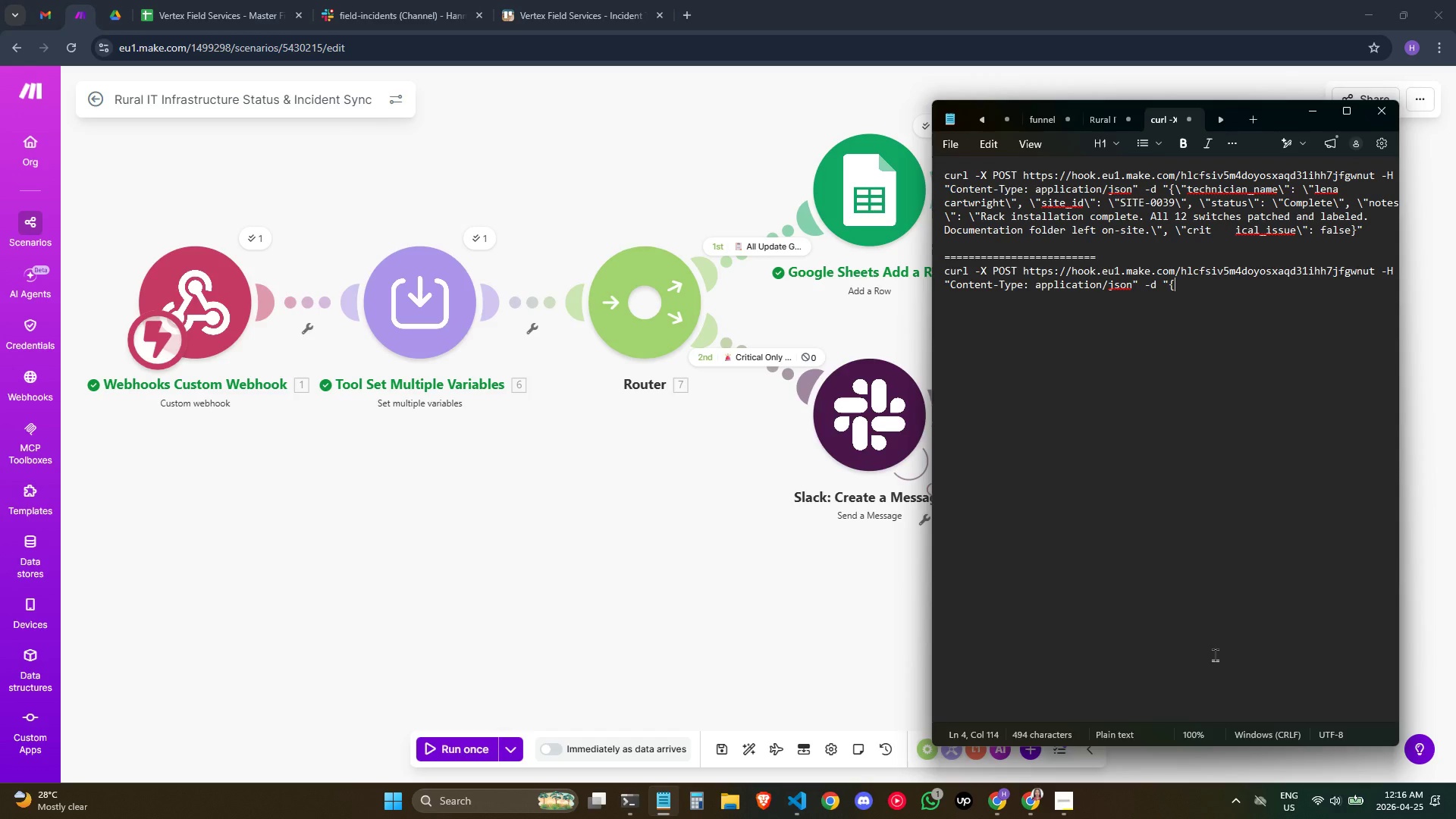 
key(Space)
 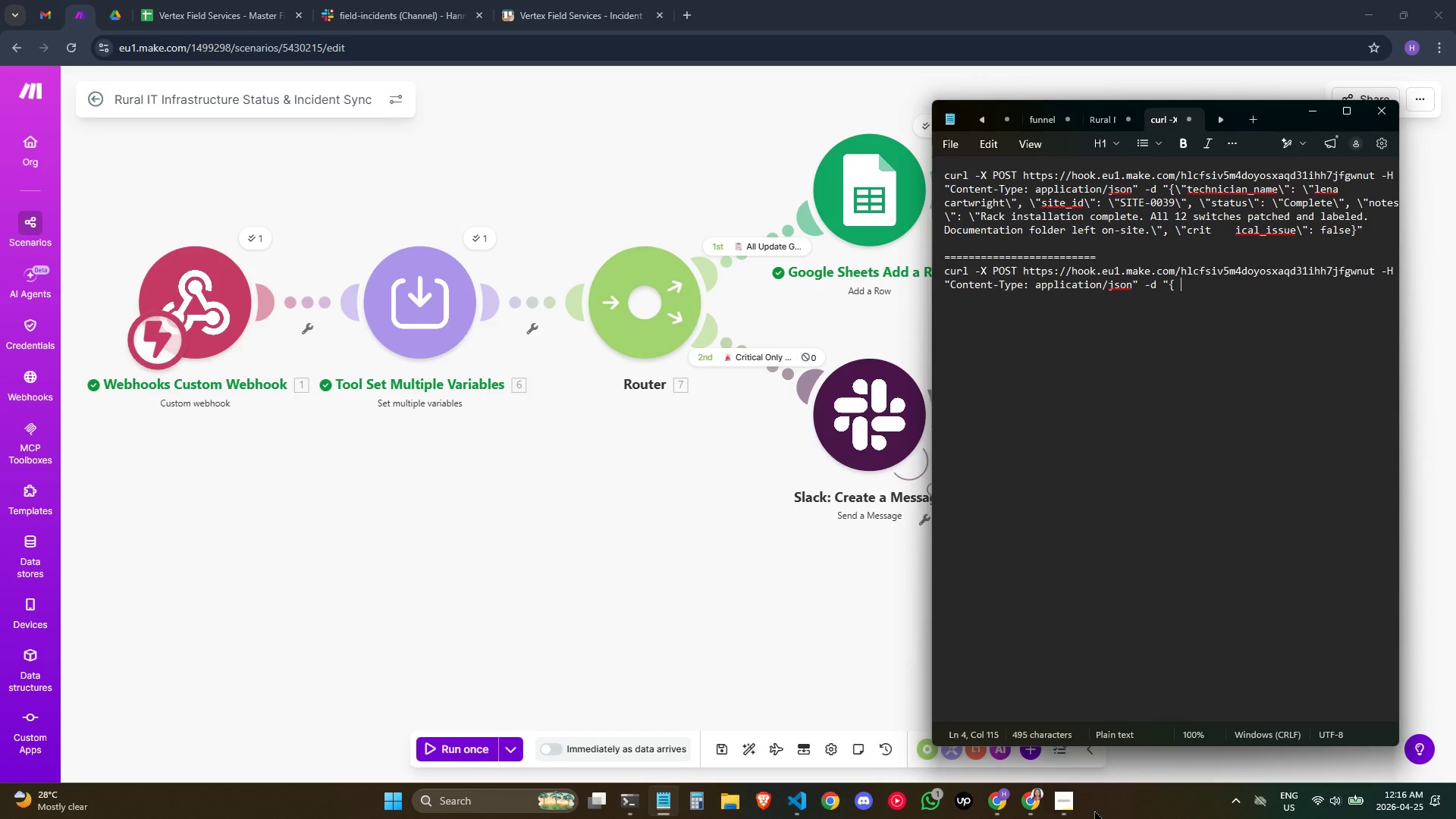 
wait(13.66)
 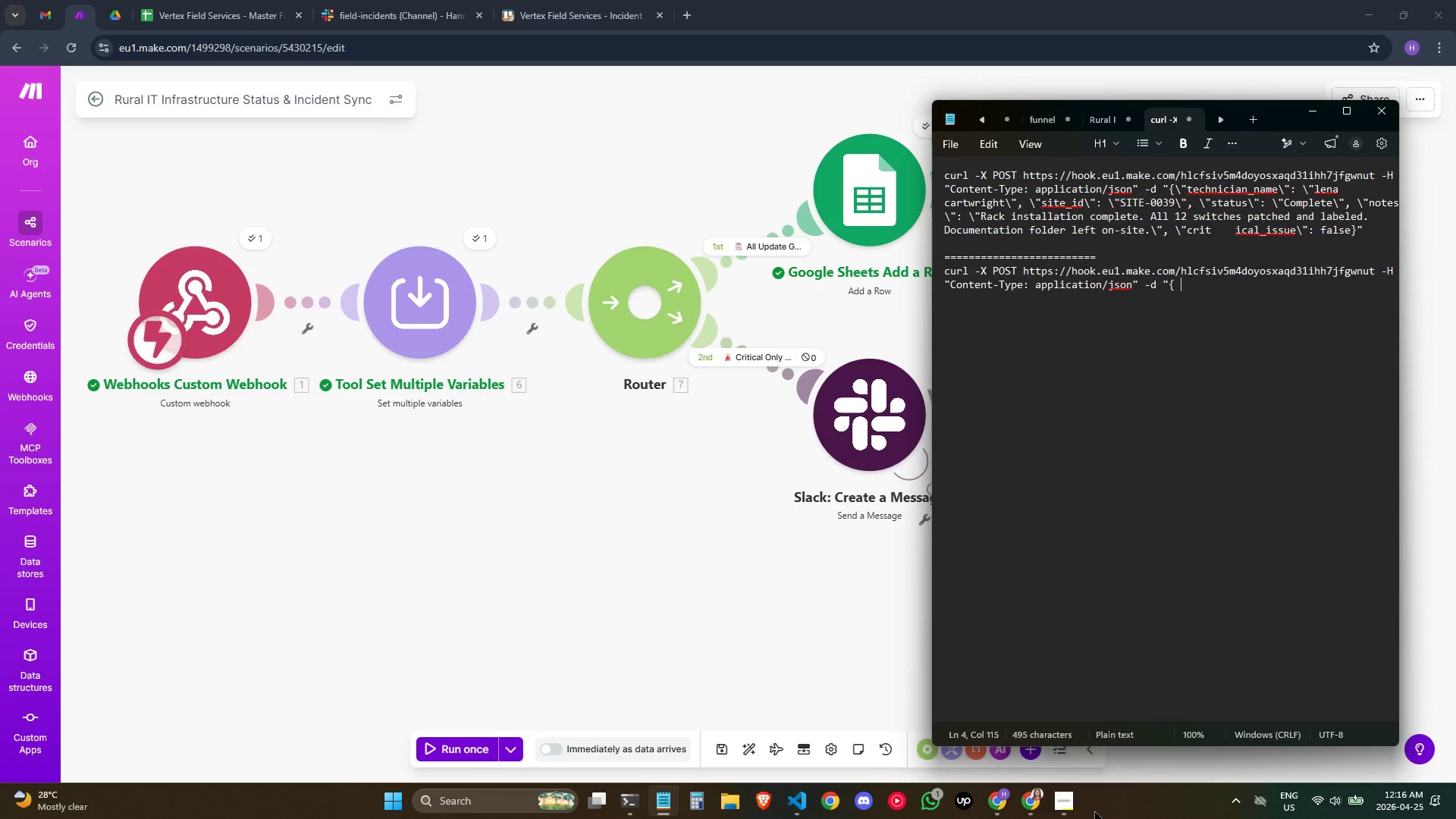 
key(Backspace)
type(/)
key(Backspace)
type(\"technician_name)
 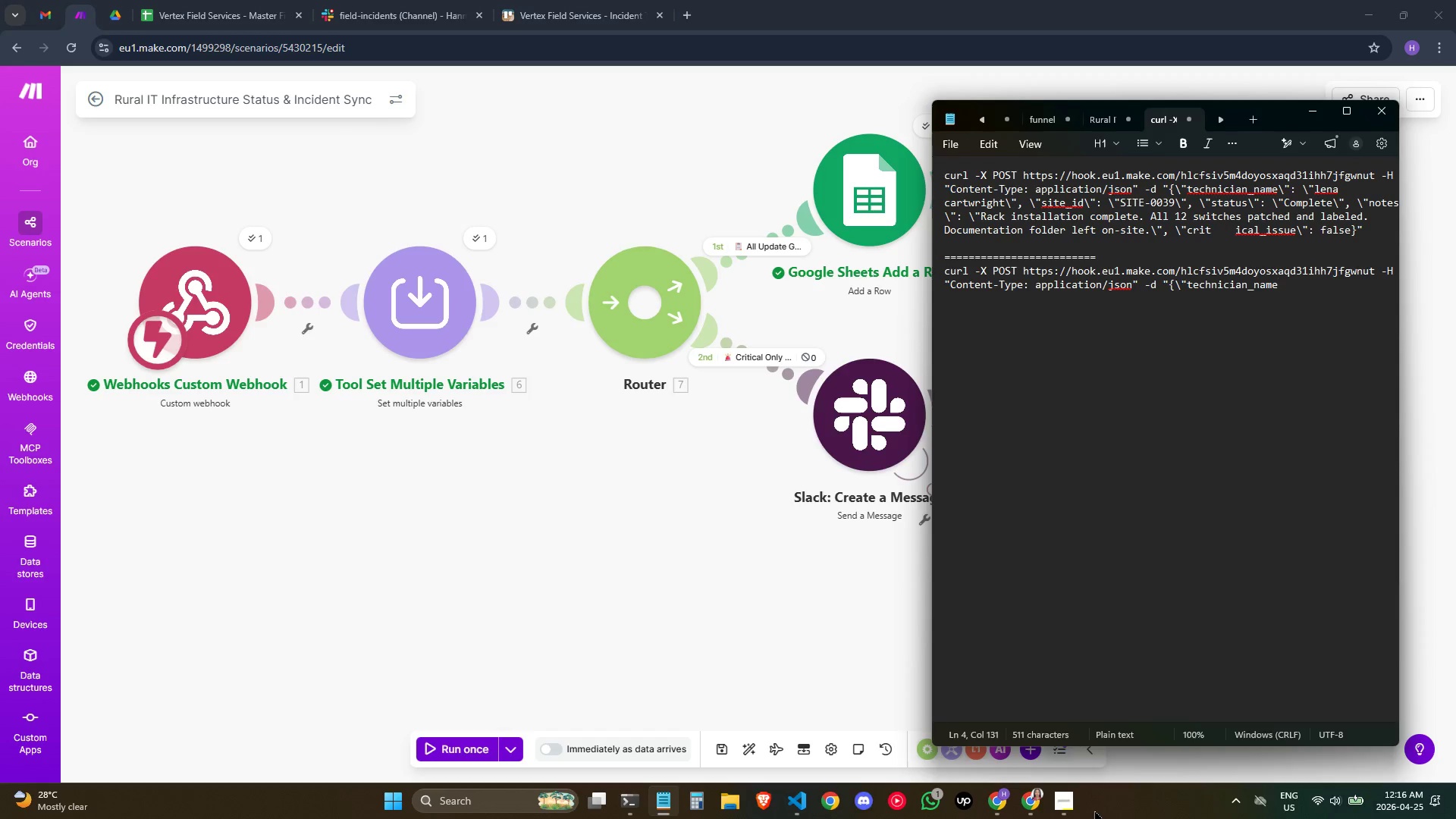 
wait(5.19)
 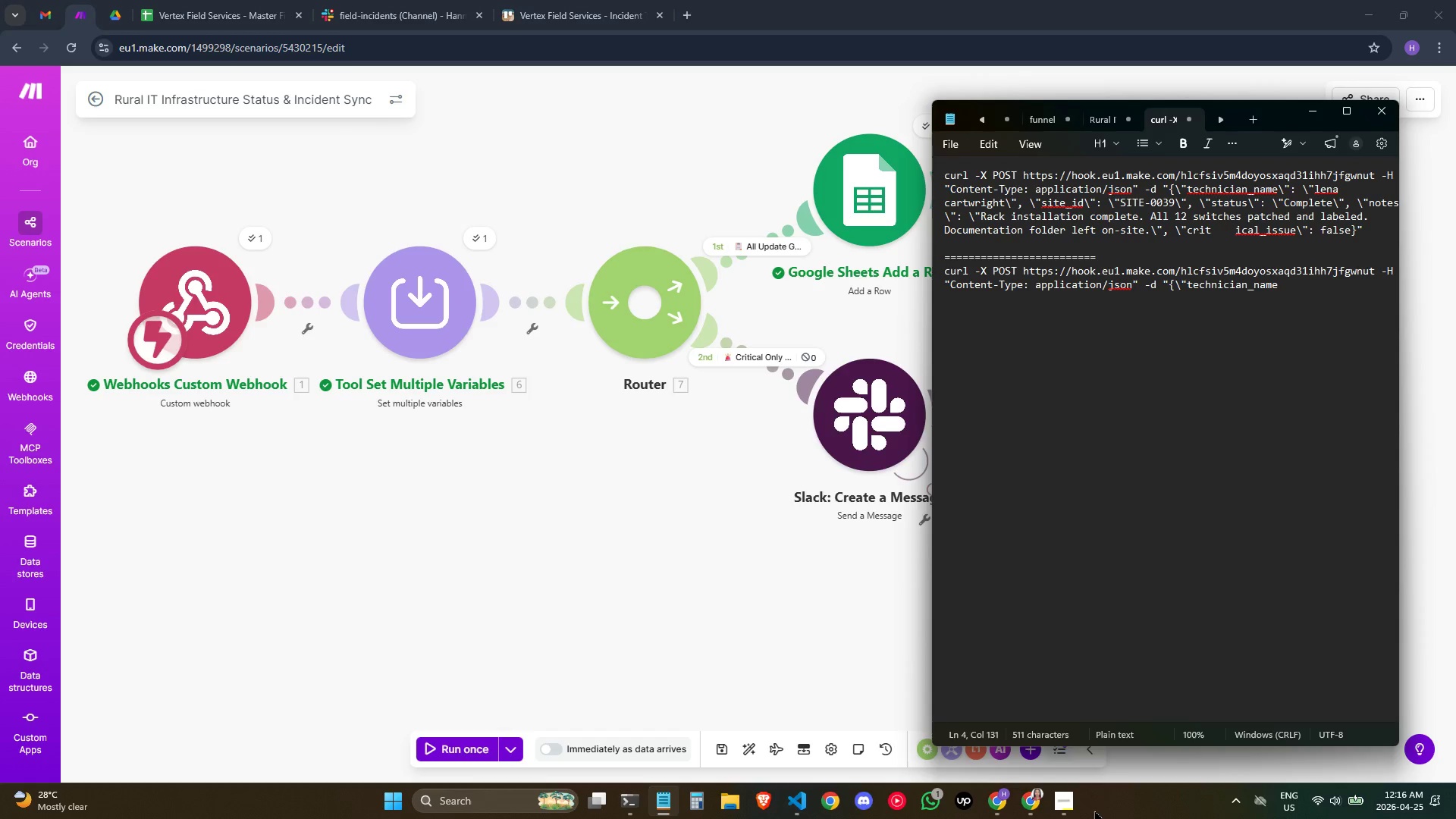 
key(Shift+Quote)
 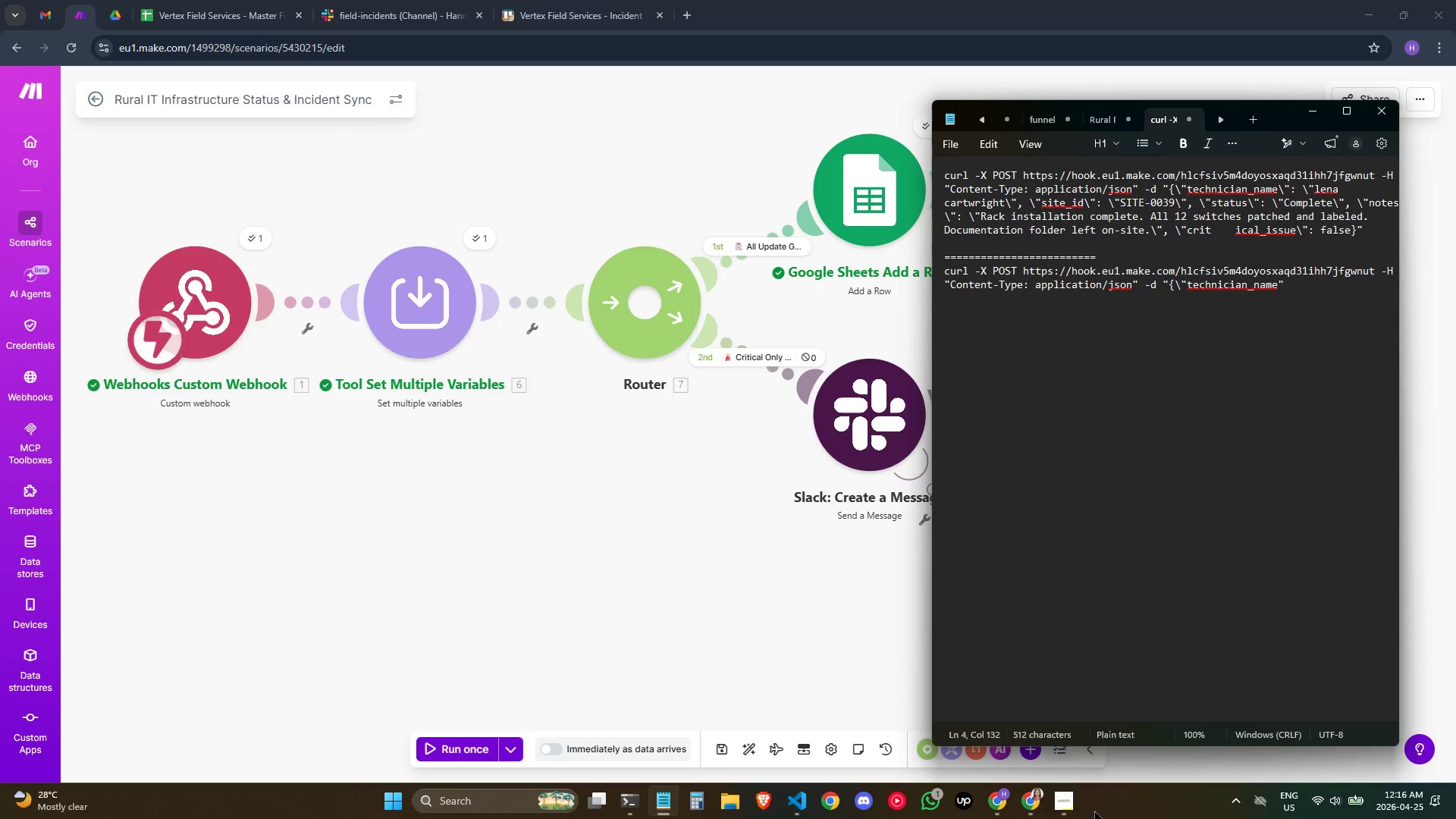 
key(ArrowLeft)
 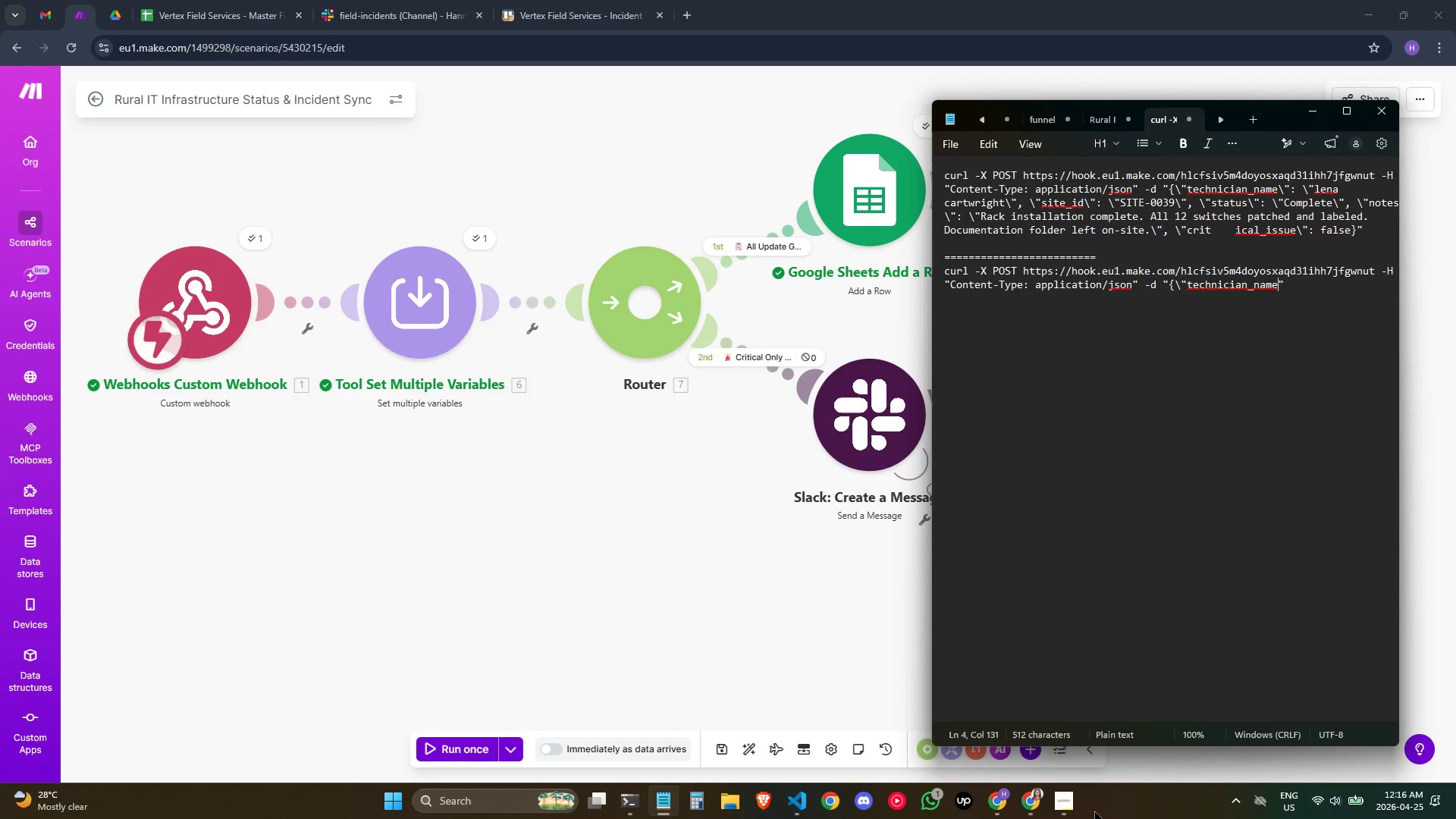 
key(Backslash)
 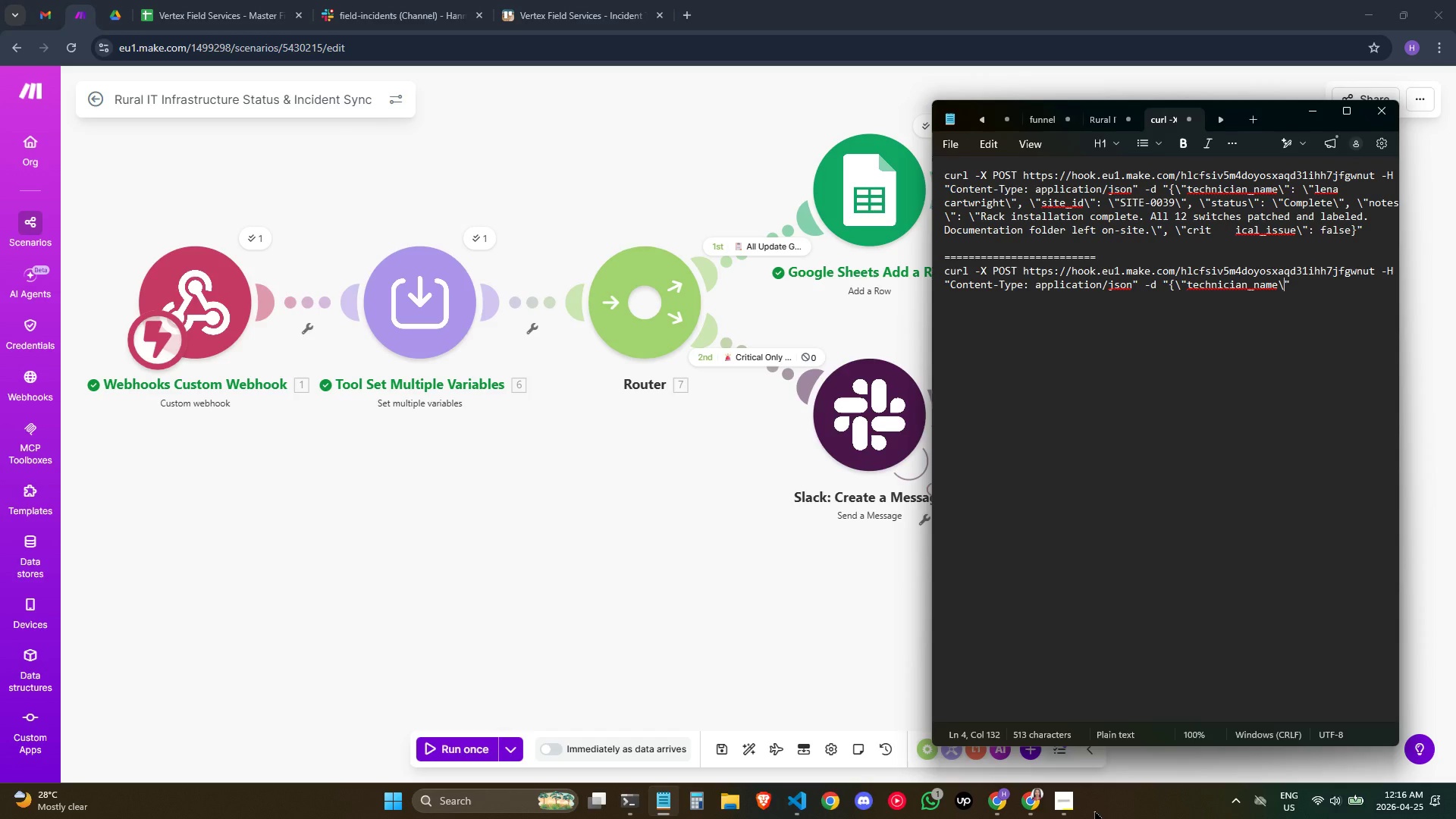 
key(ArrowRight)
 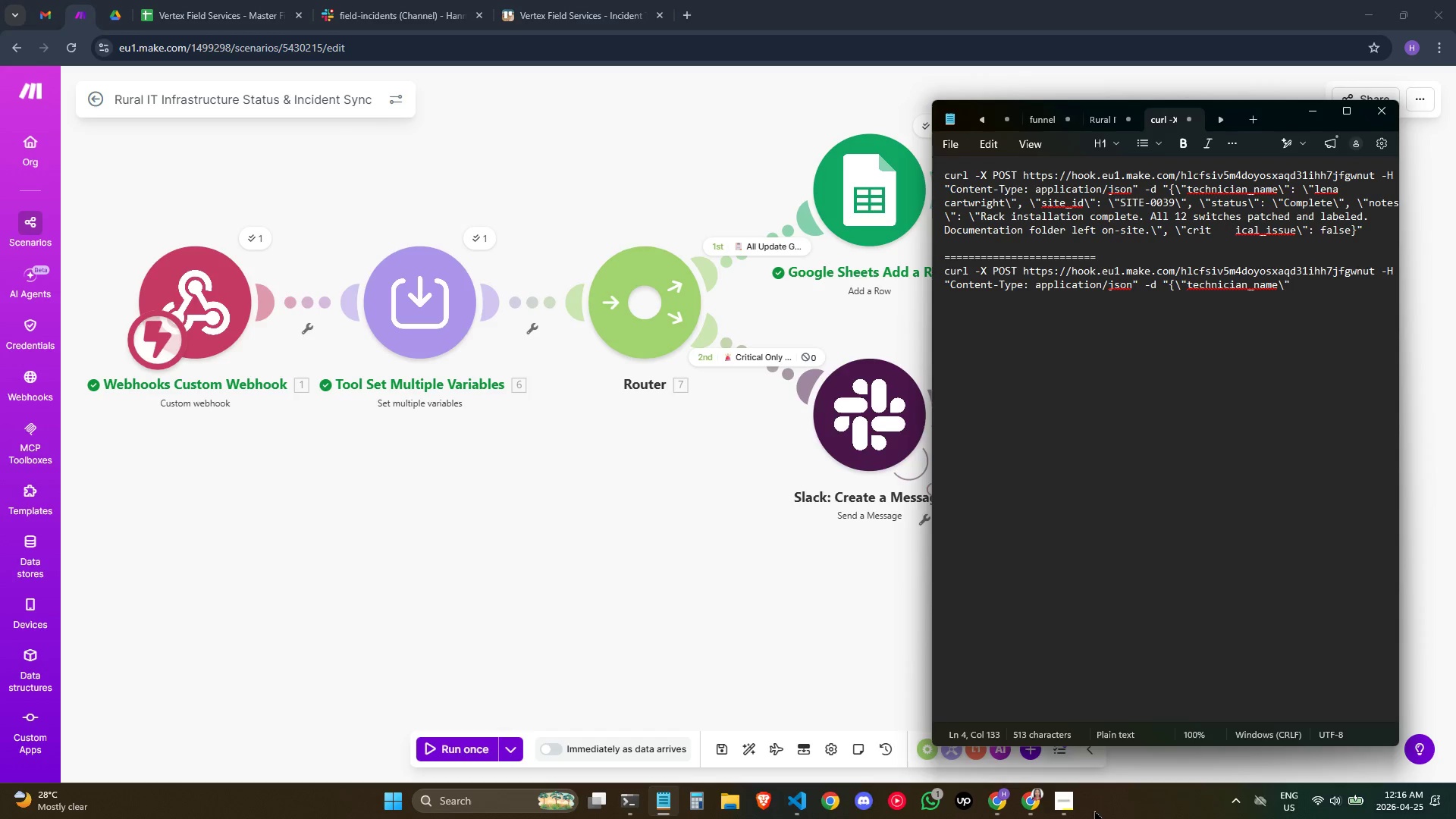 
type( )
key(Backspace)
type(: \ )
key(Backspace)
type("lena cart)
 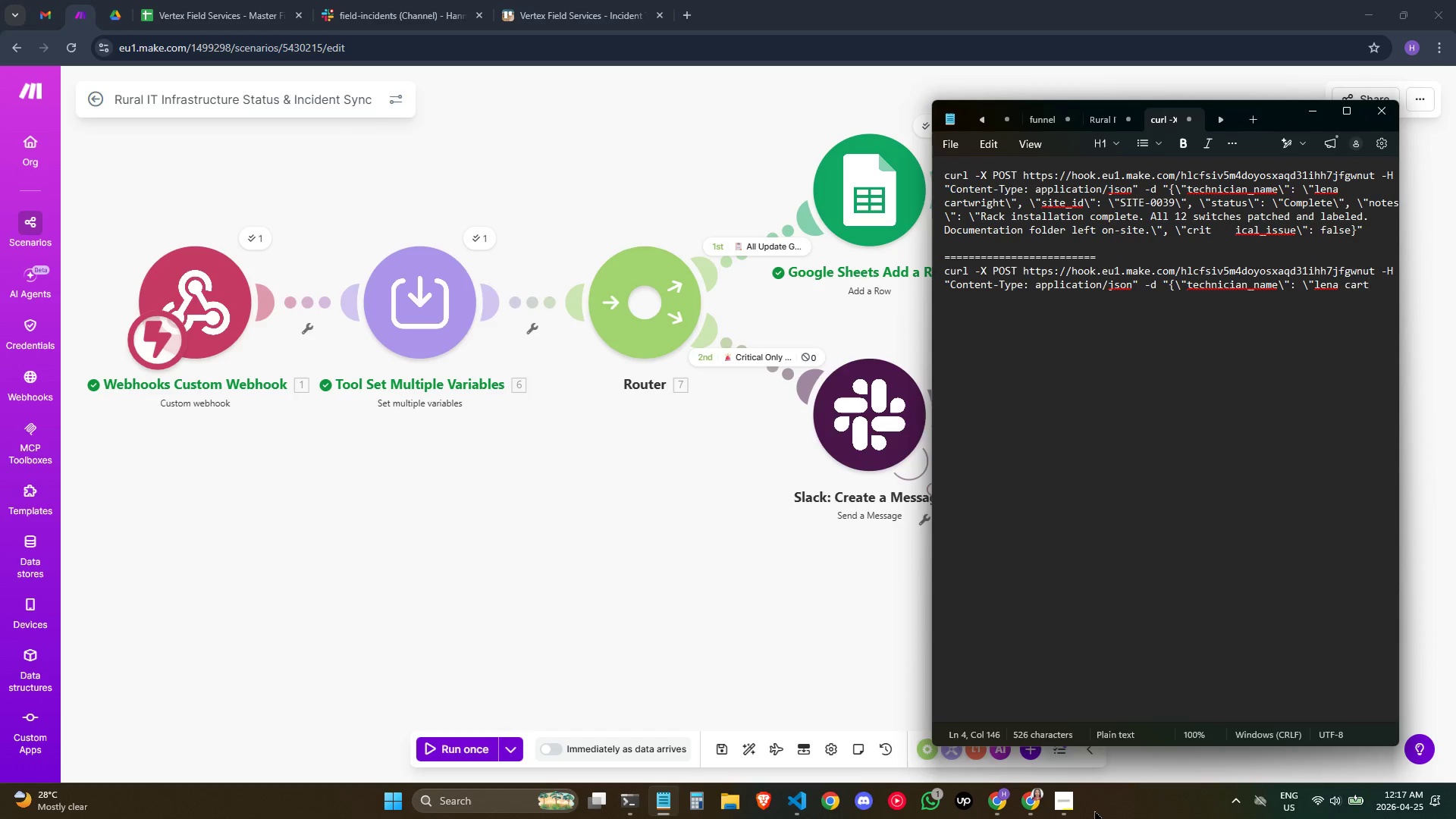 
type(wright)
 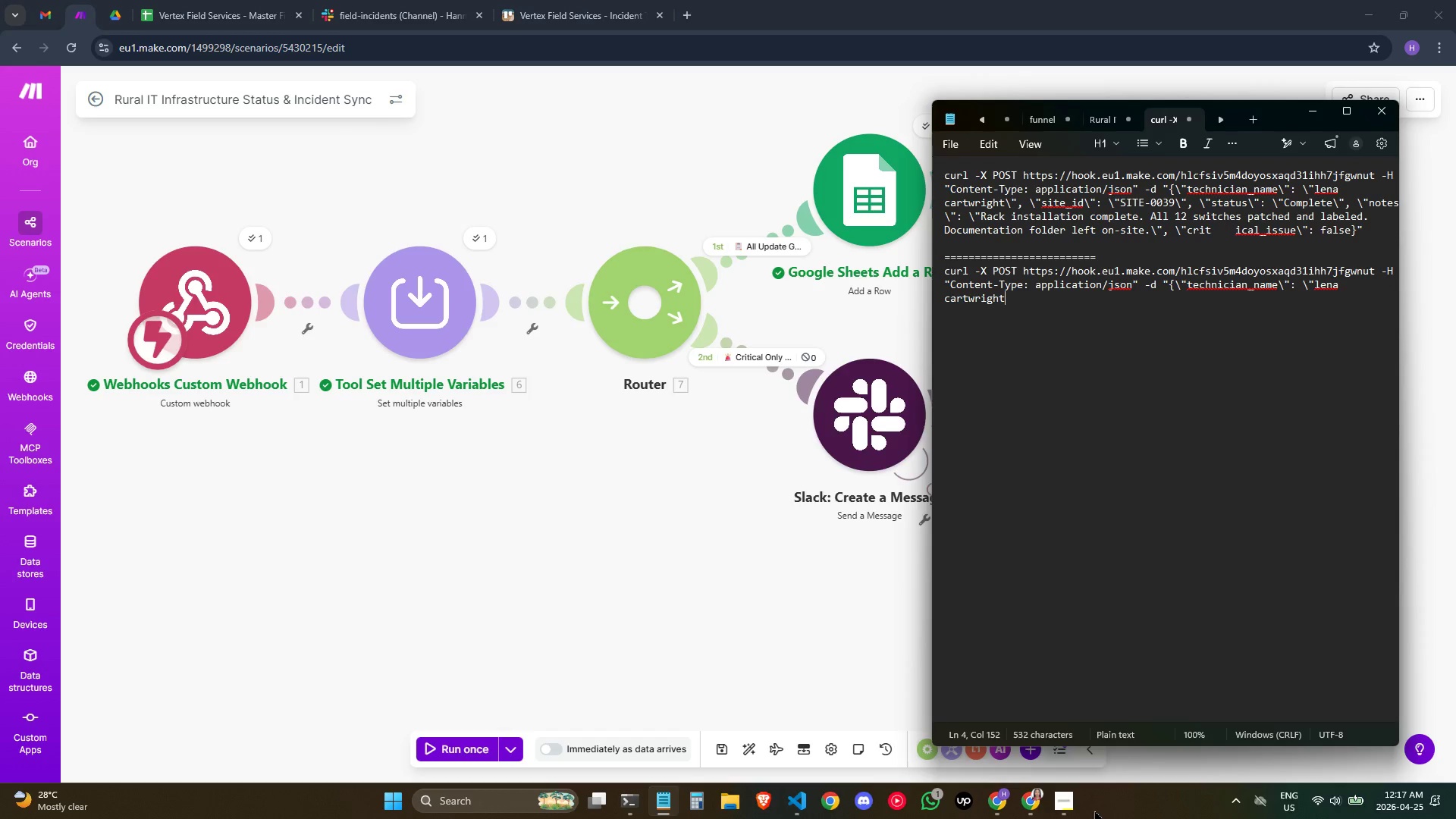 
key(Shift+ShiftRight)
 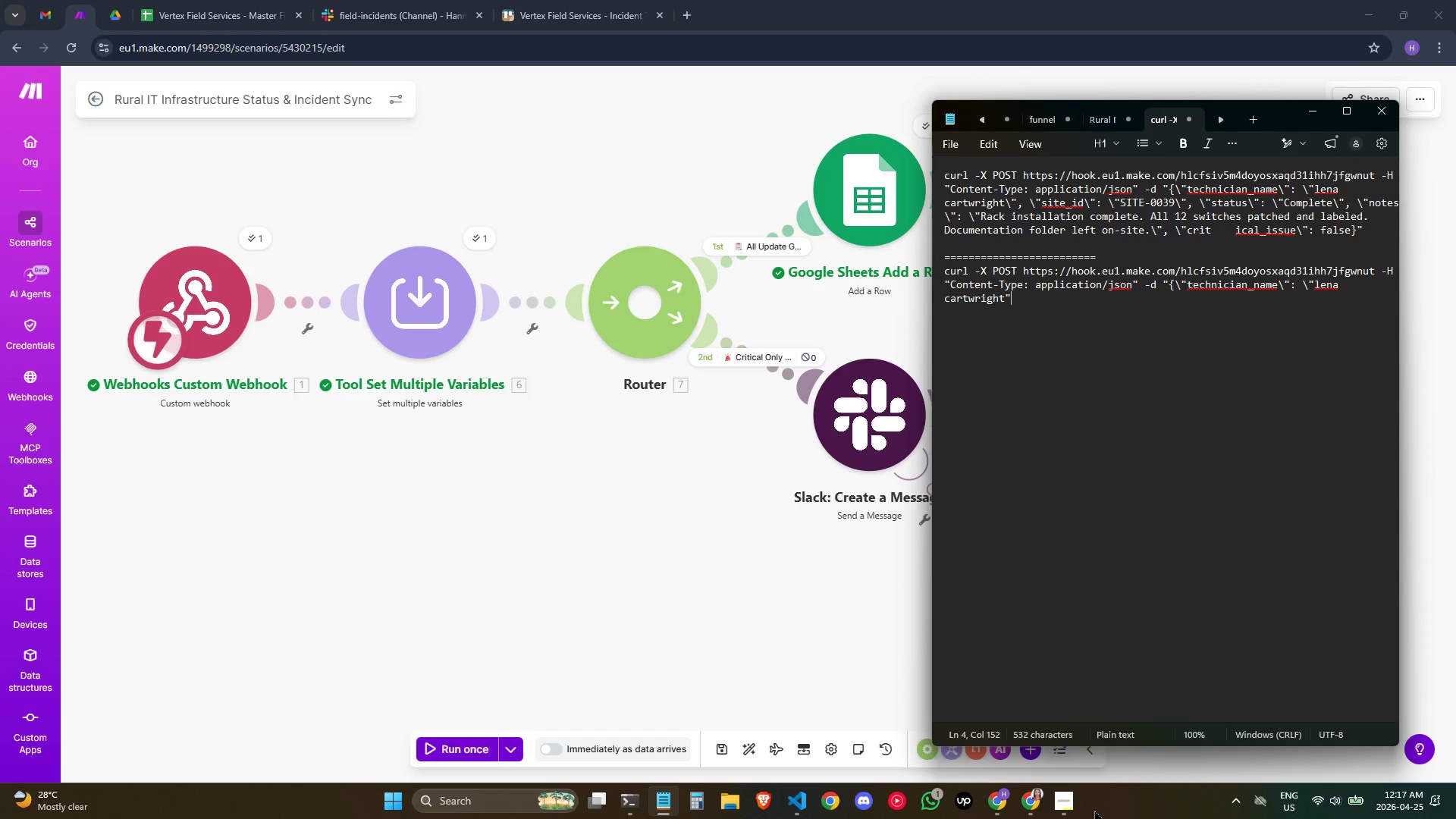 
key(Shift+Quote)
 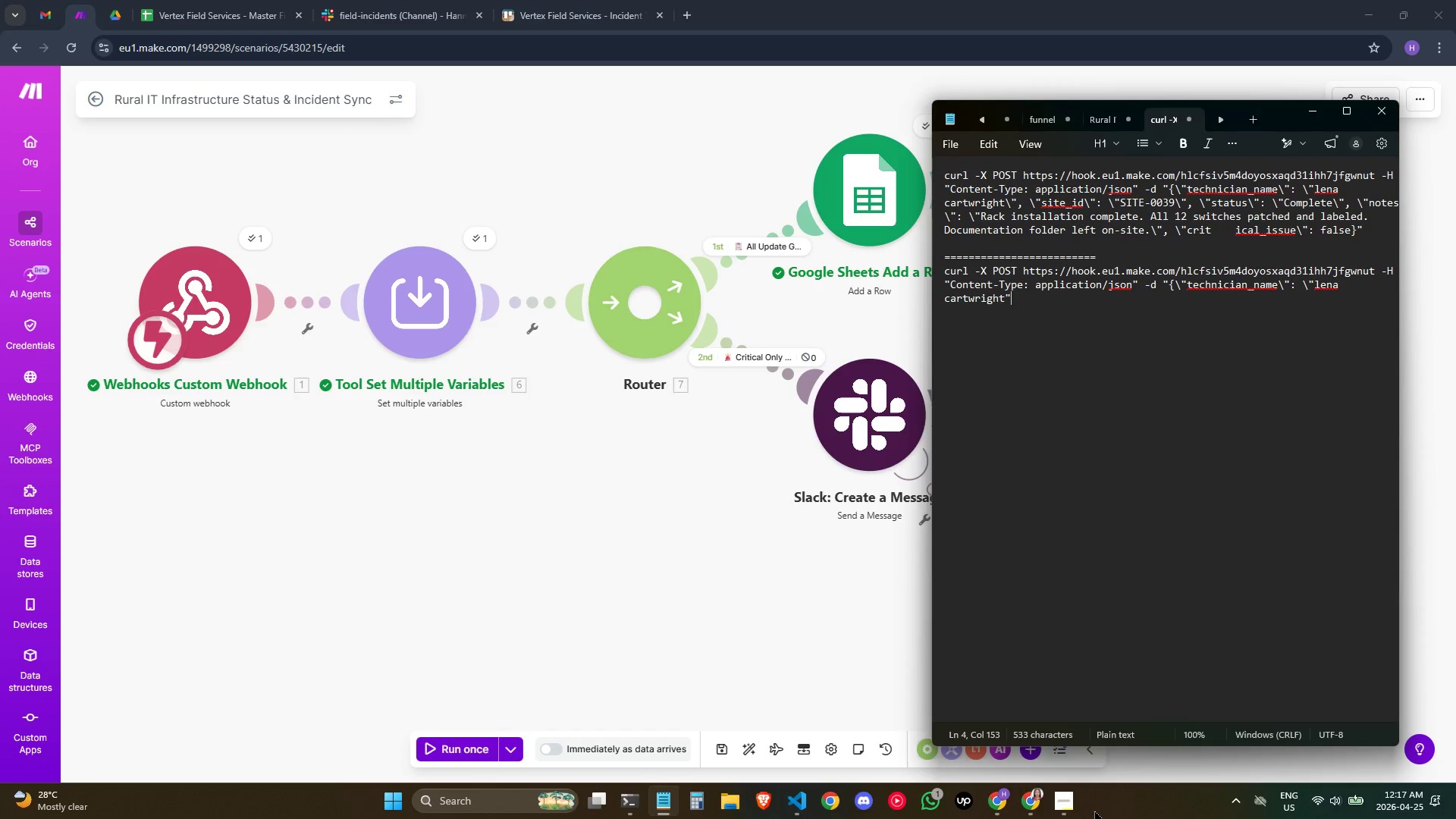 
key(Comma)
 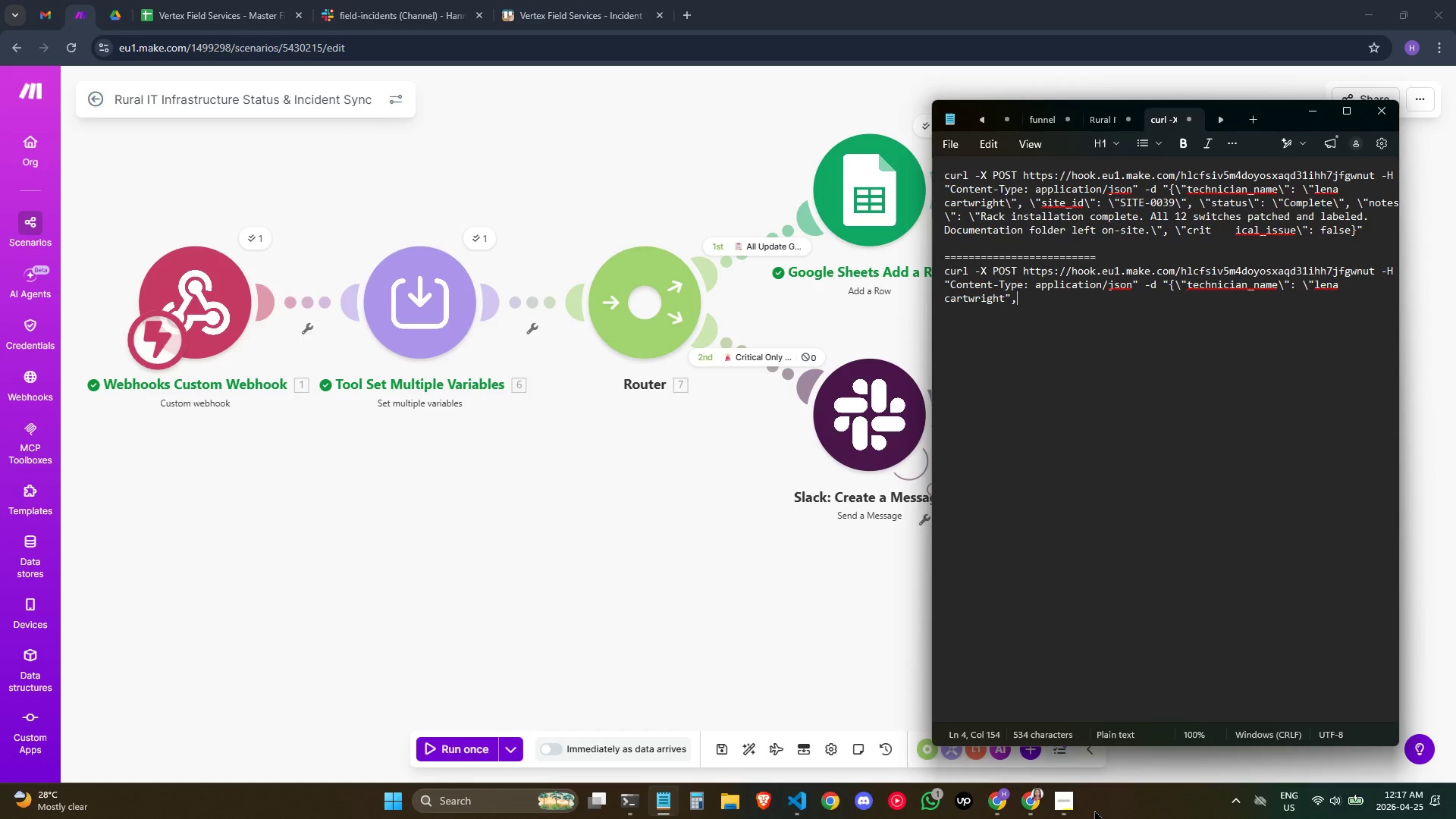 
key(ArrowLeft)
 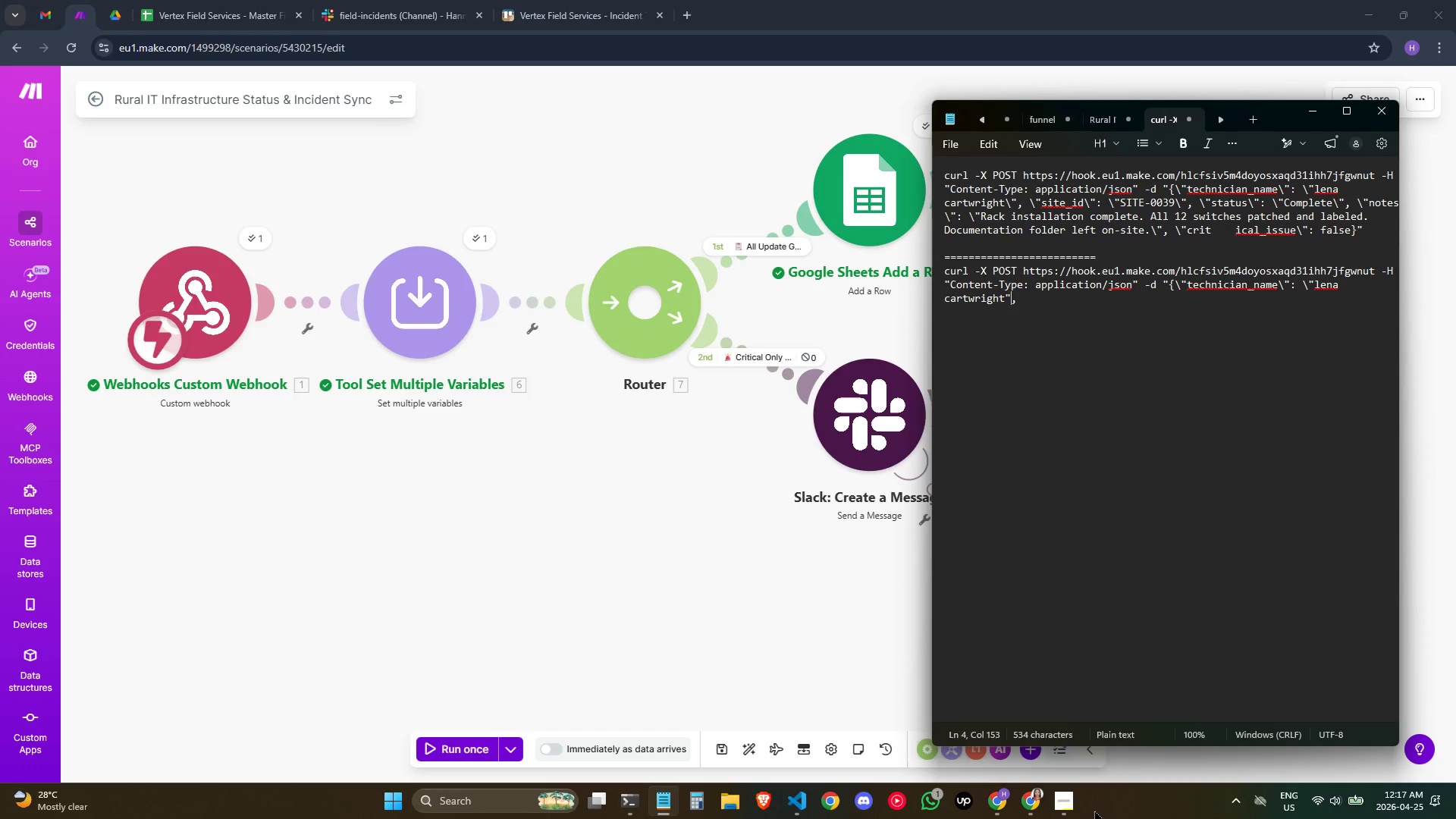 
key(ArrowLeft)
 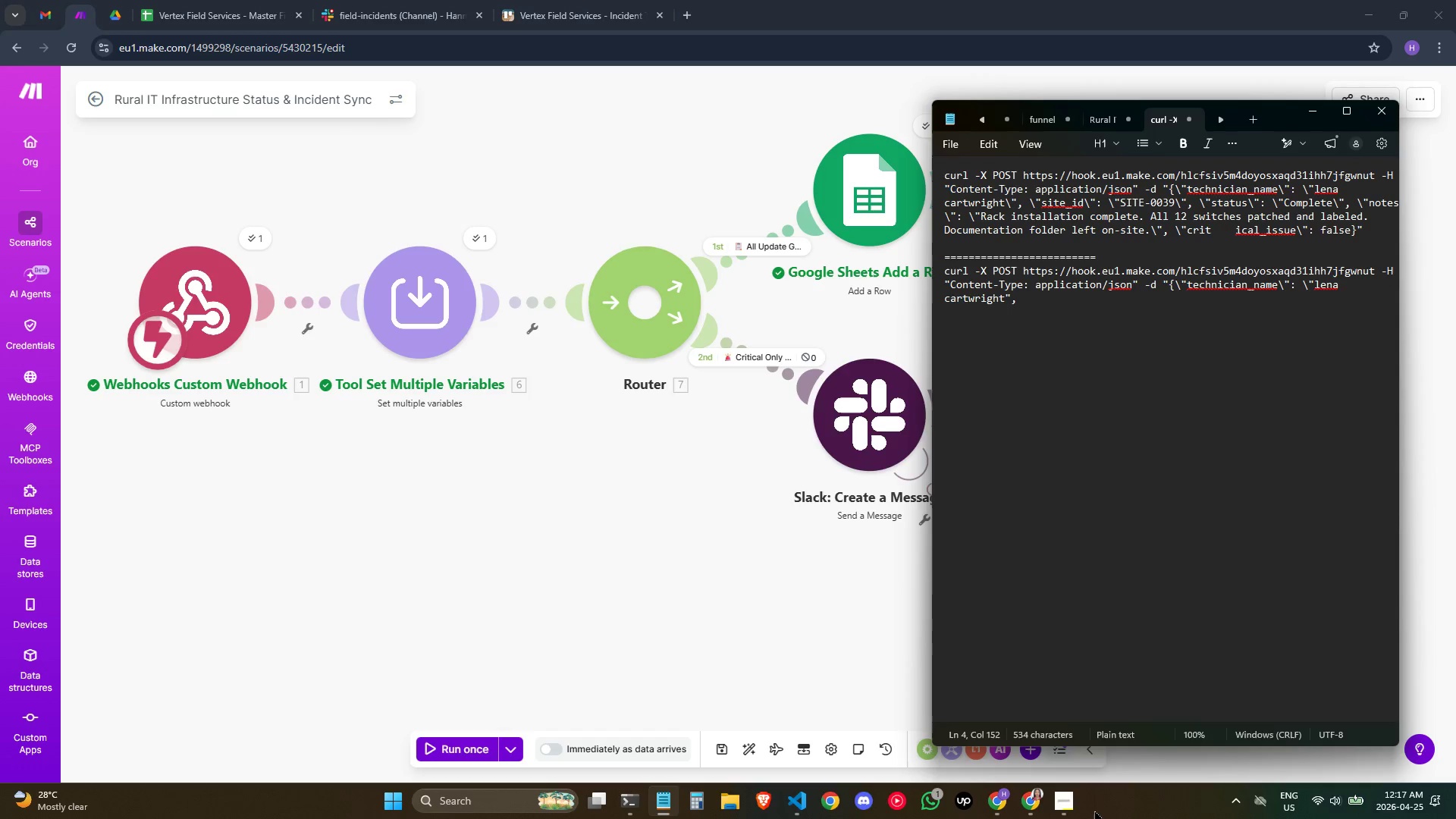 
key(Backslash)
 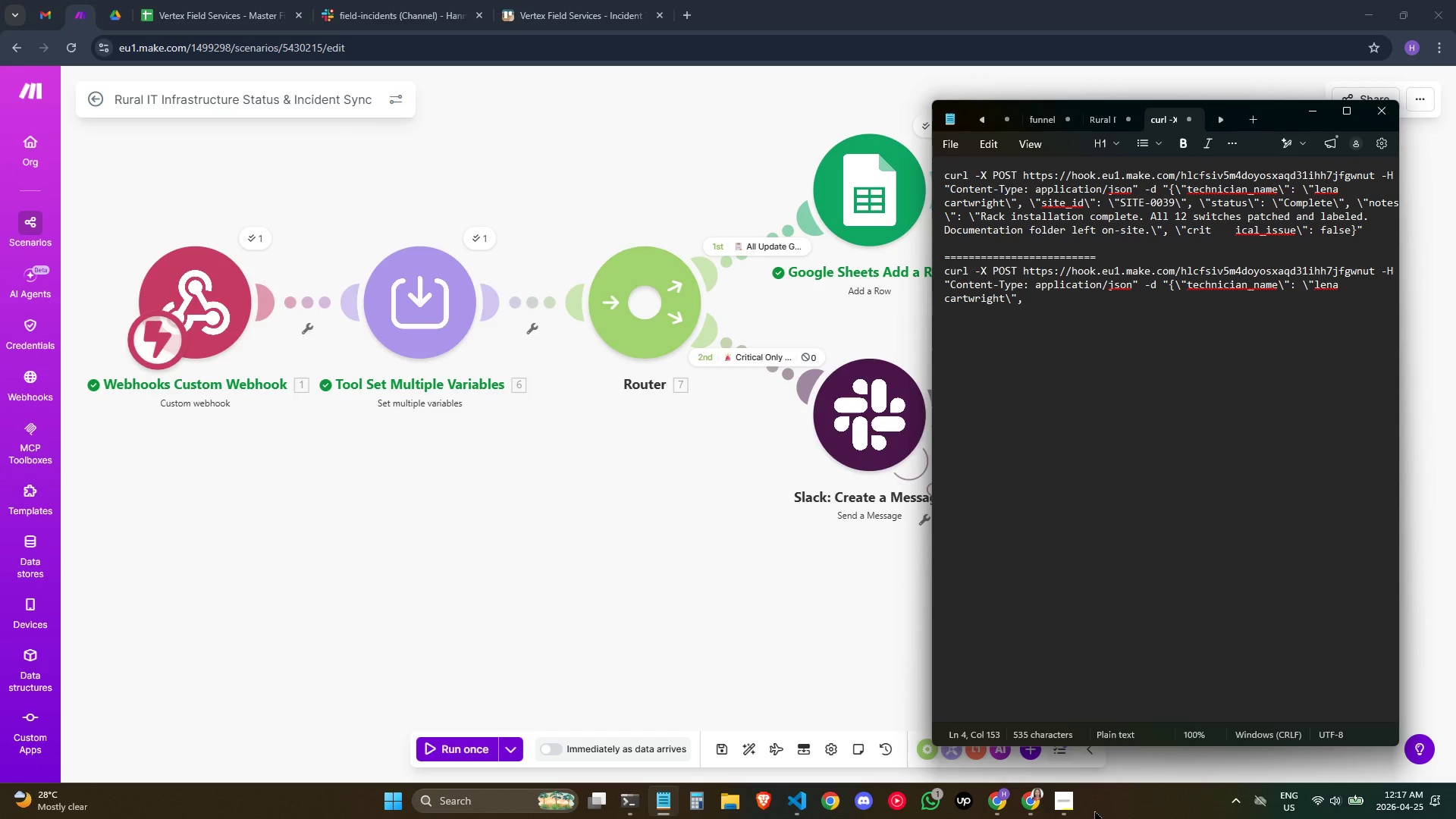 
key(ArrowRight)
 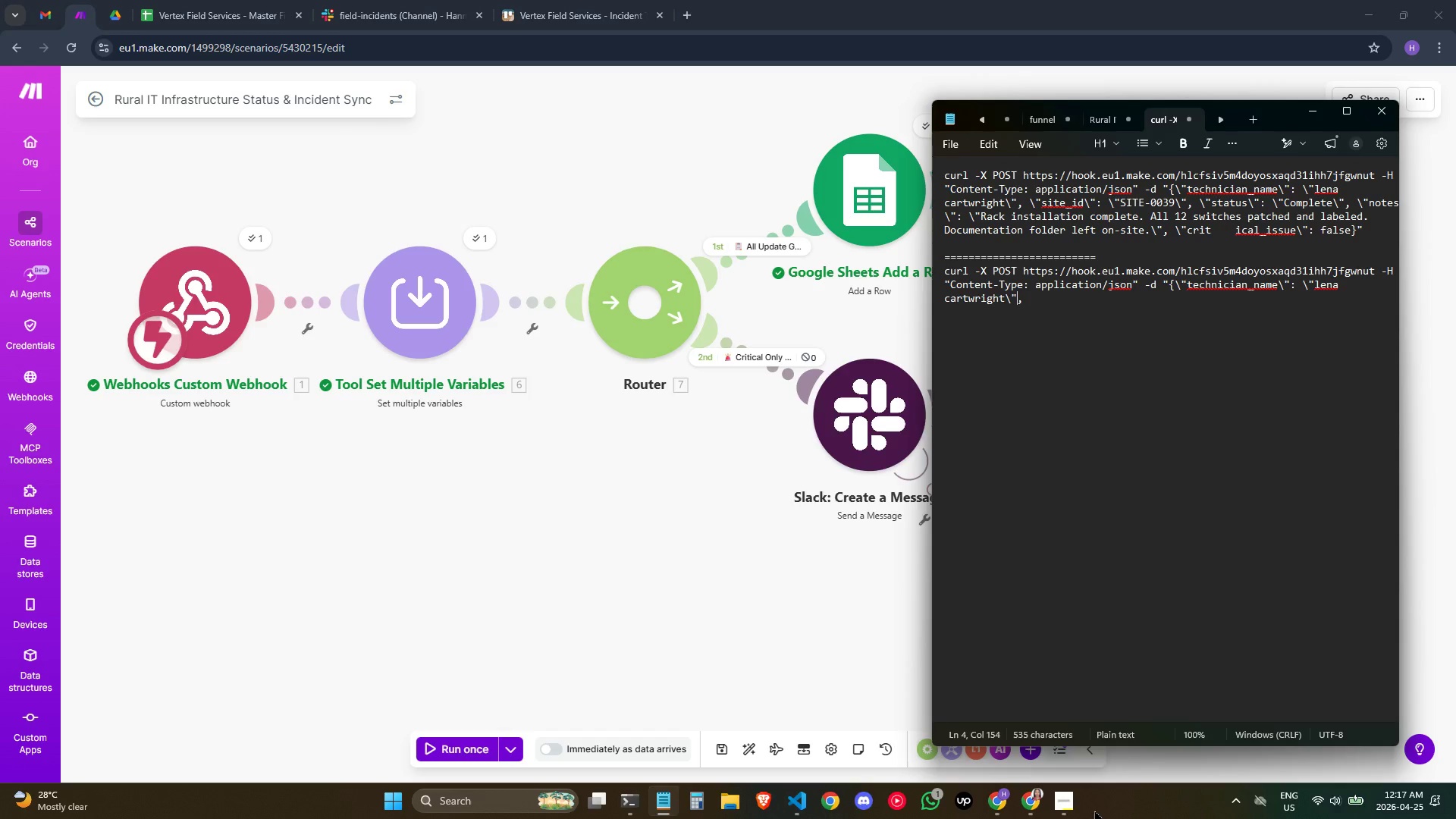 
key(ArrowRight)
 